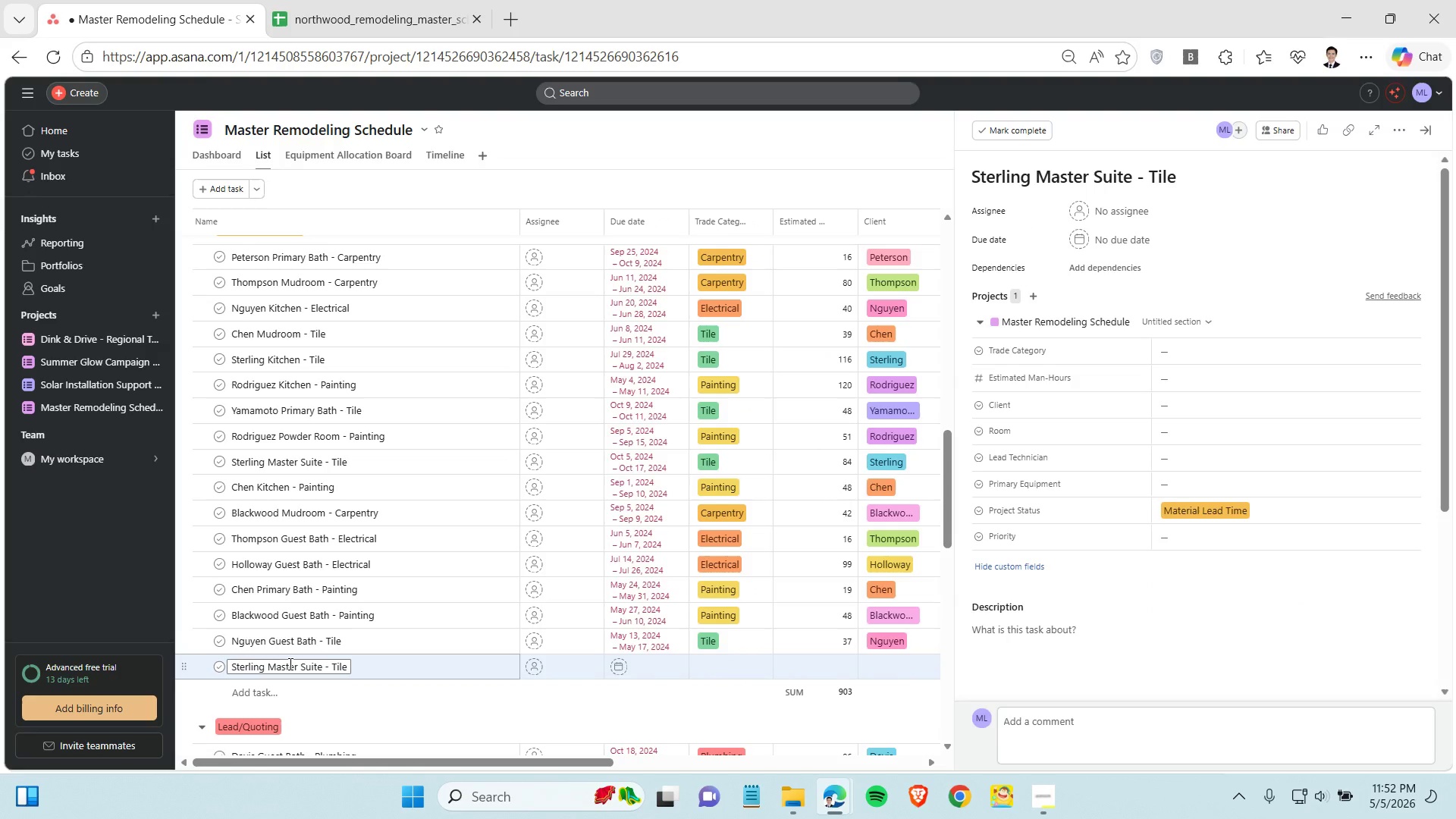 
wait(9.33)
 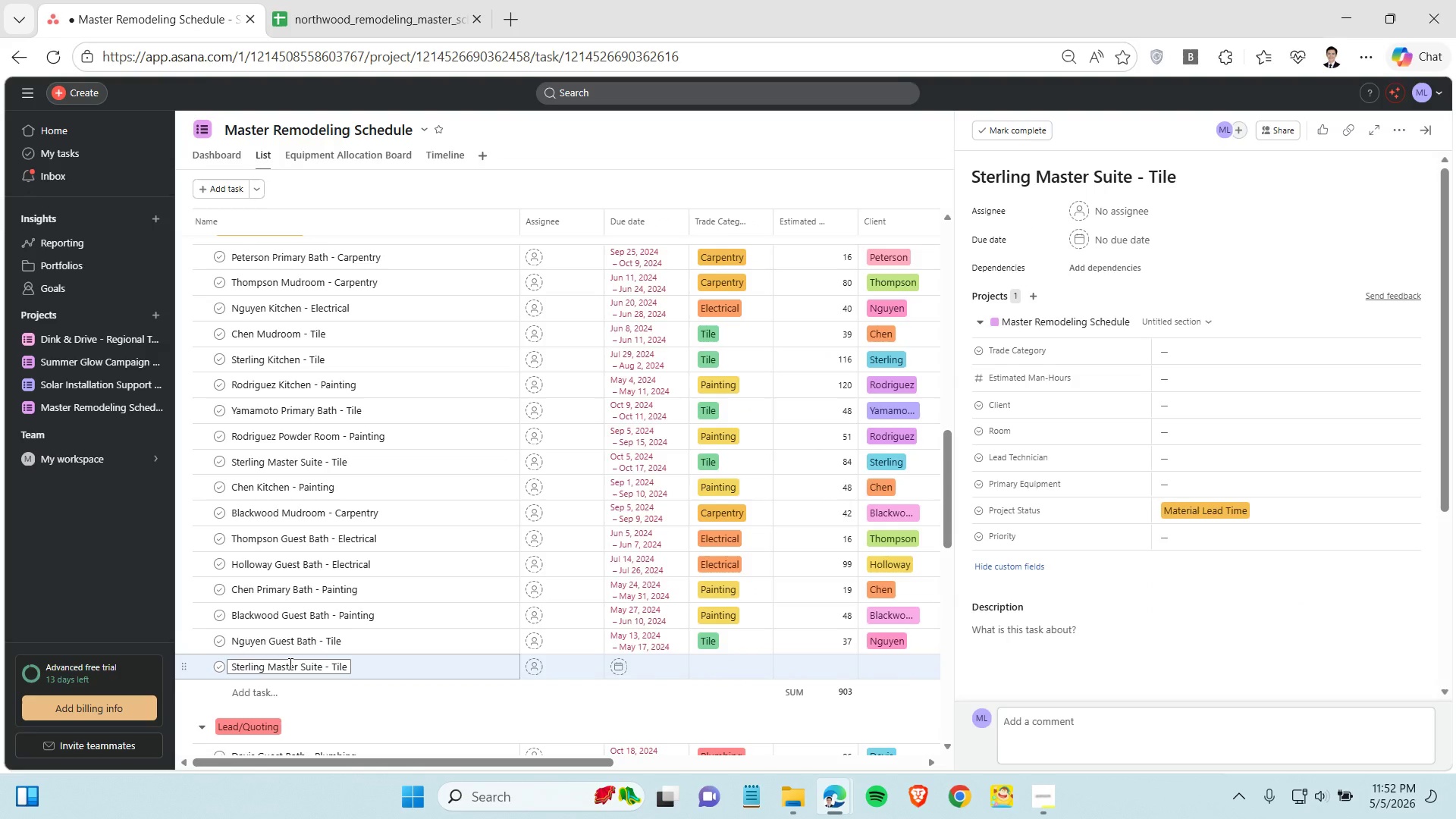 
left_click([669, 634])
 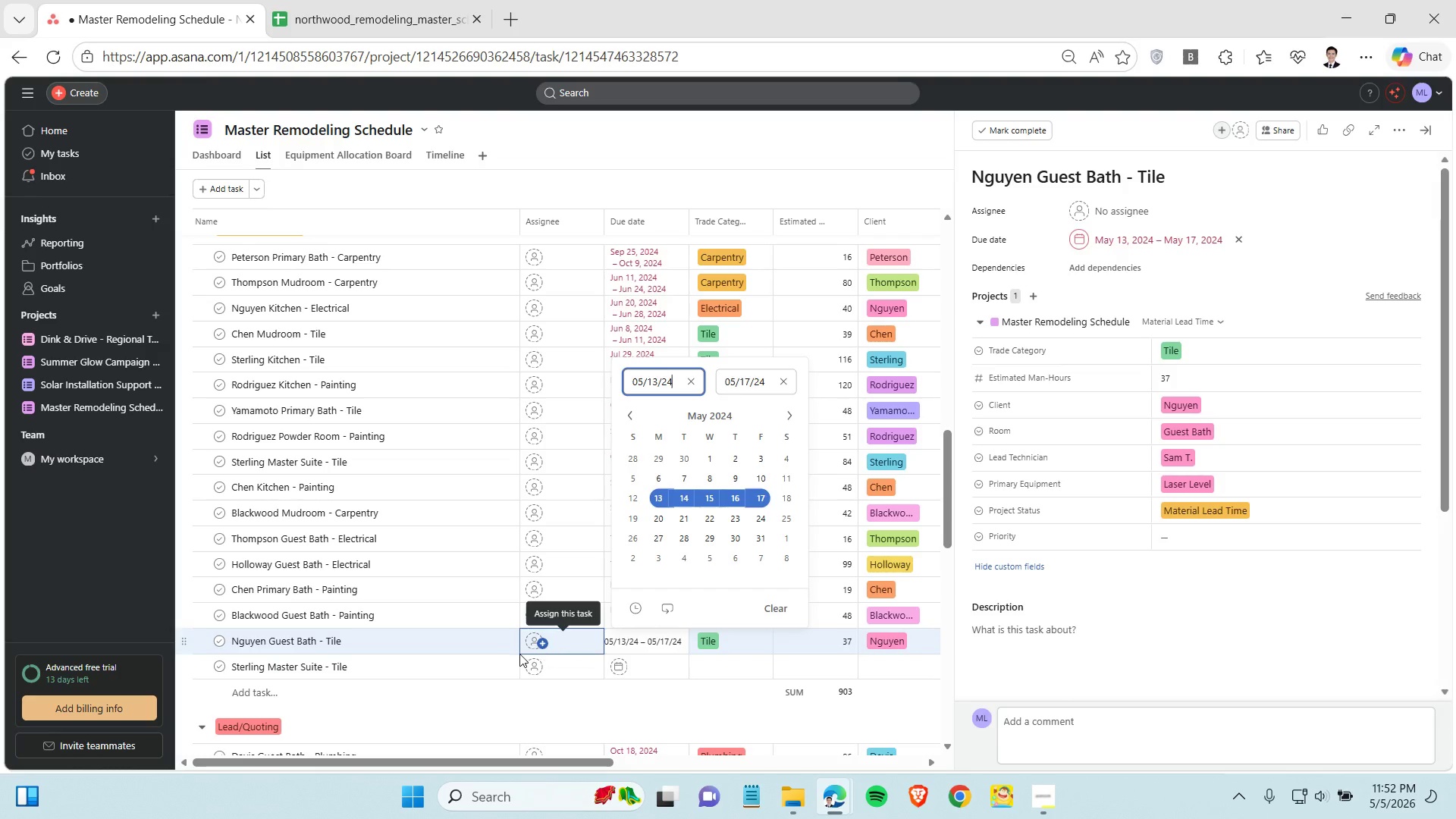 
left_click([469, 700])
 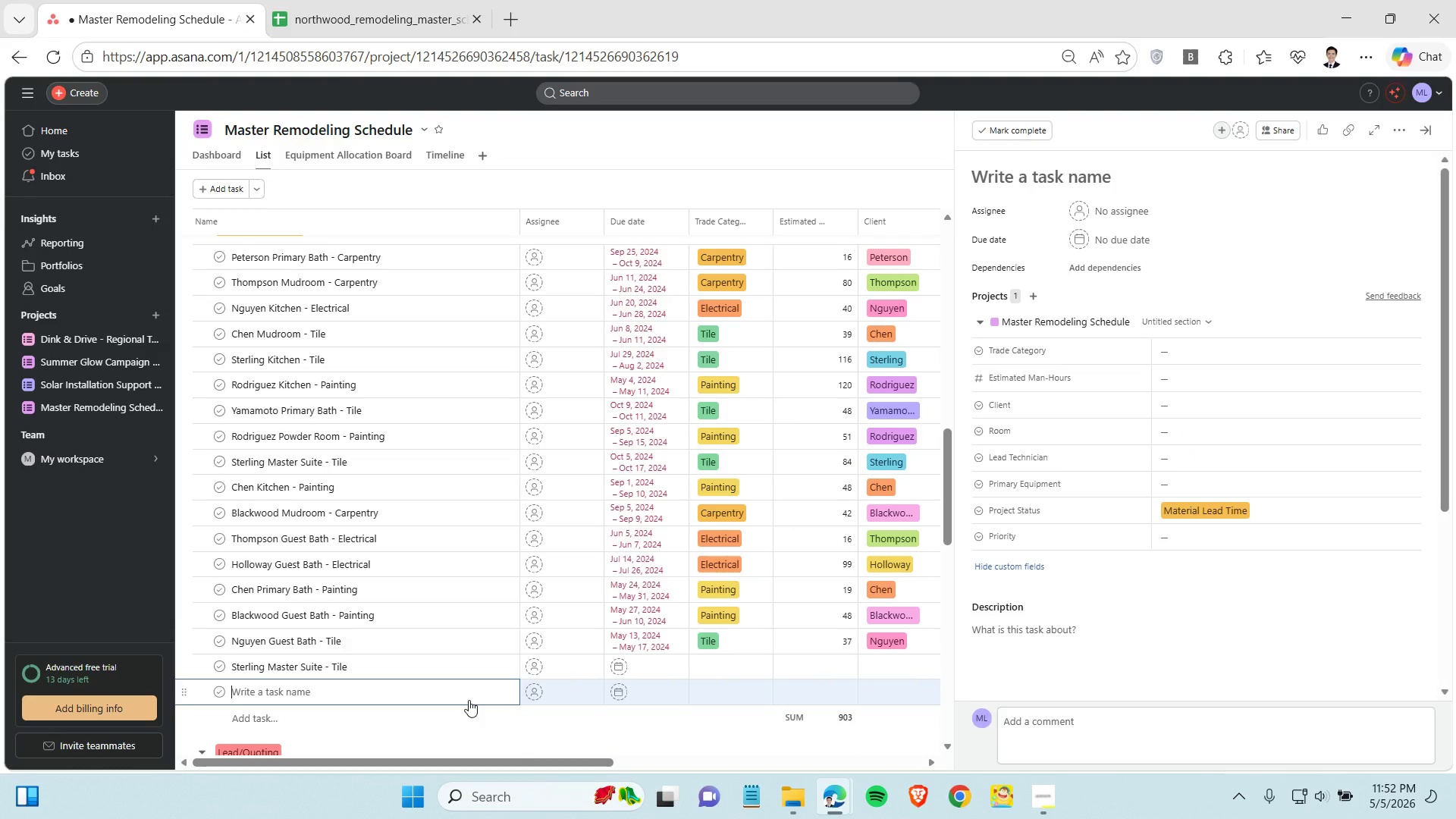 
left_click([183, 689])
 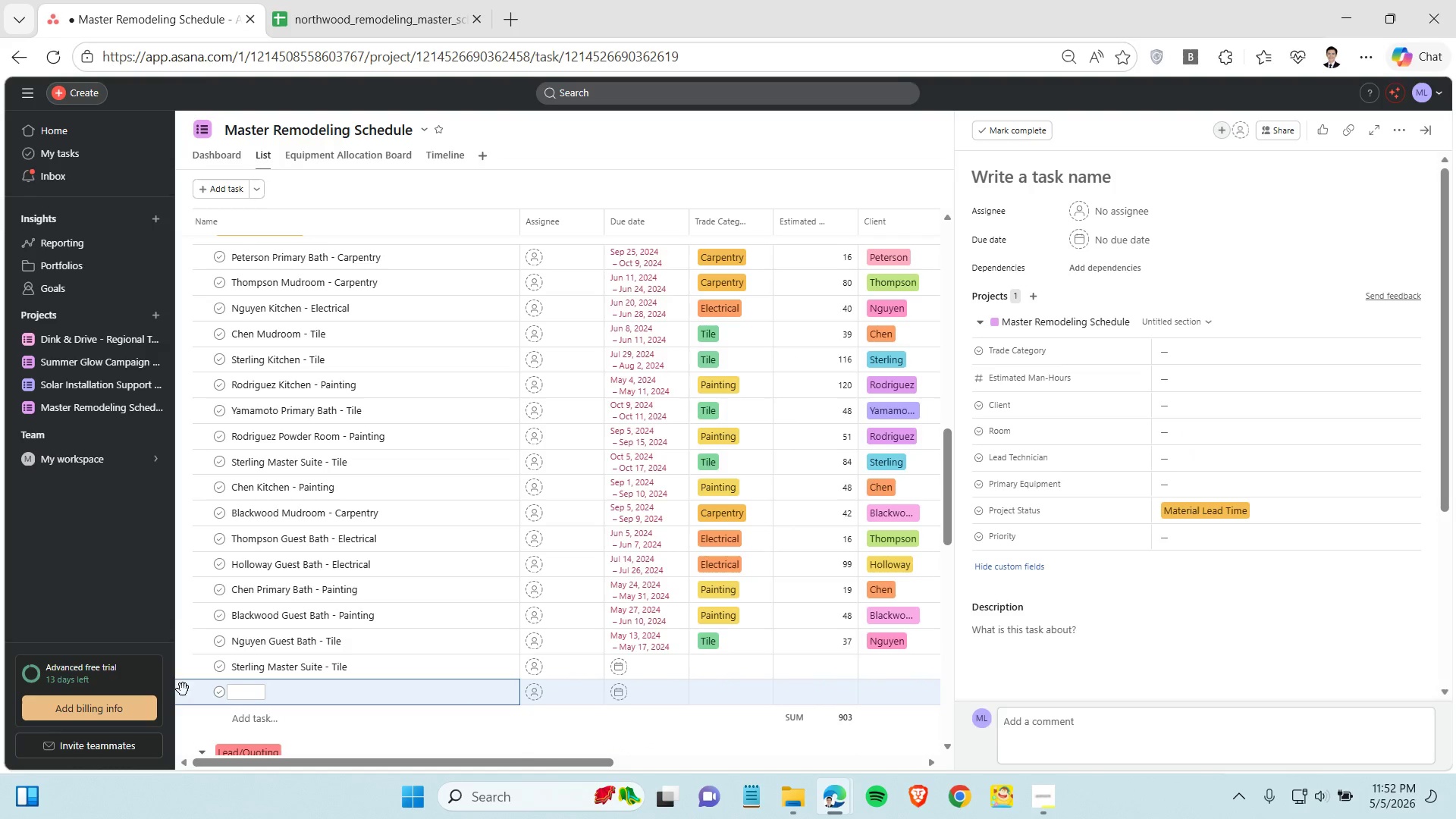 
right_click([183, 689])
 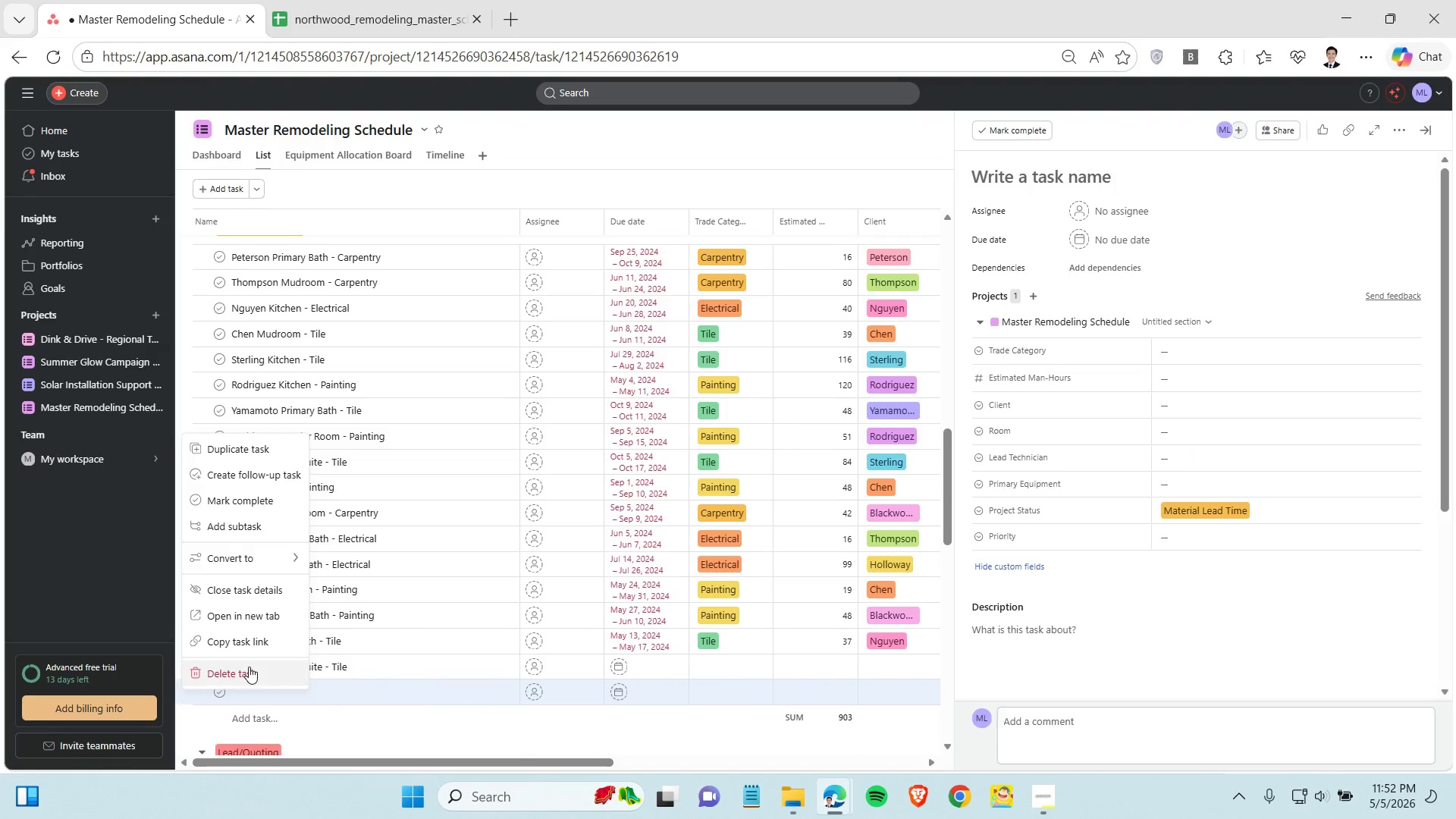 
left_click([249, 665])
 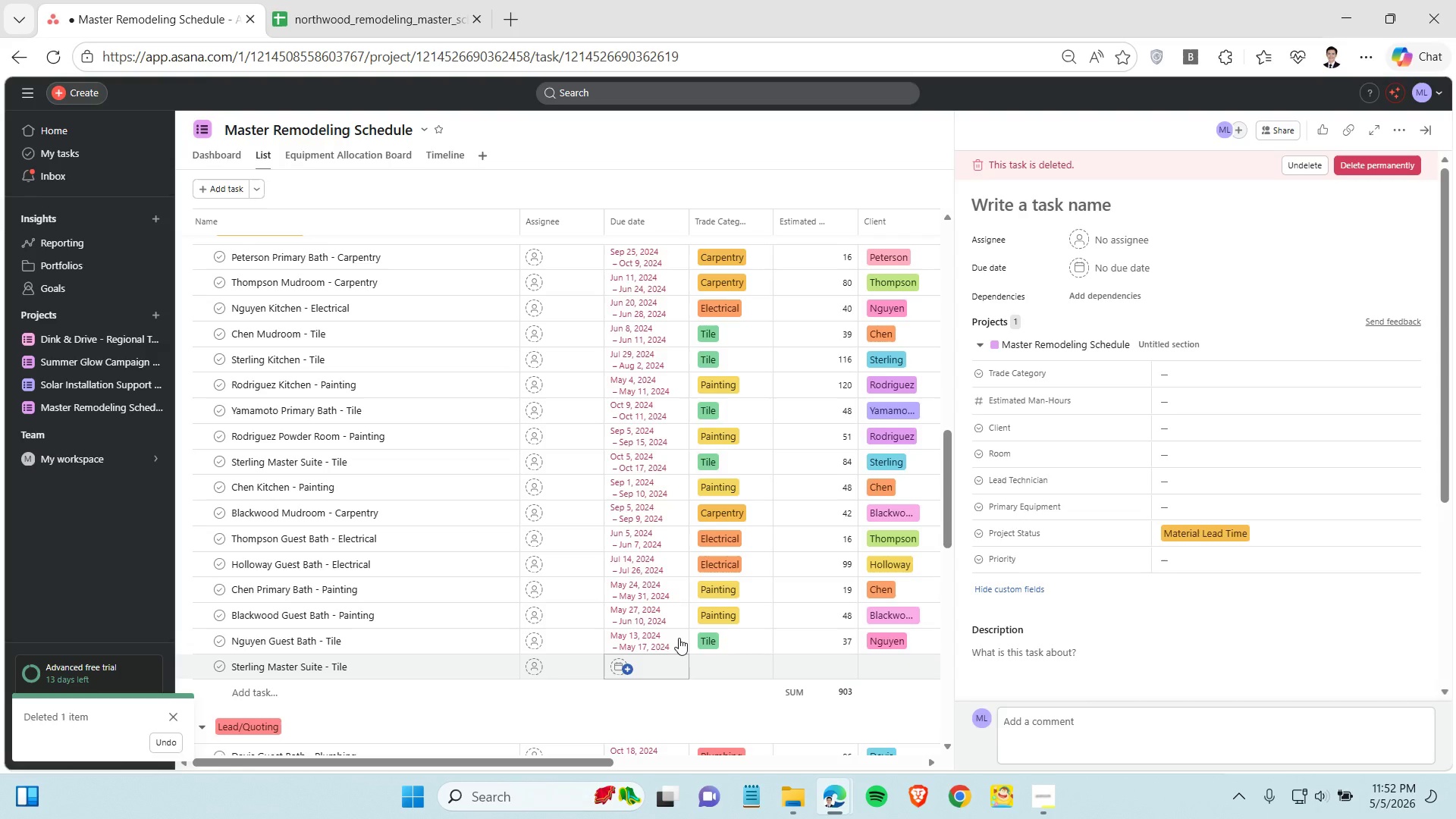 
left_click([679, 638])
 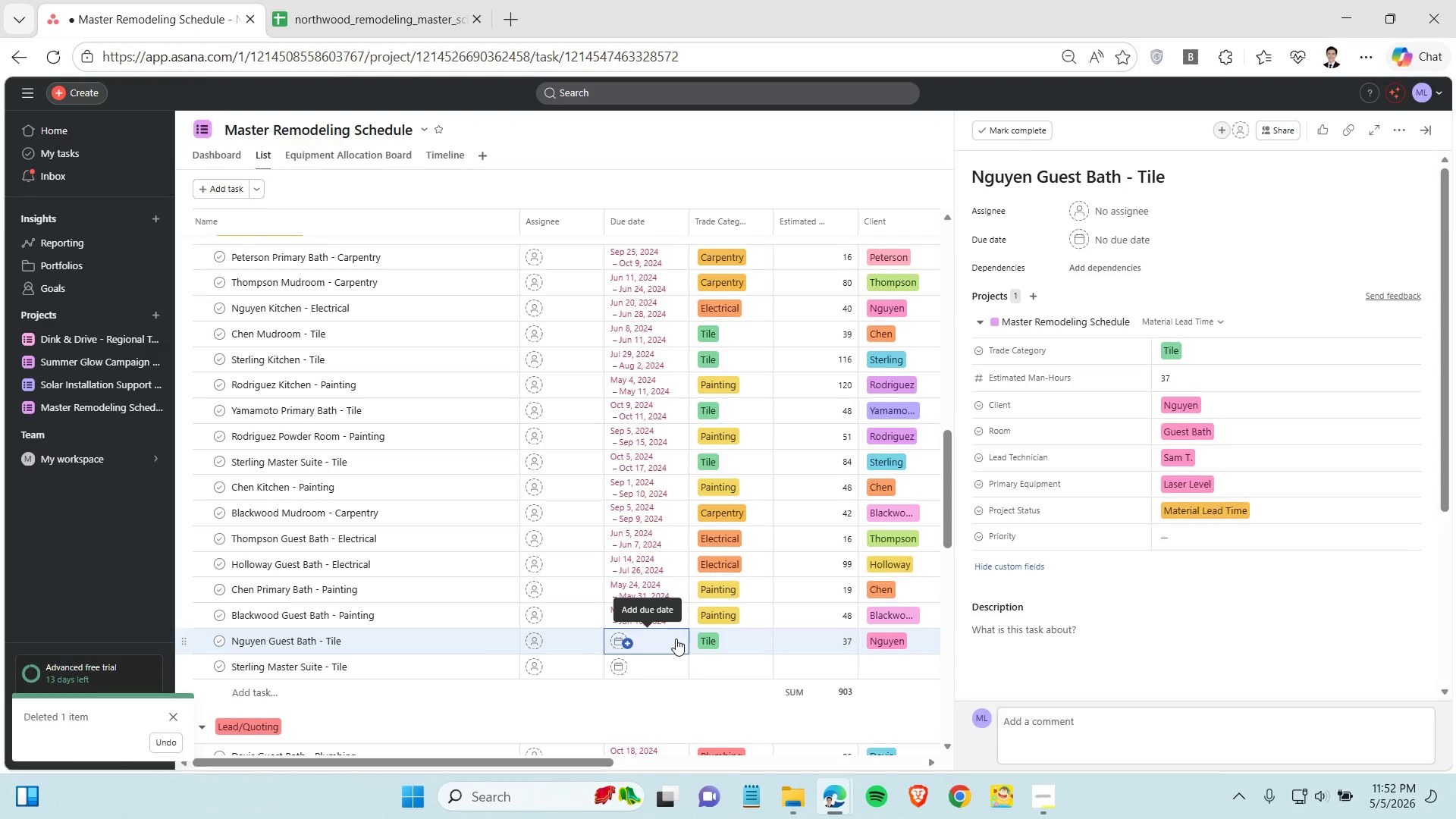 
wait(6.2)
 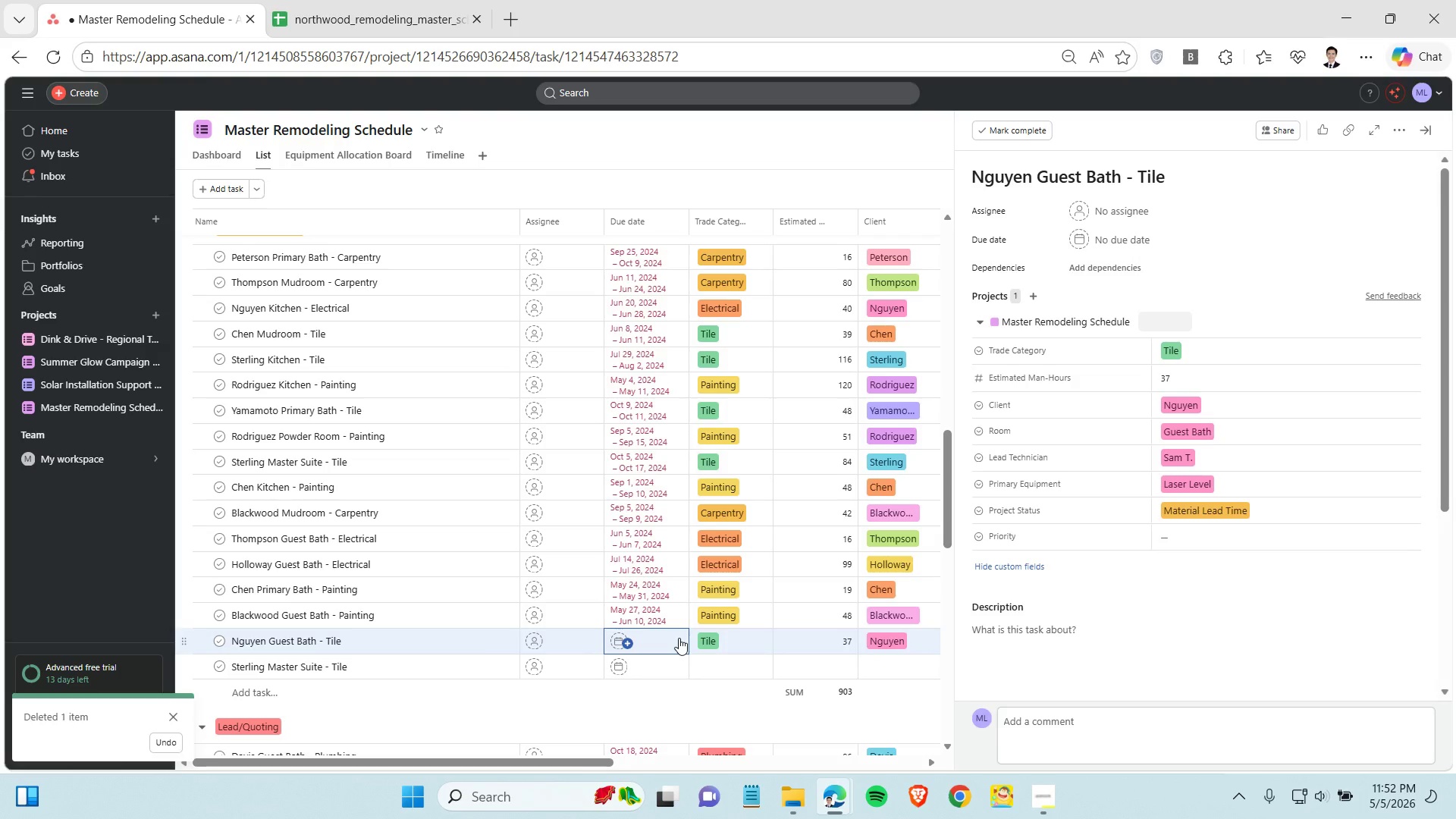 
key(Control+Z)
 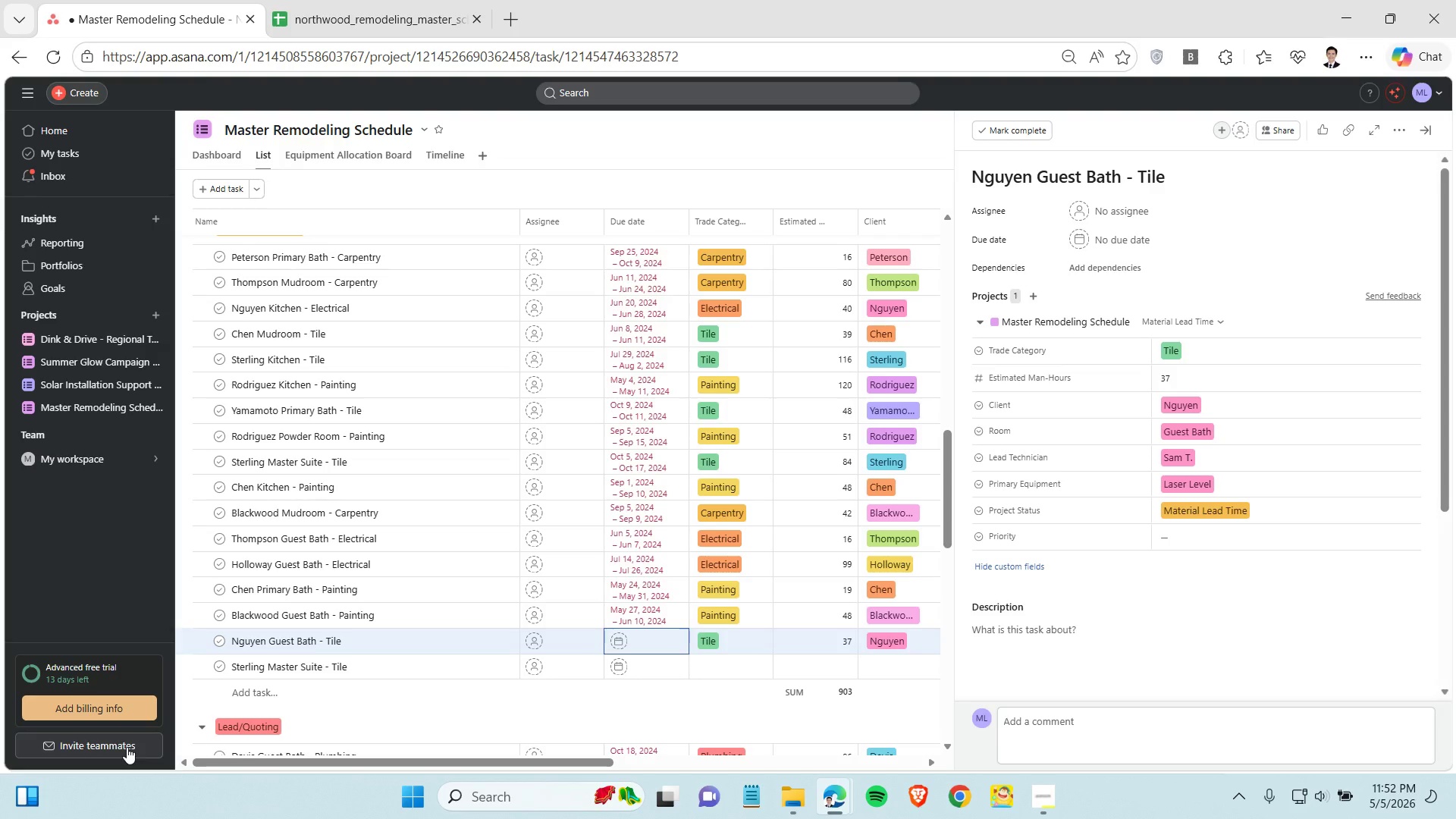 
wait(13.67)
 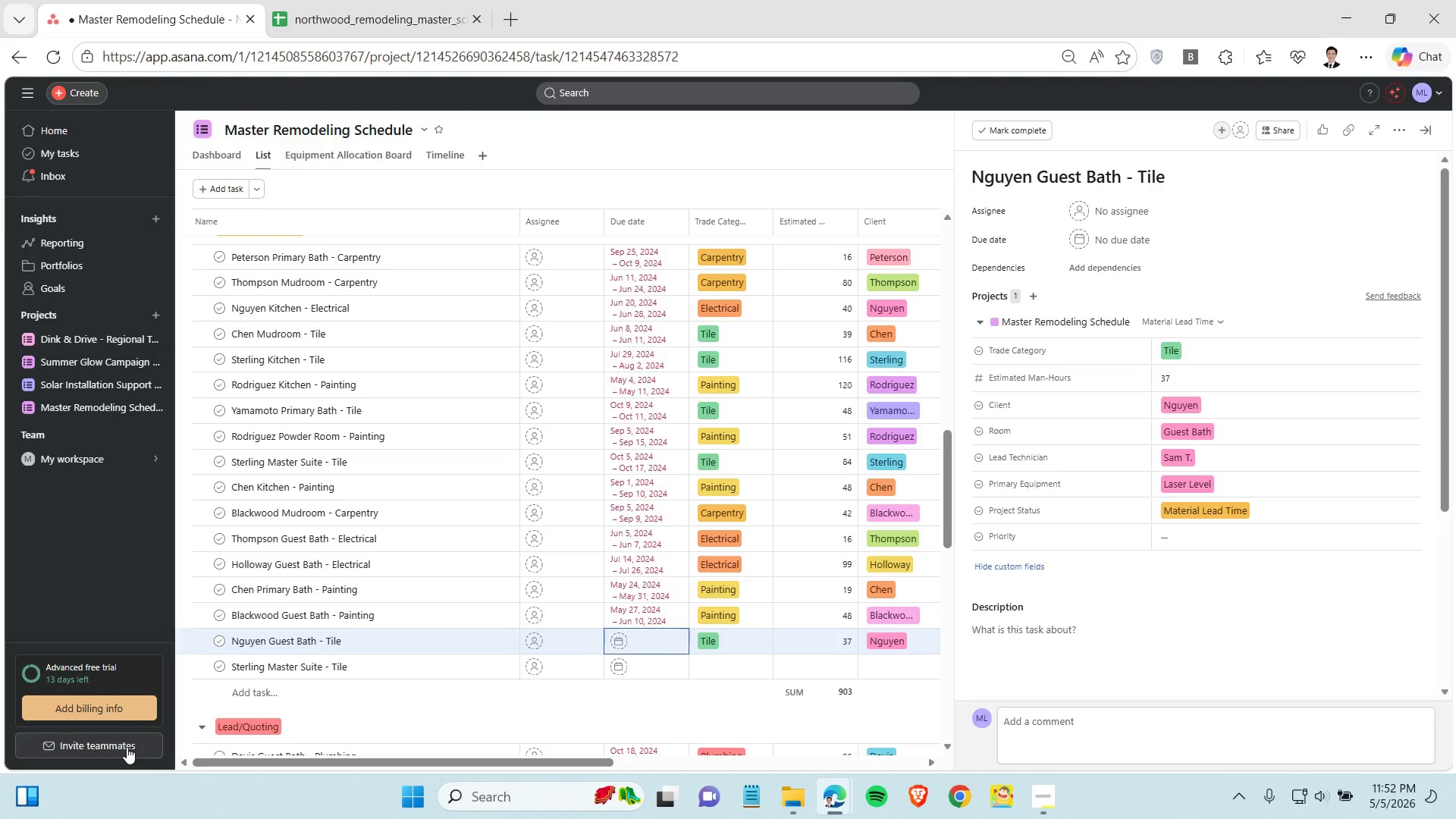 
left_click([27, 97])
 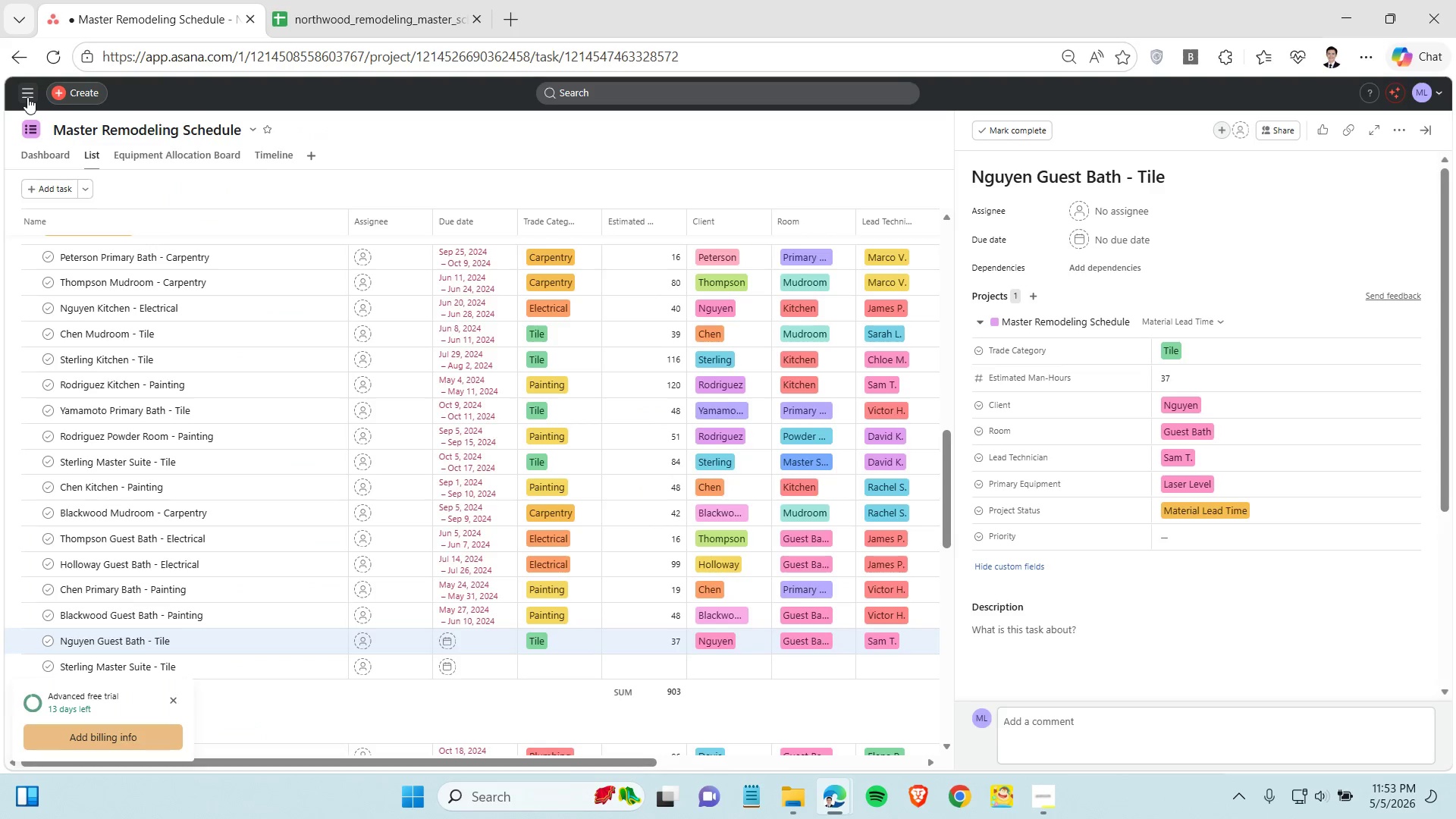 
left_click([27, 97])
 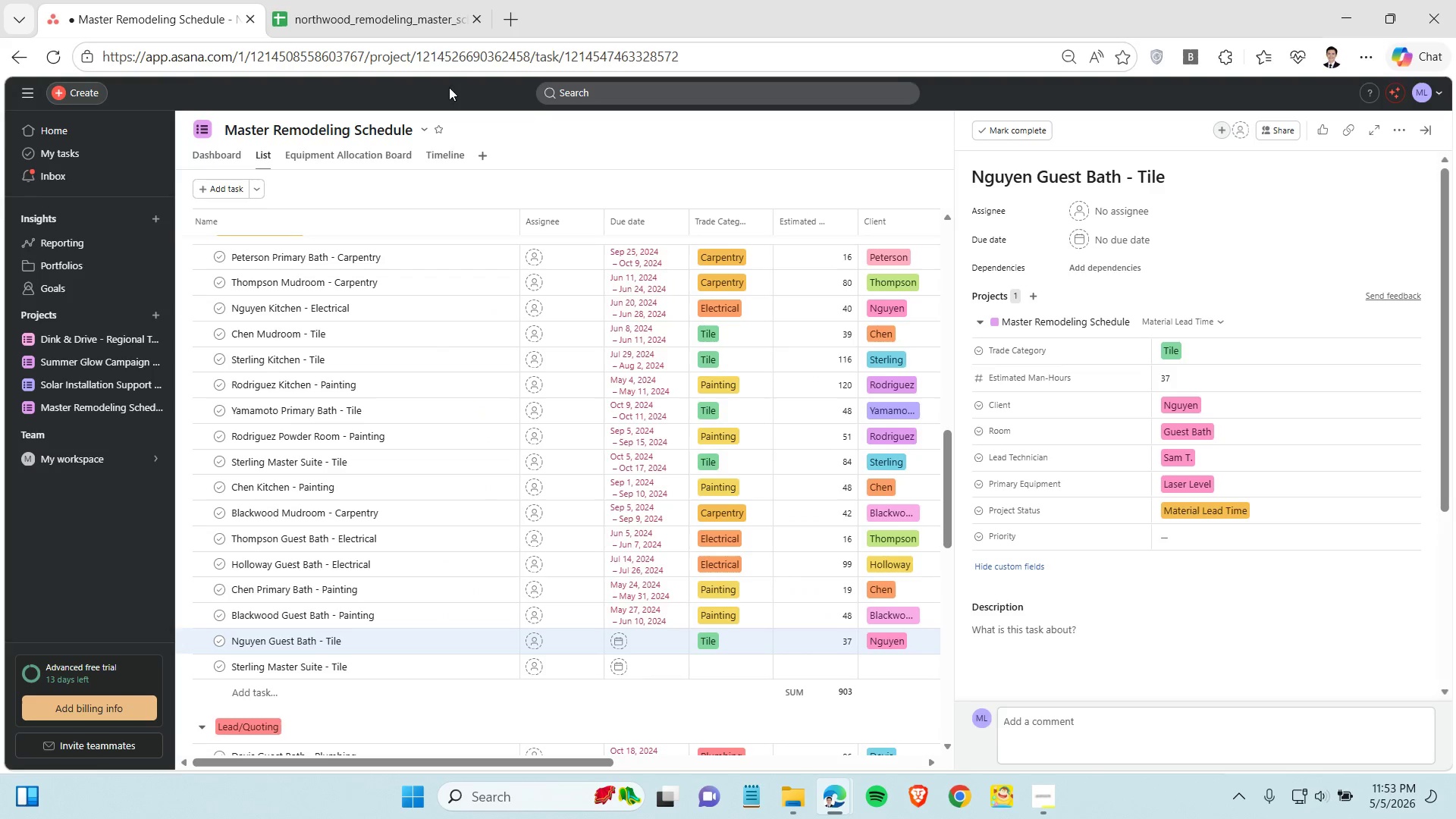 
left_click([570, 93])
 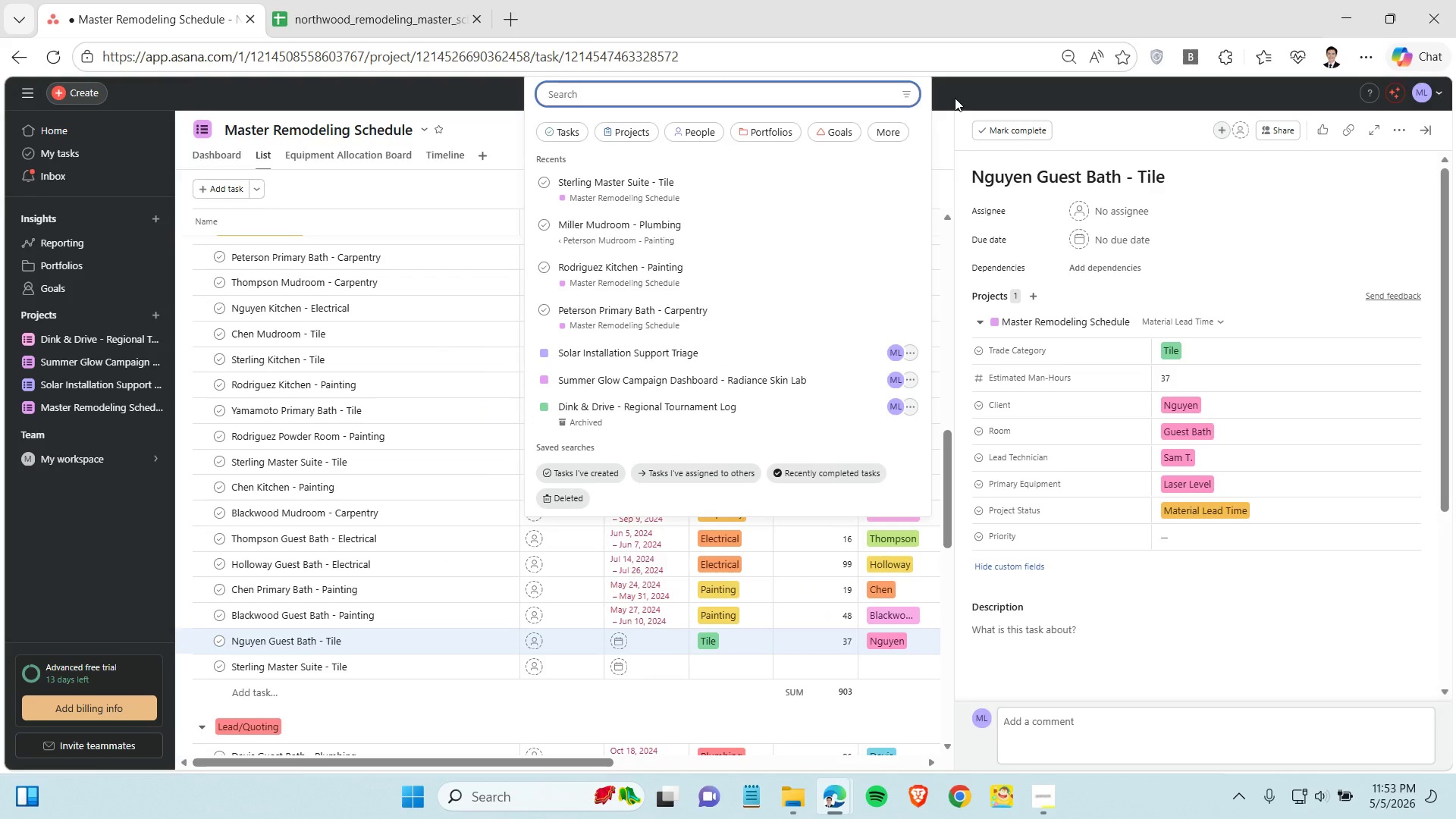 
left_click([968, 96])
 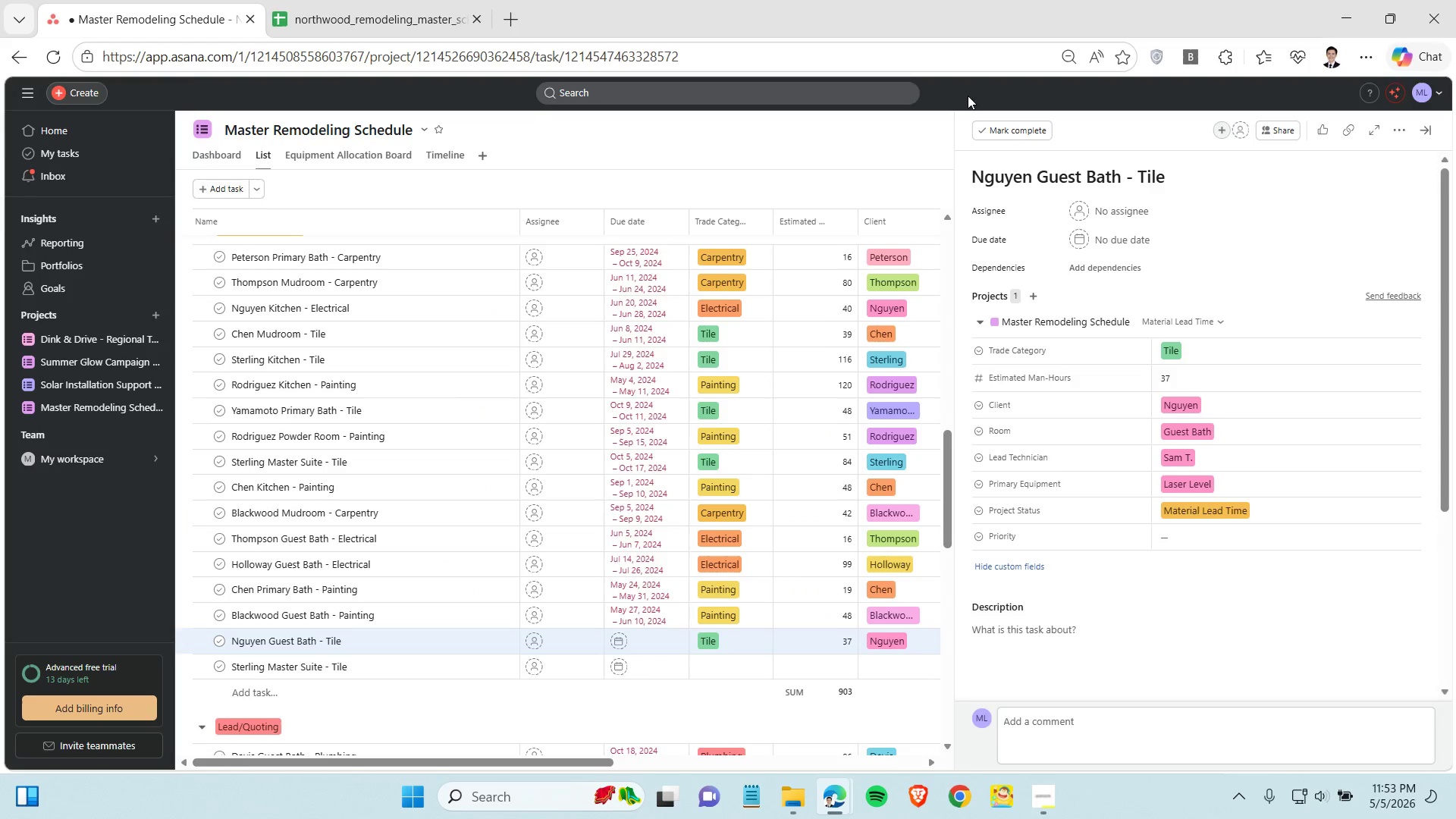 
mouse_move([1378, 93])
 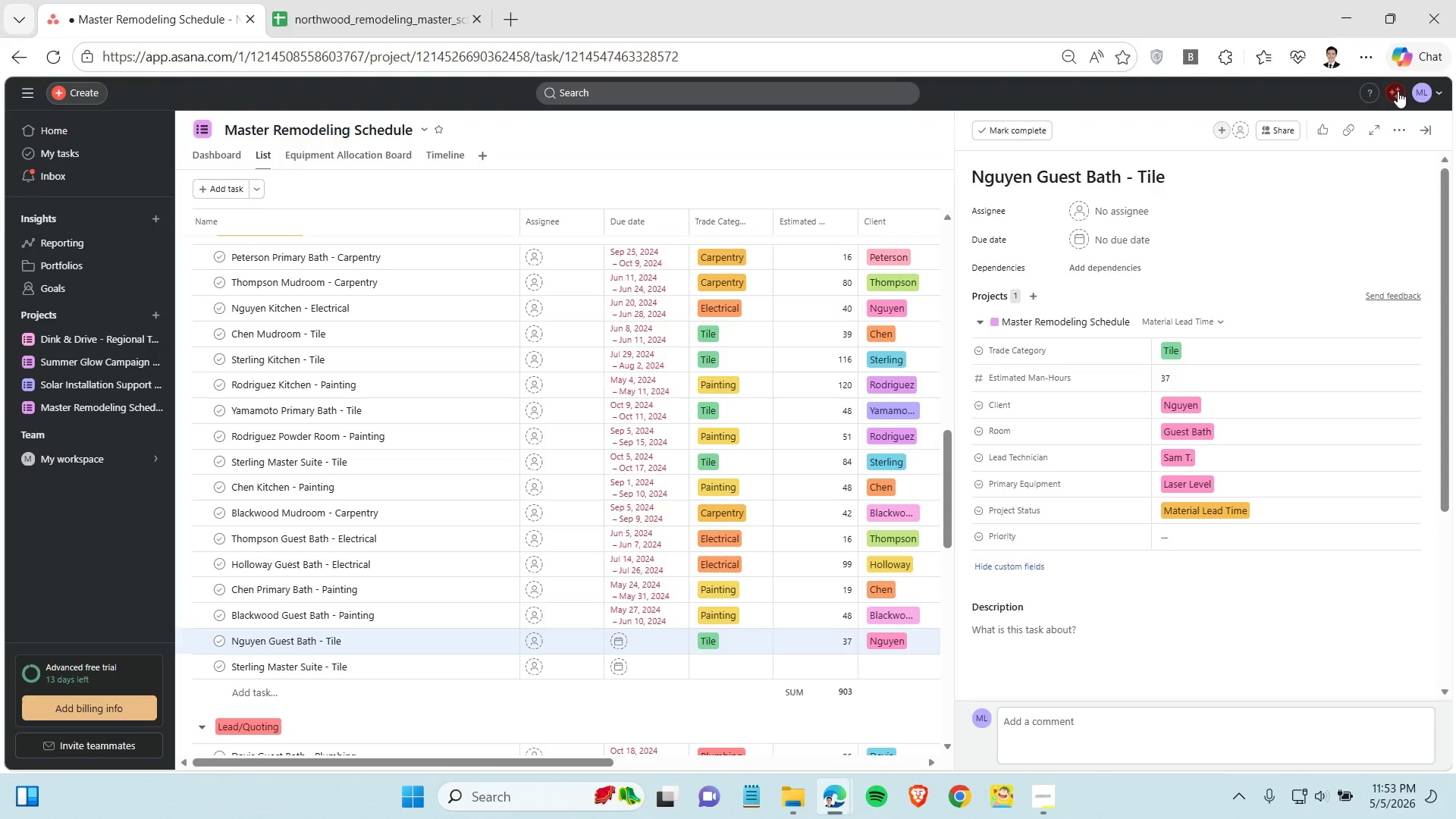 
mouse_move([1410, 91])
 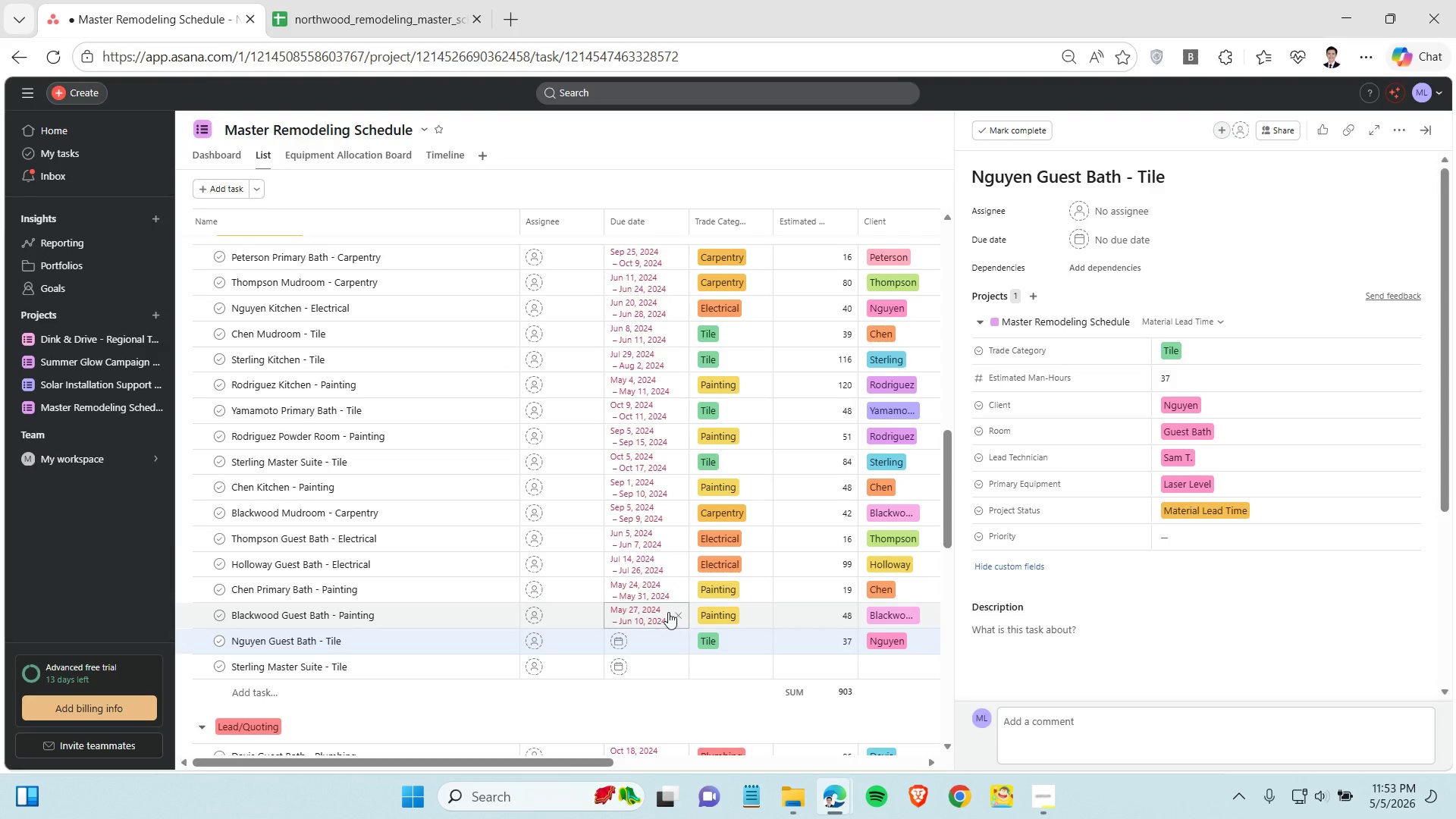 
wait(5.04)
 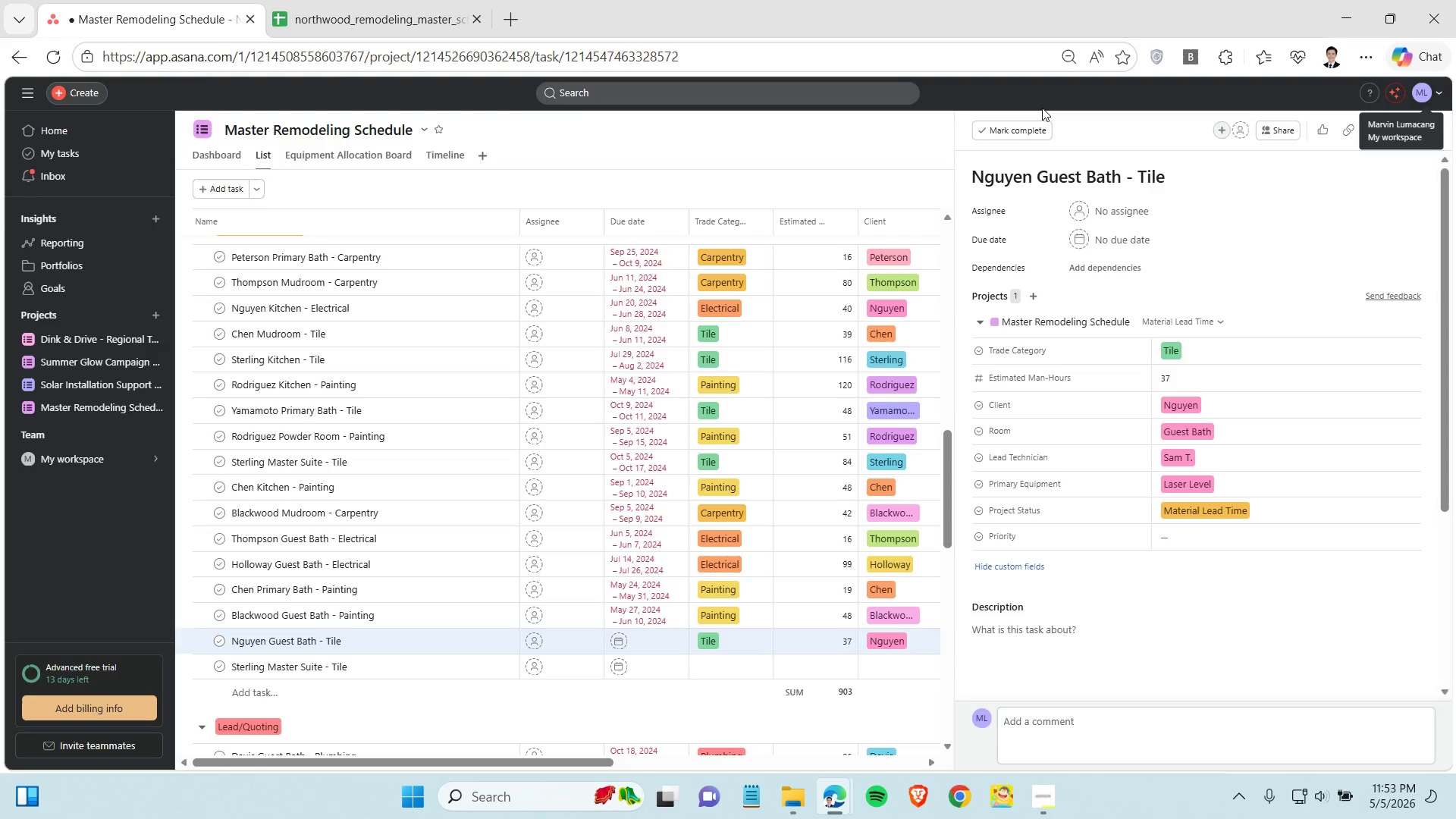 
left_click([664, 609])
 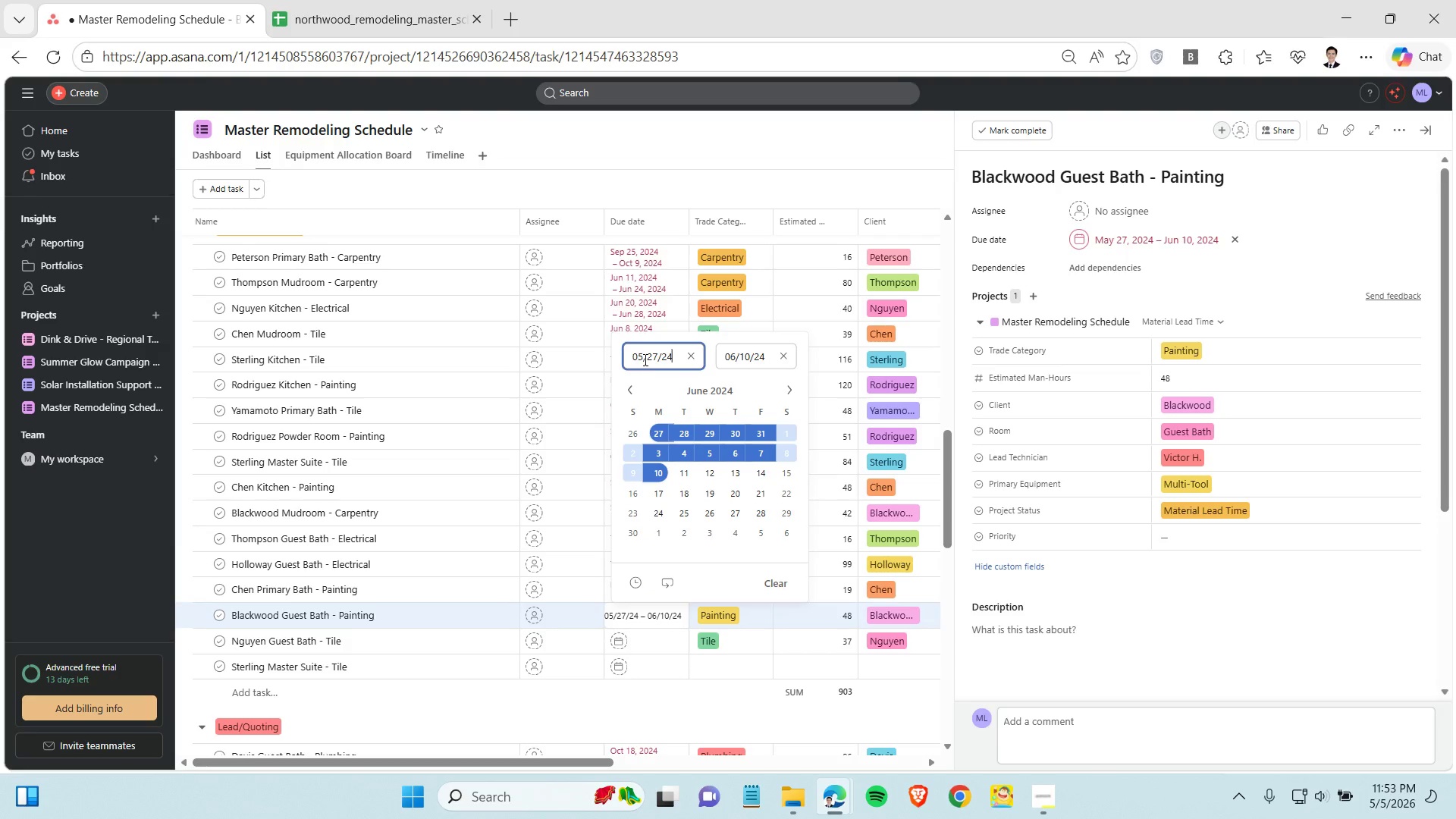 
double_click([645, 359])
 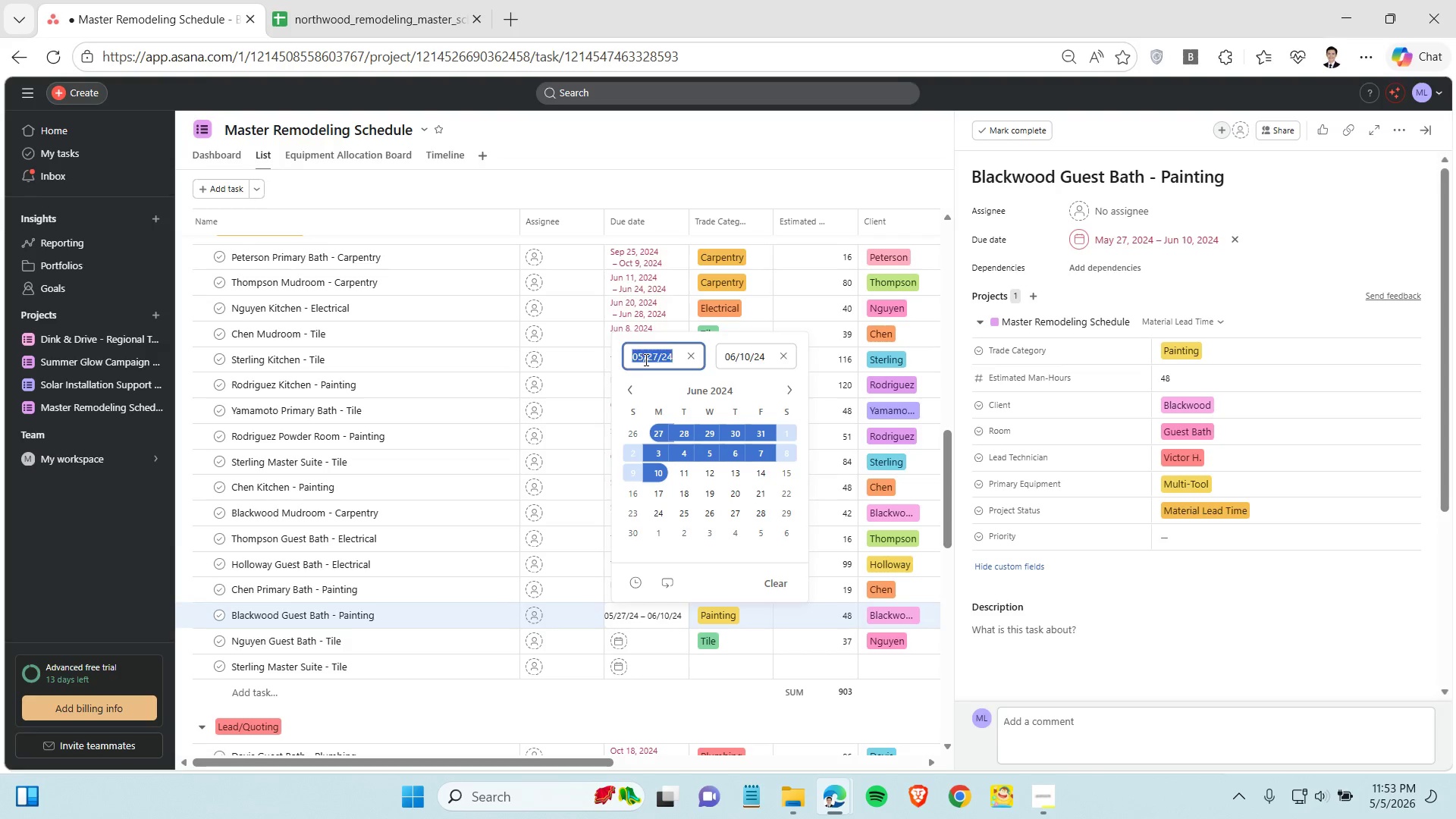 
triple_click([645, 359])
 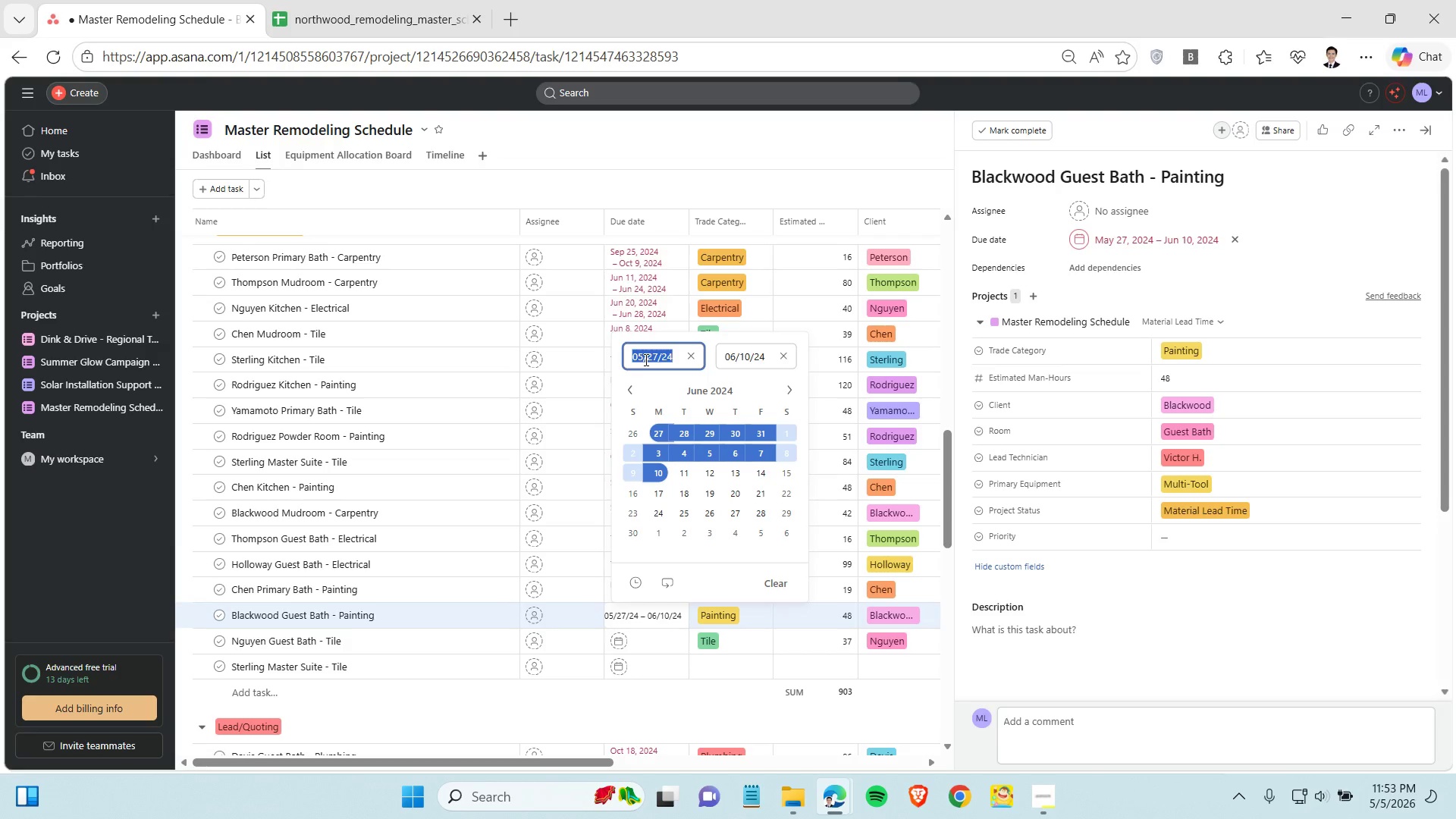 
triple_click([645, 359])
 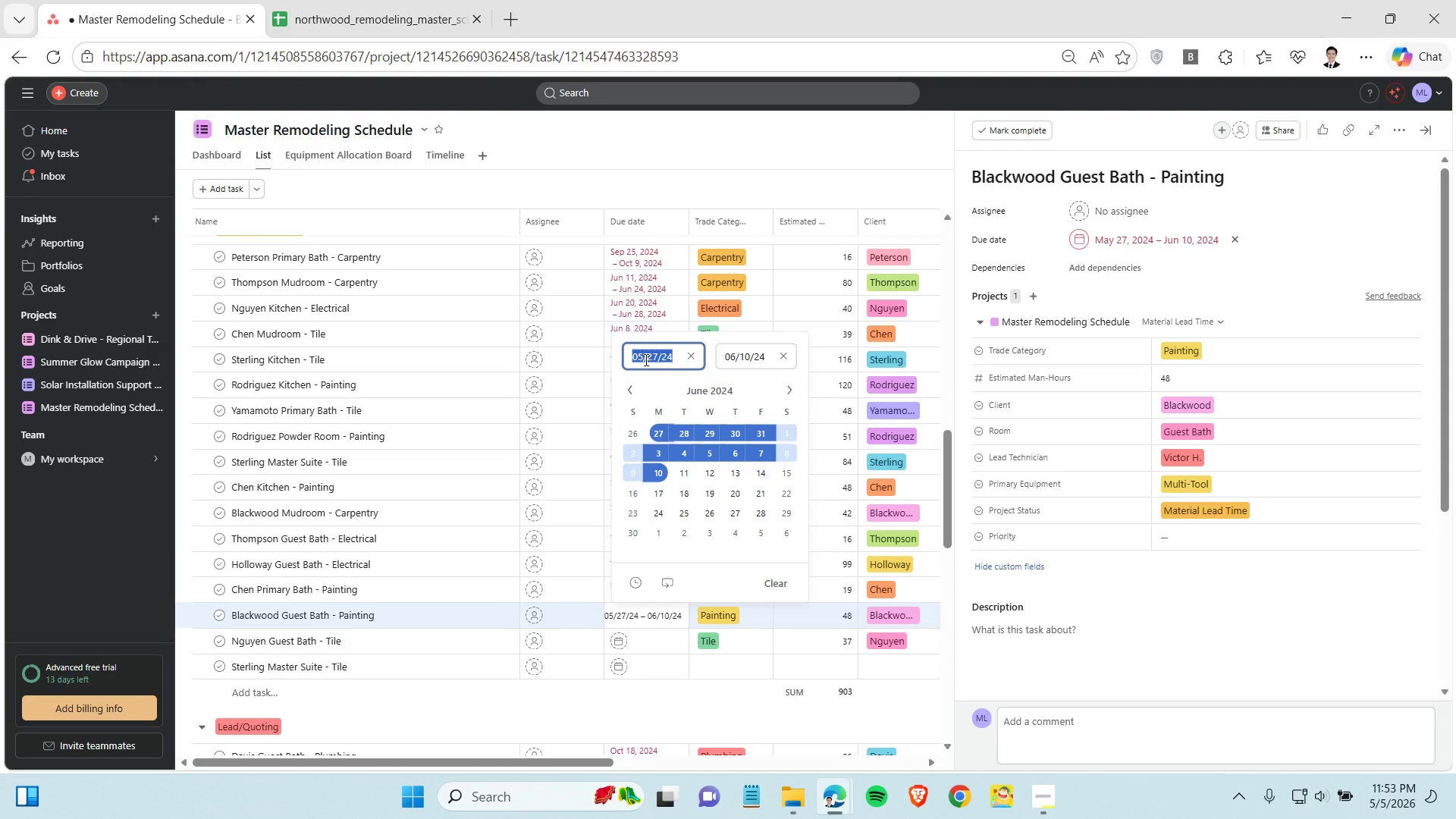 
key(Control+C)
 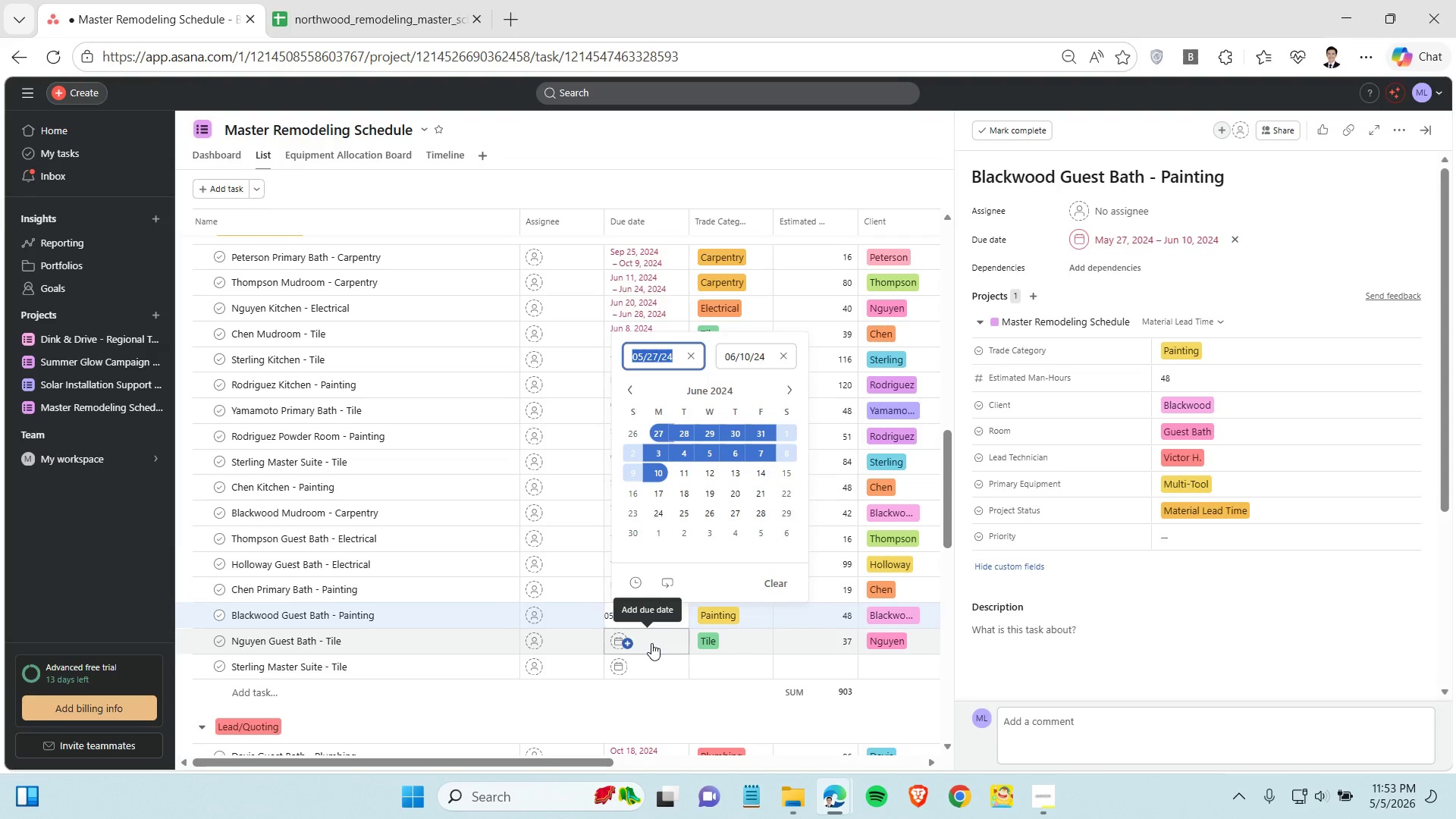 
wait(8.2)
 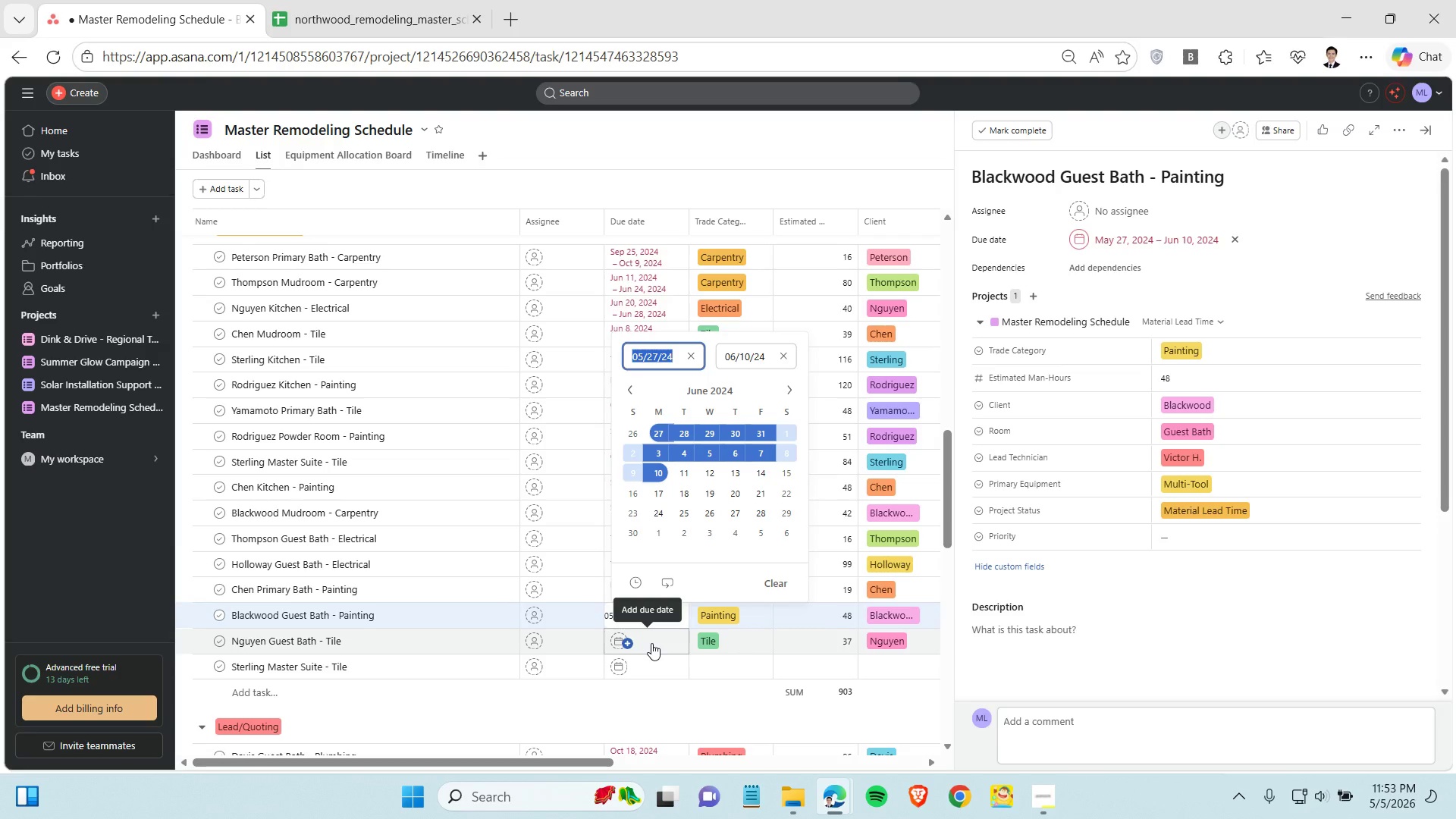 
left_click([650, 643])
 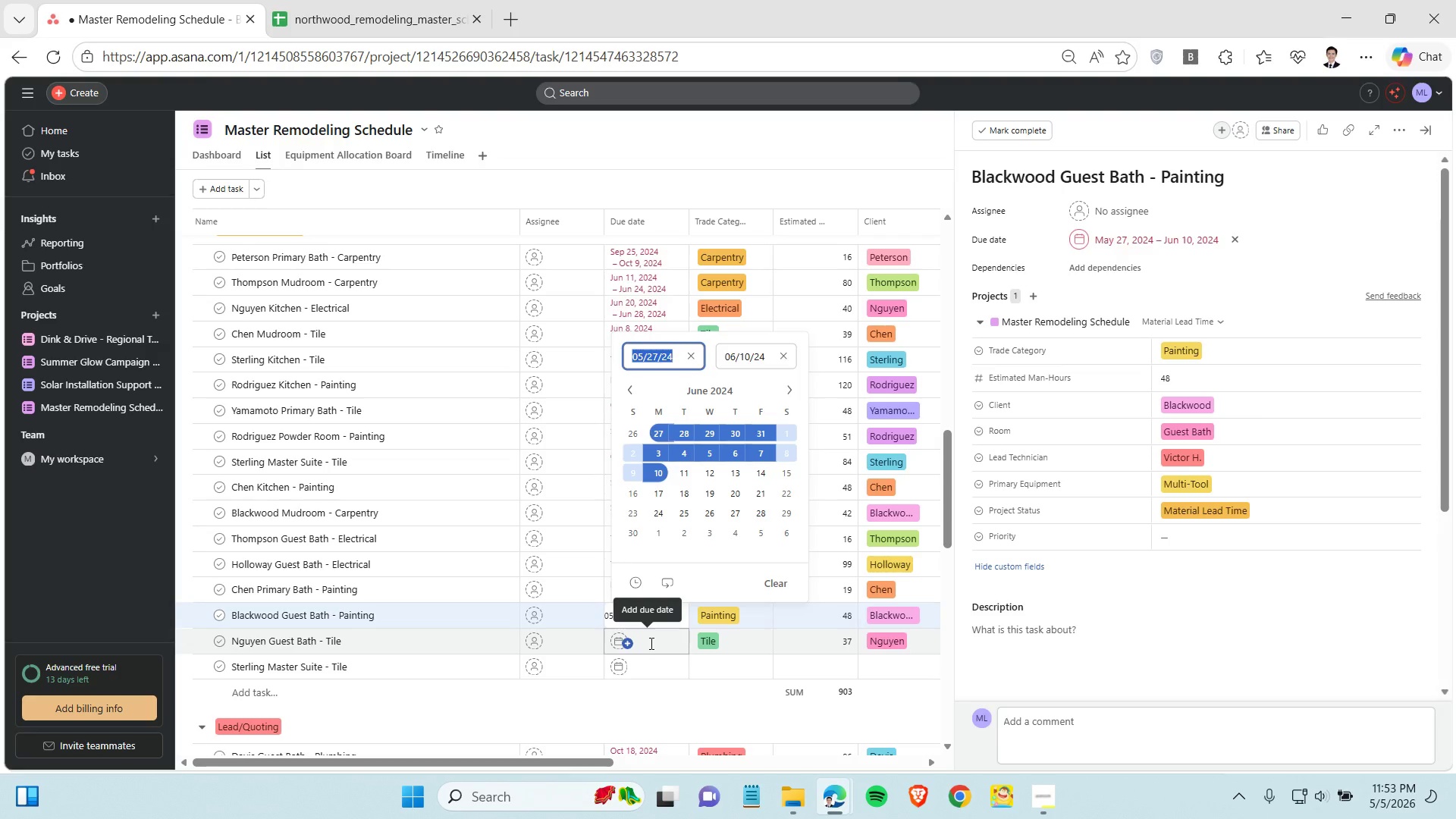 
left_click([675, 381])
 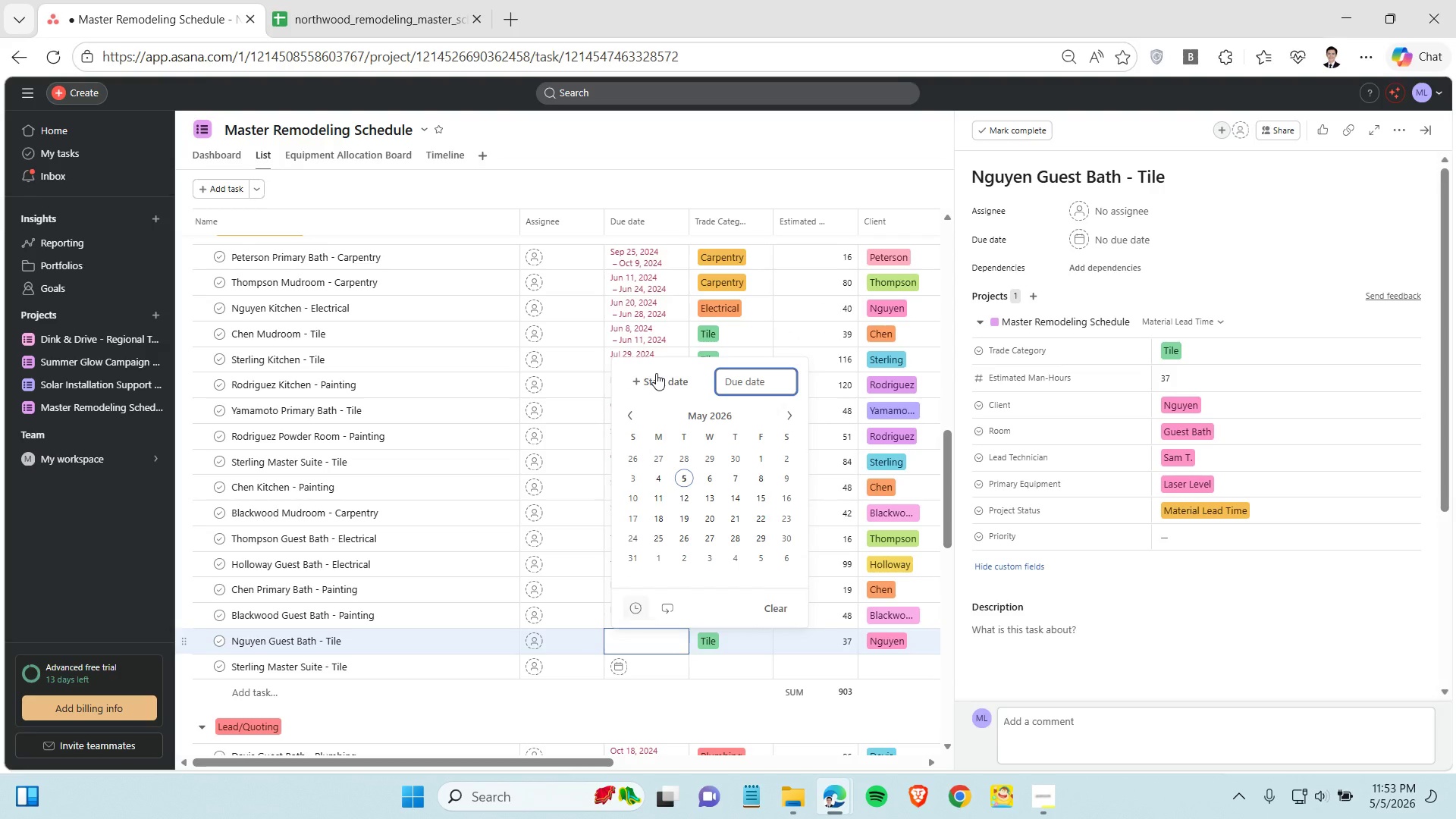 
left_click([656, 373])
 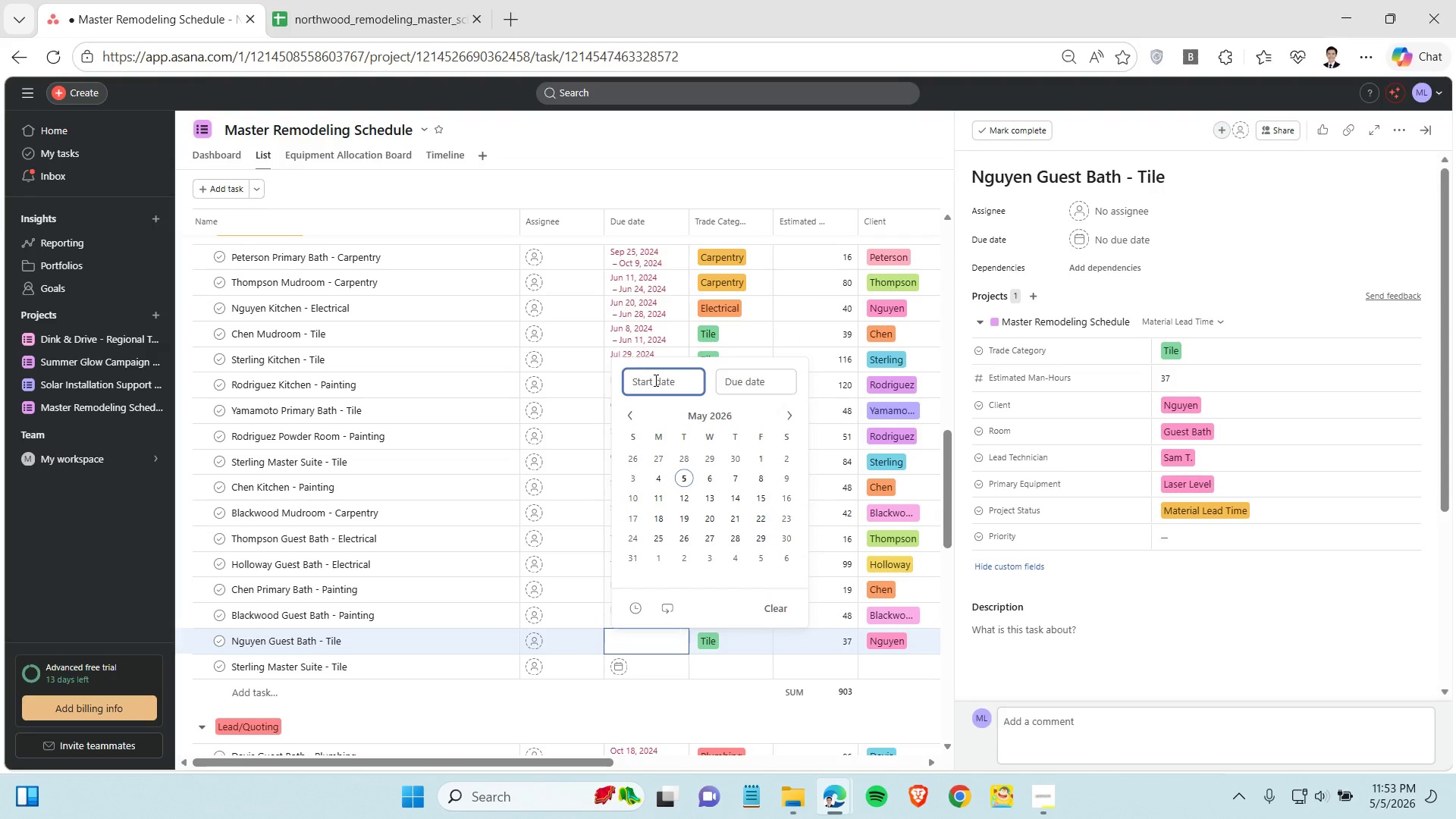 
key(Control+V)
 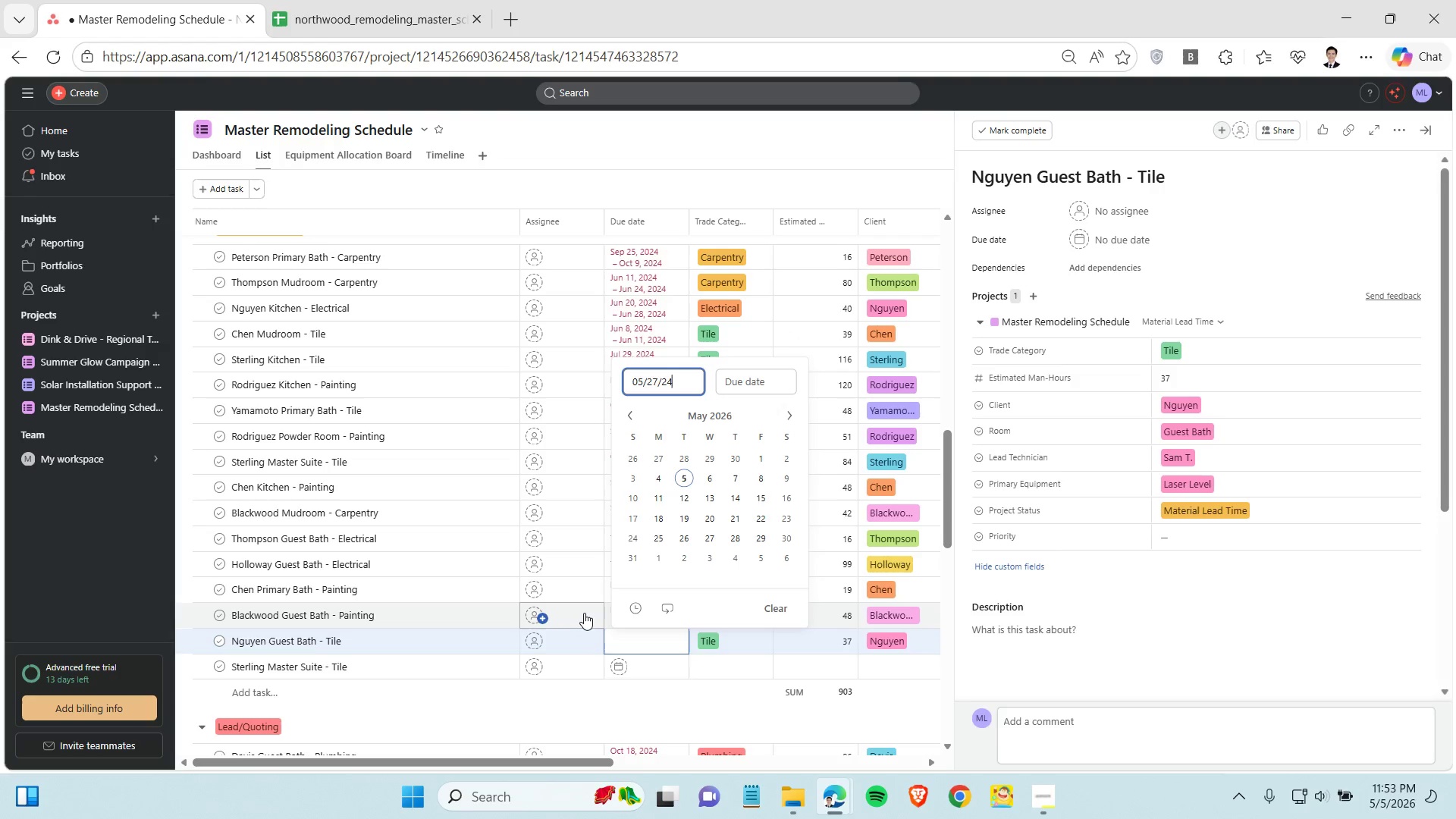 
left_click([584, 613])
 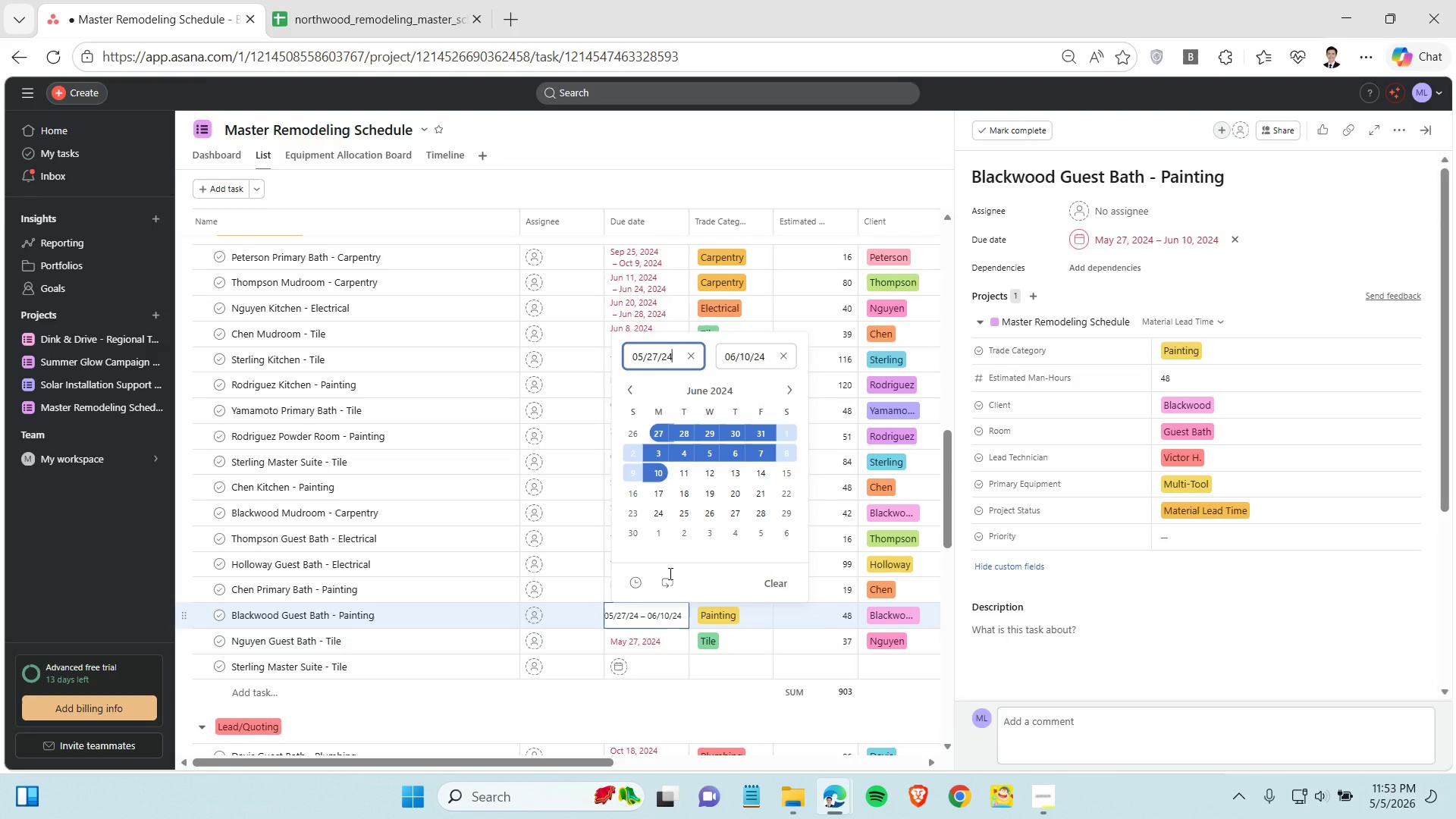 
double_click([735, 354])
 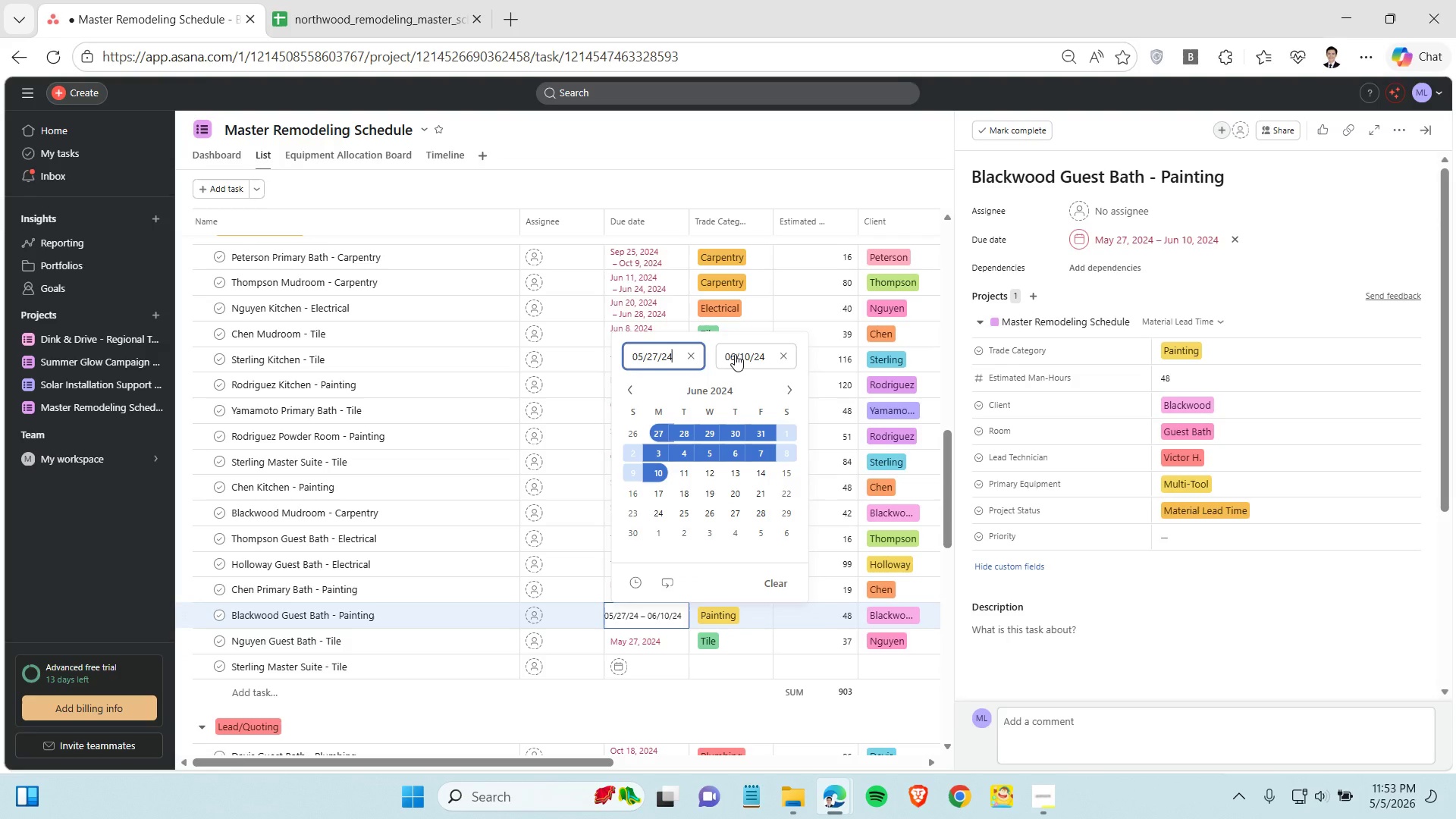 
triple_click([735, 354])
 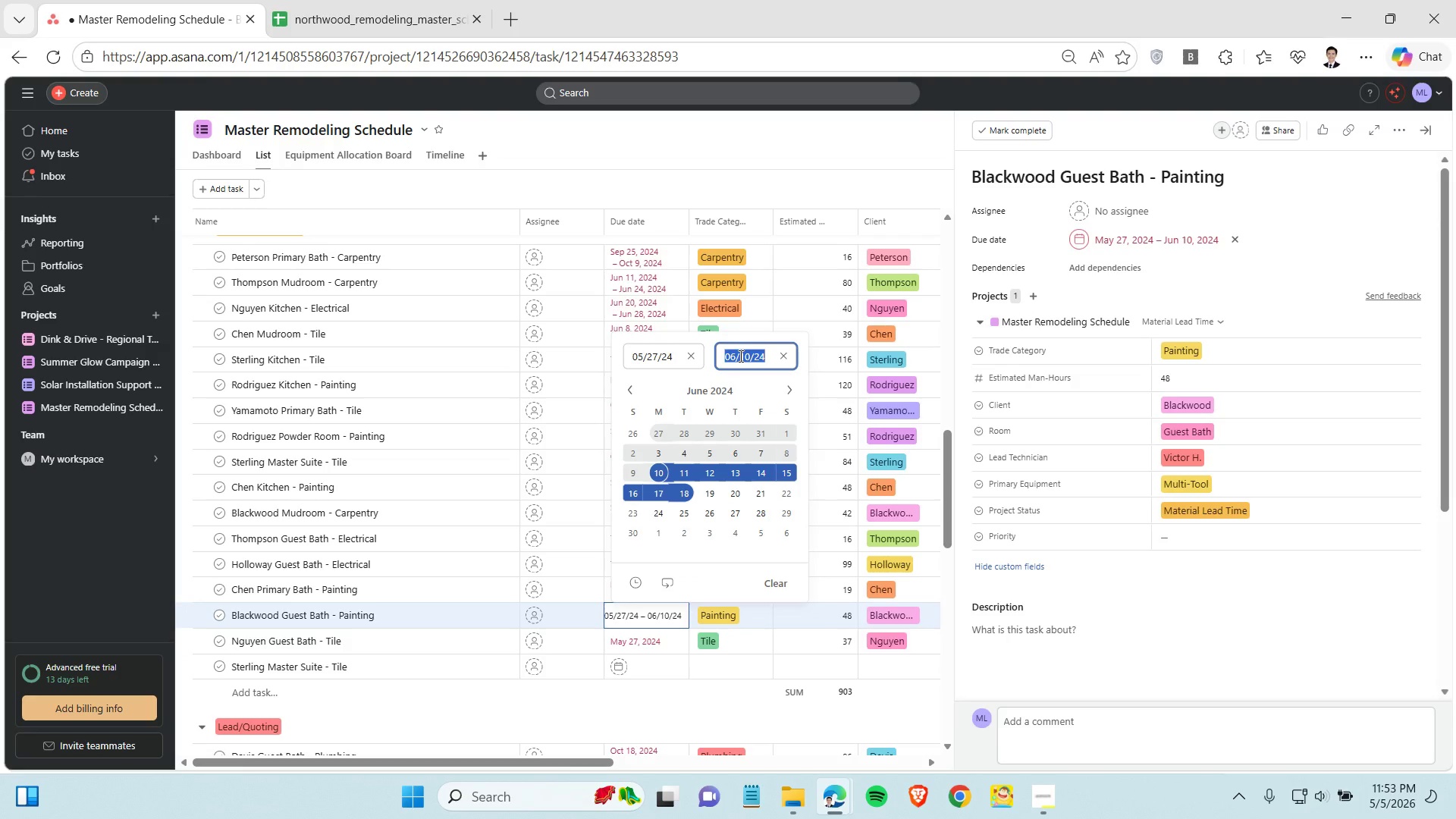 
left_click([740, 356])
 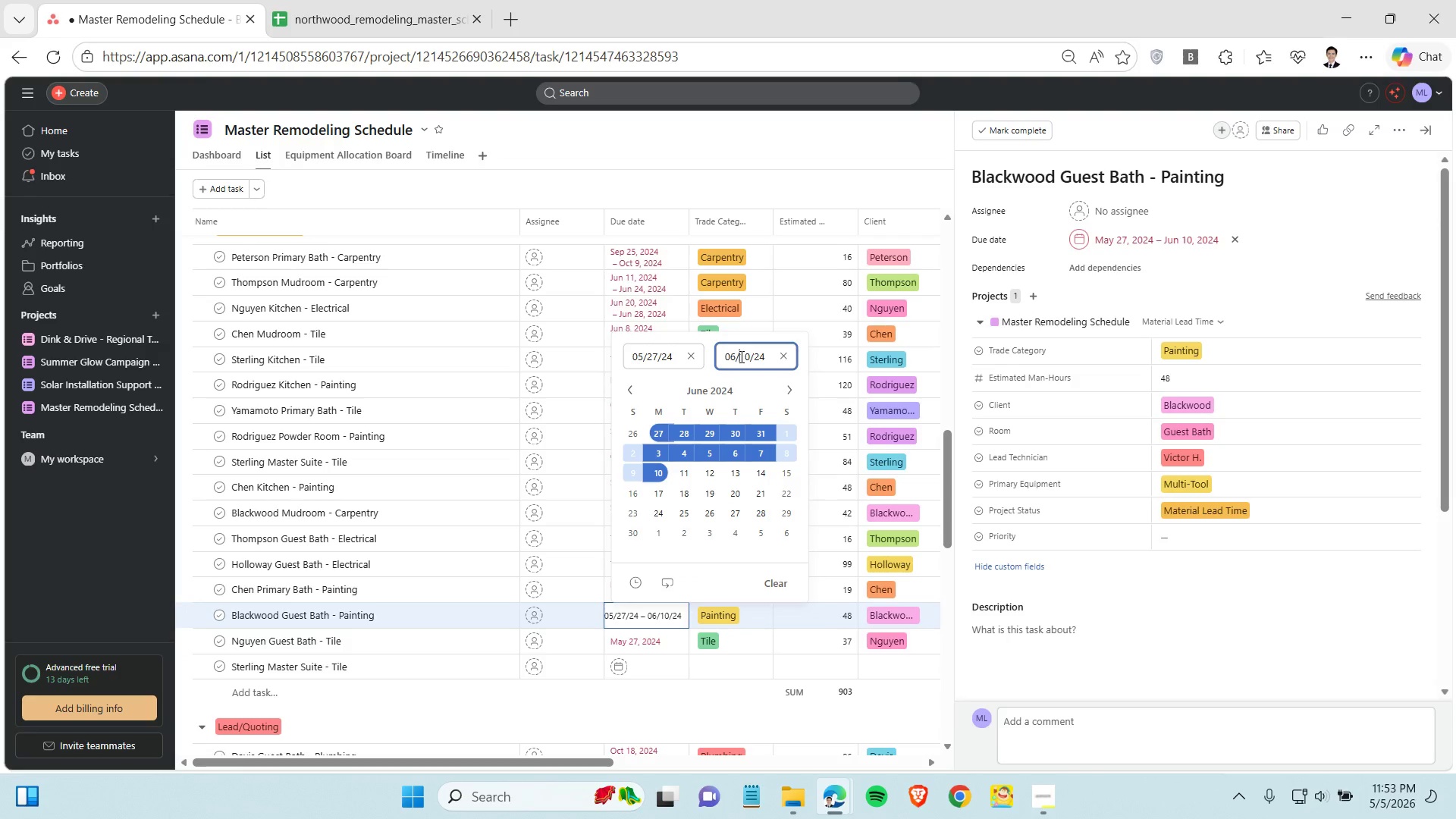 
key(Control+ControlLeft)
 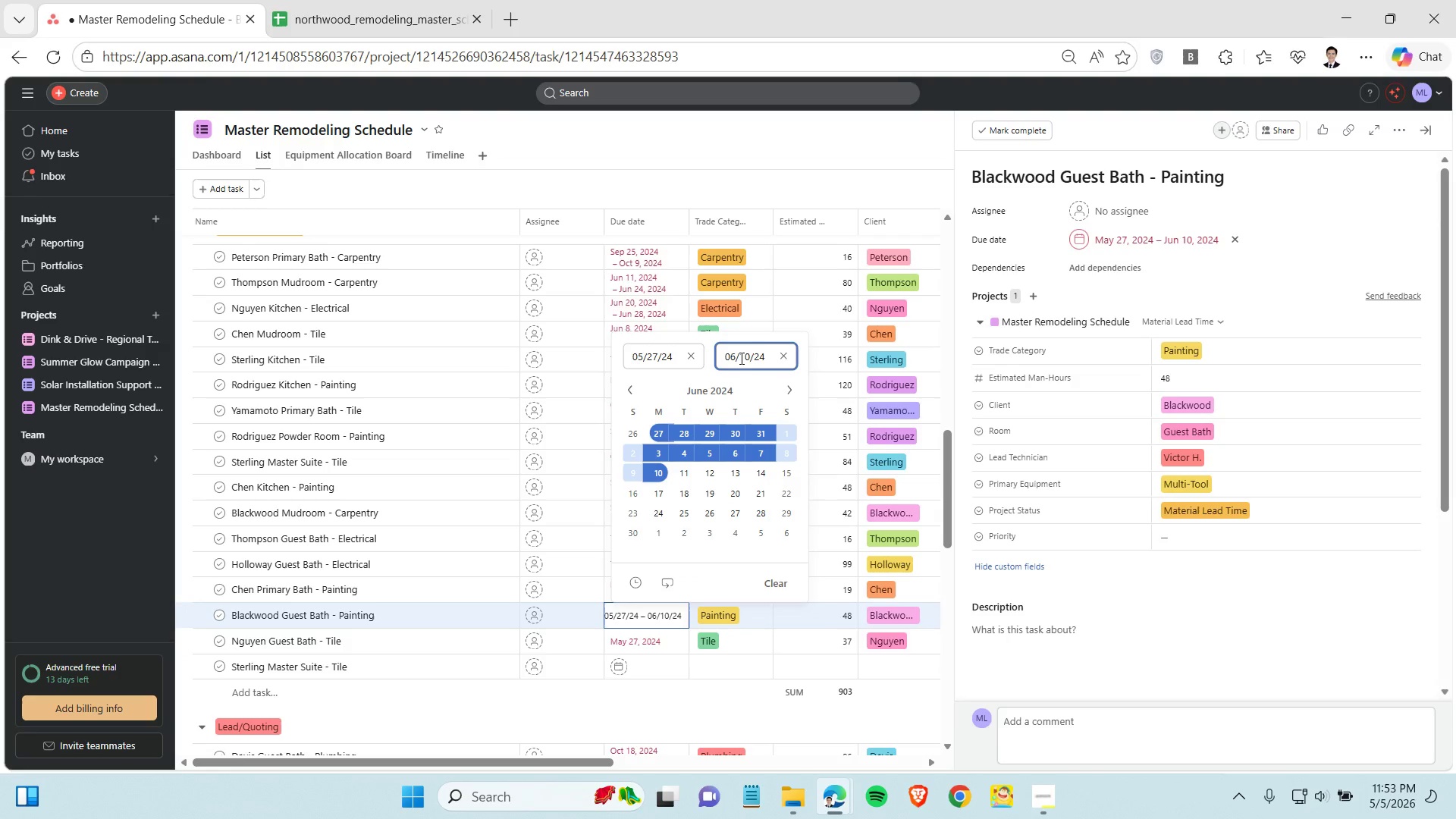 
double_click([740, 358])
 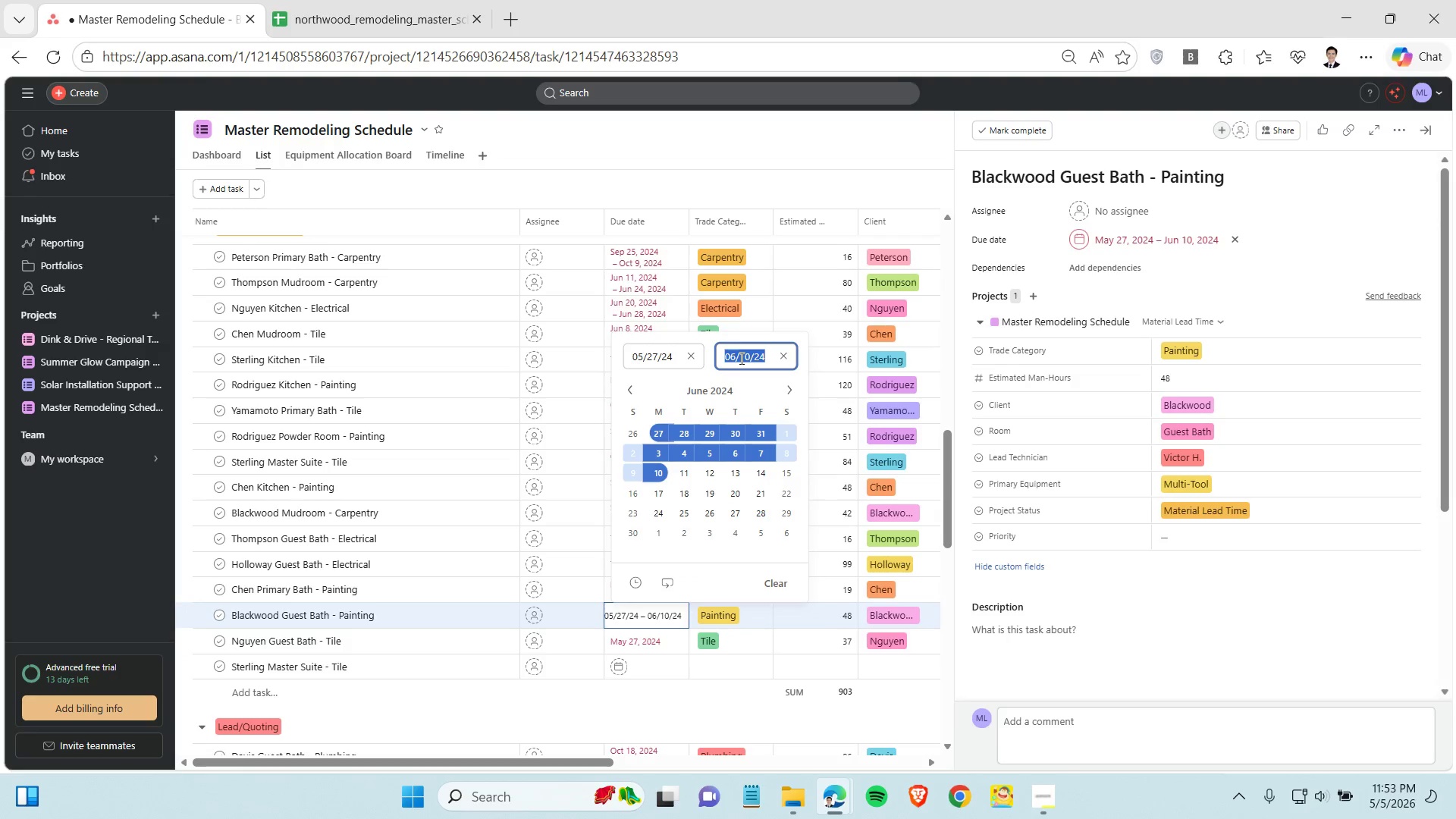 
triple_click([740, 358])
 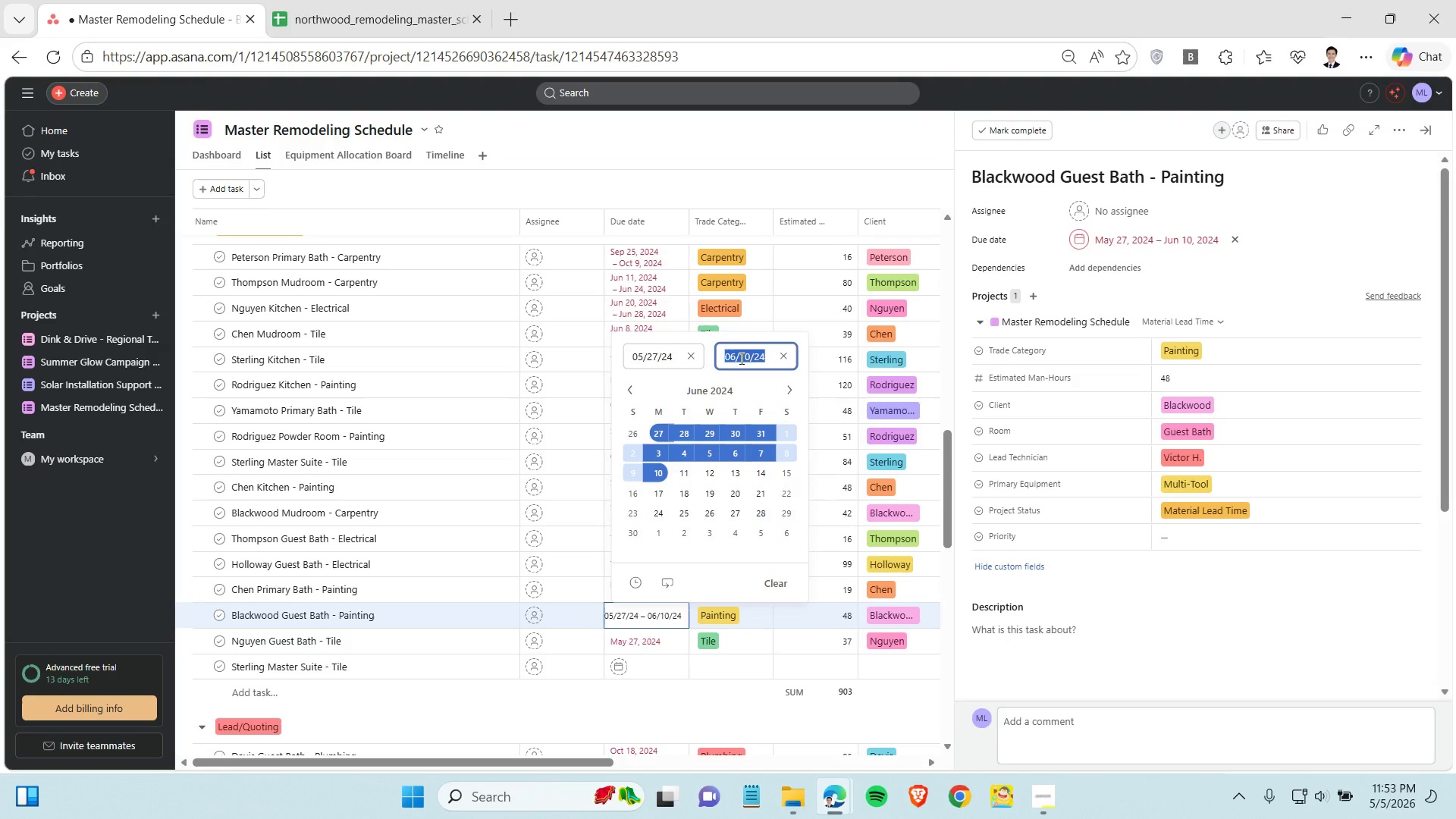 
triple_click([740, 358])
 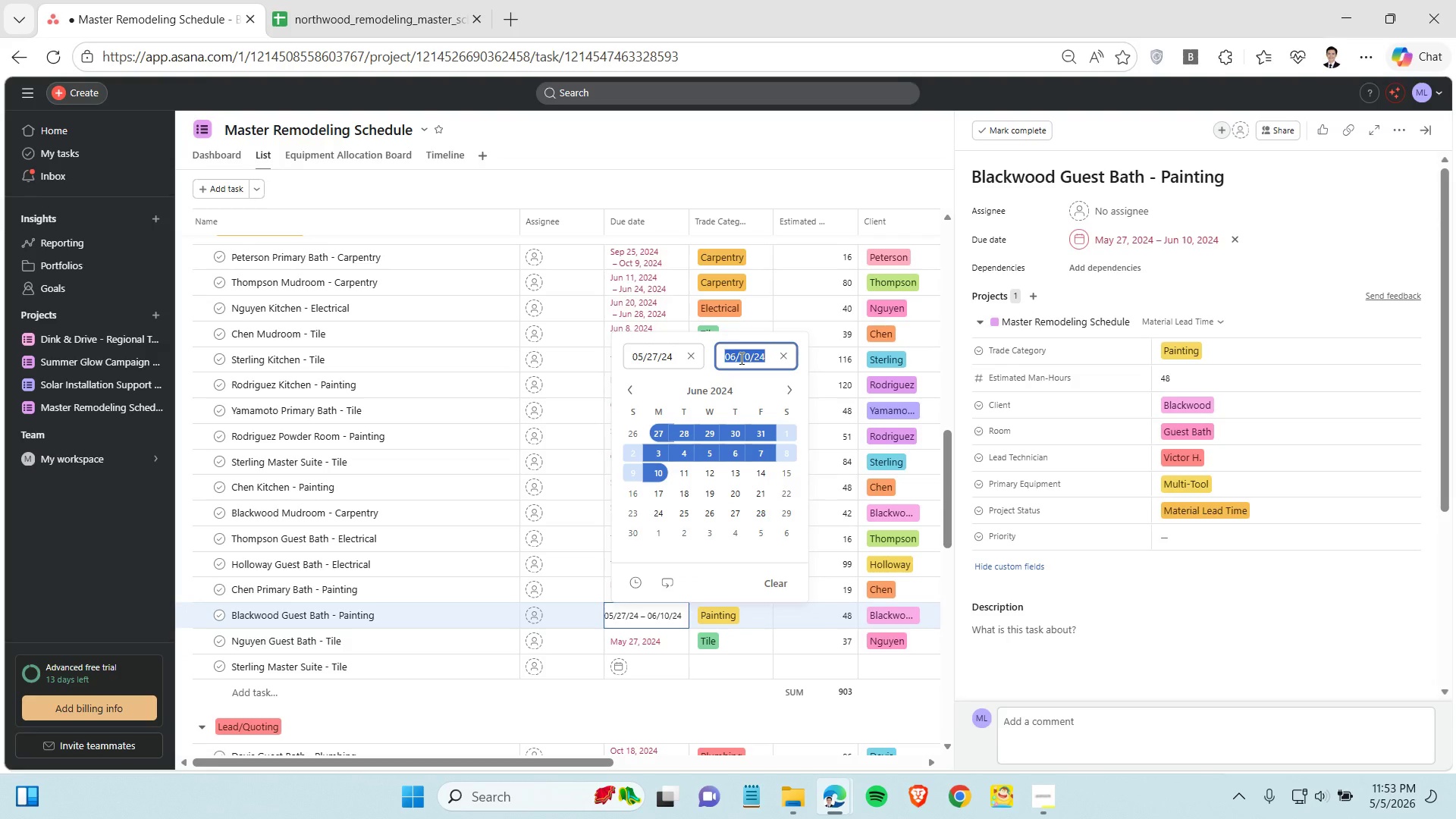 
key(Control+C)
 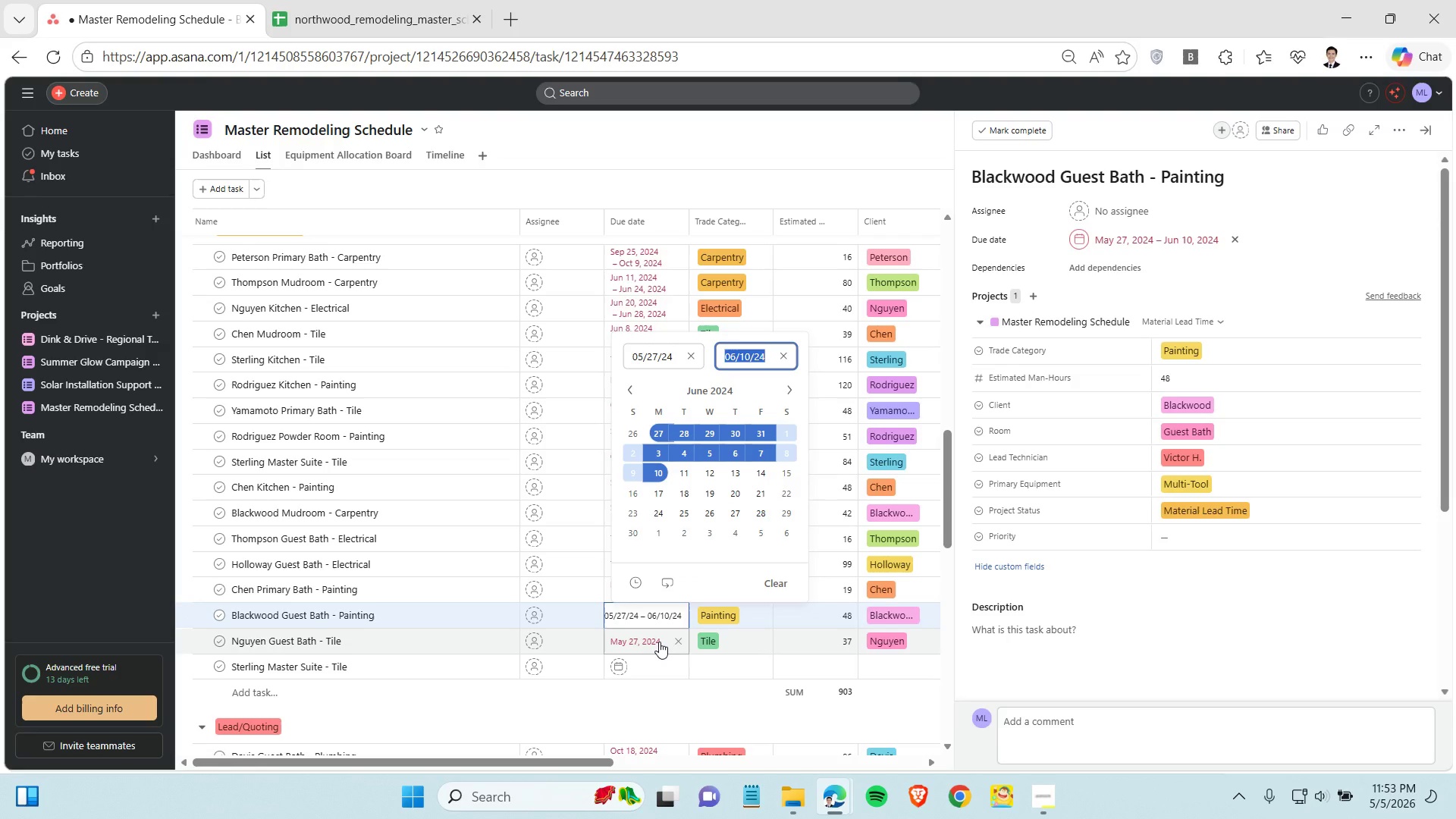 
left_click([659, 642])
 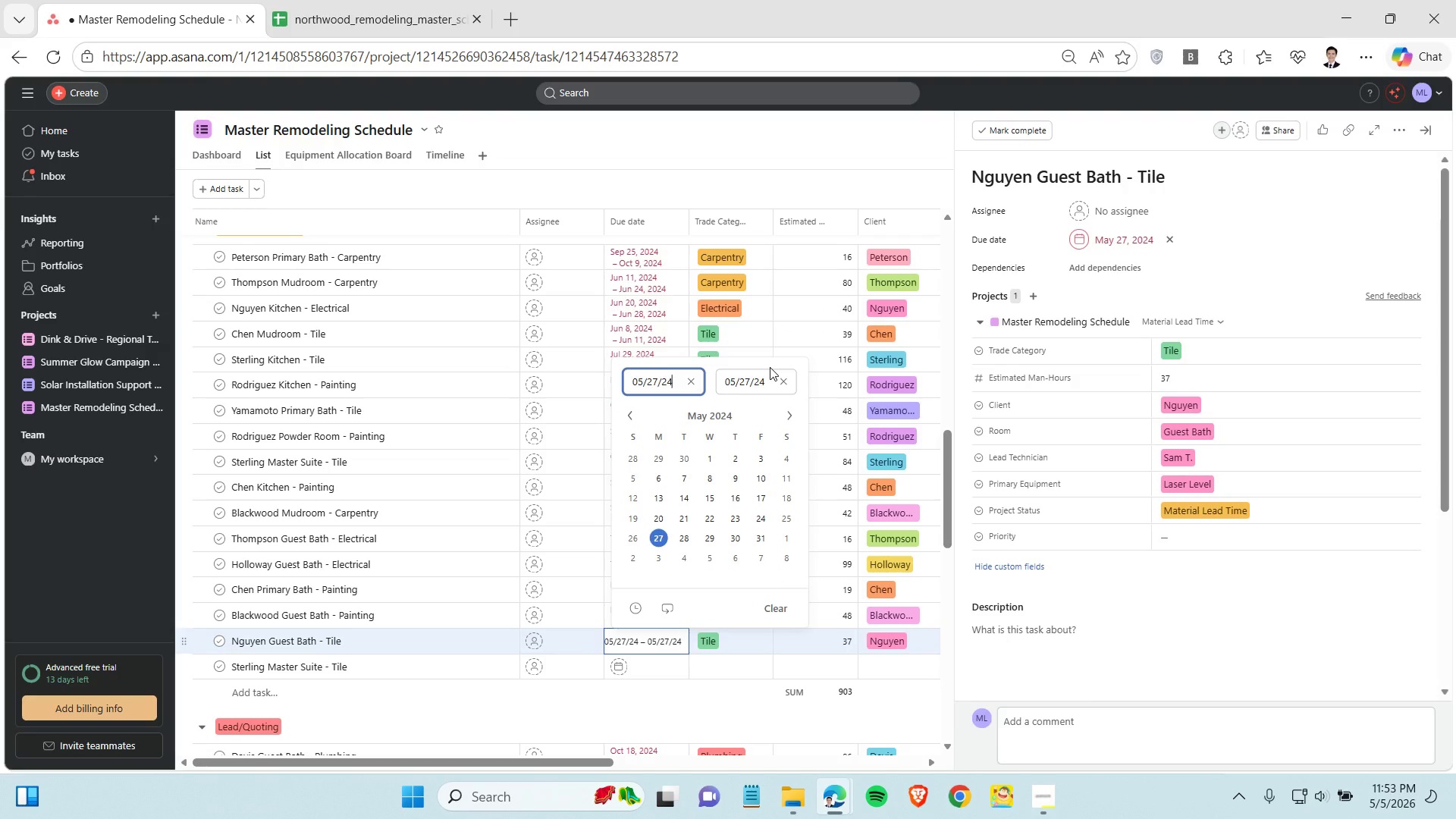 
double_click([761, 381])
 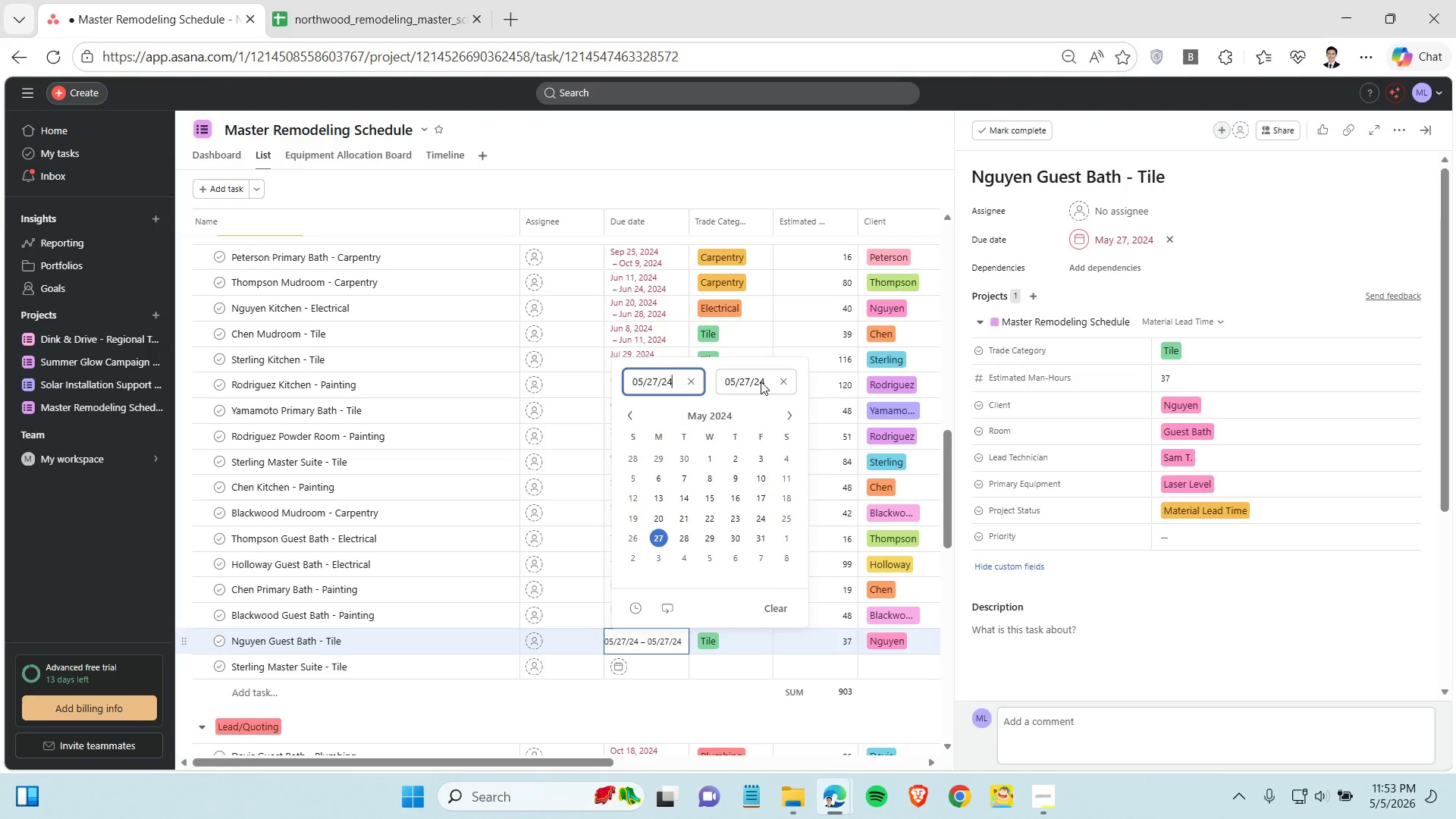 
triple_click([761, 381])
 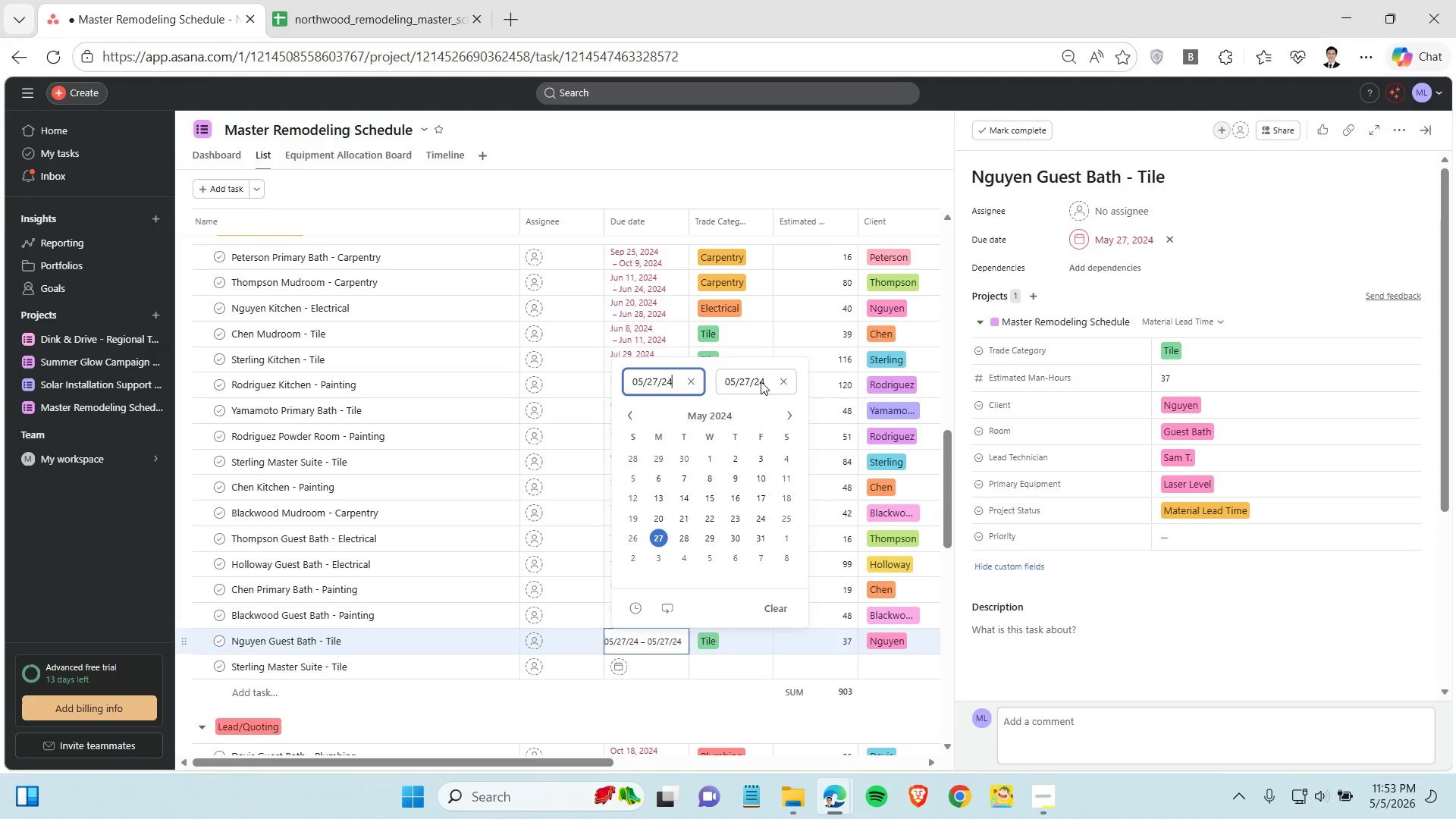 
triple_click([761, 381])
 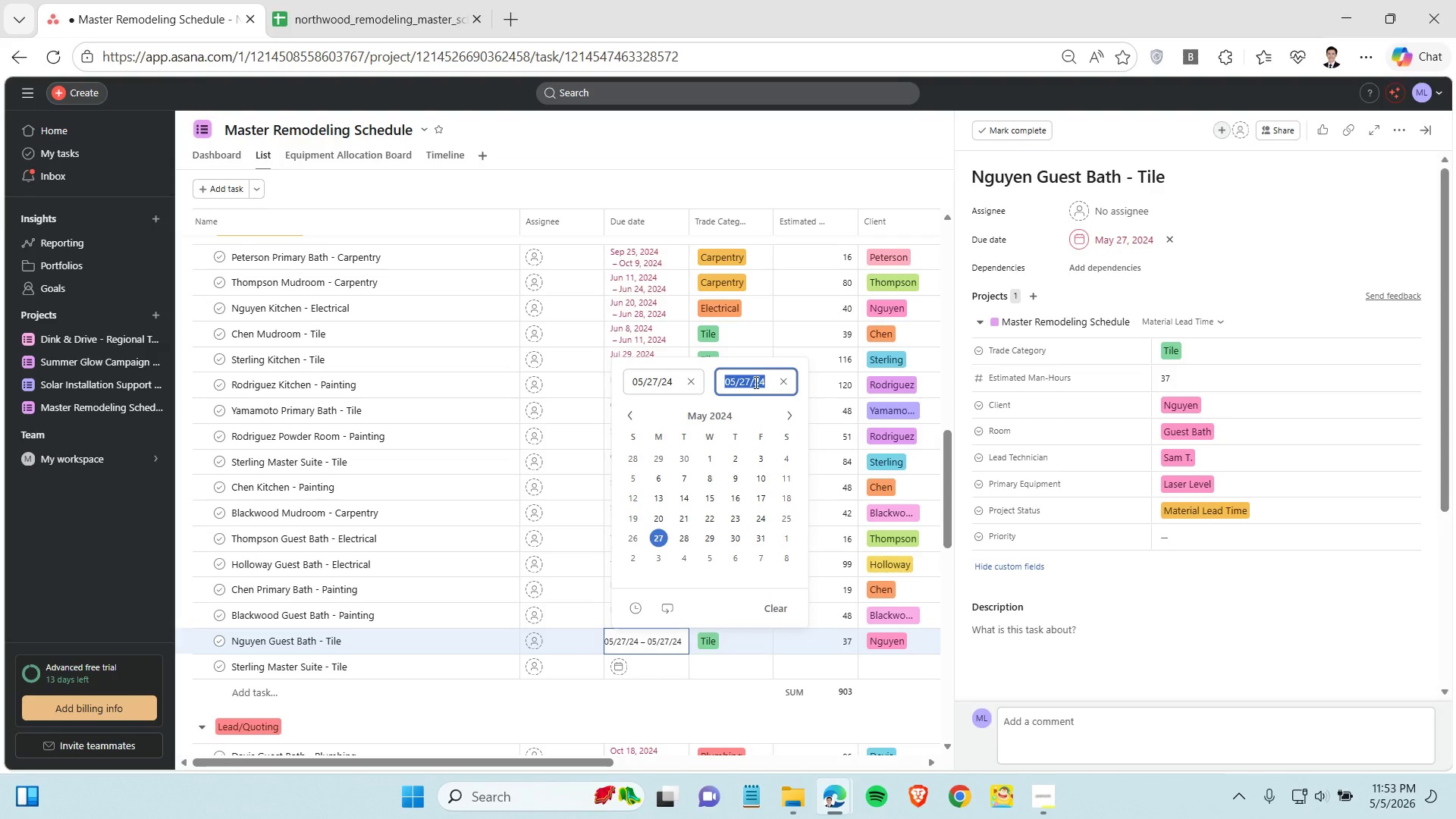 
double_click([755, 382])
 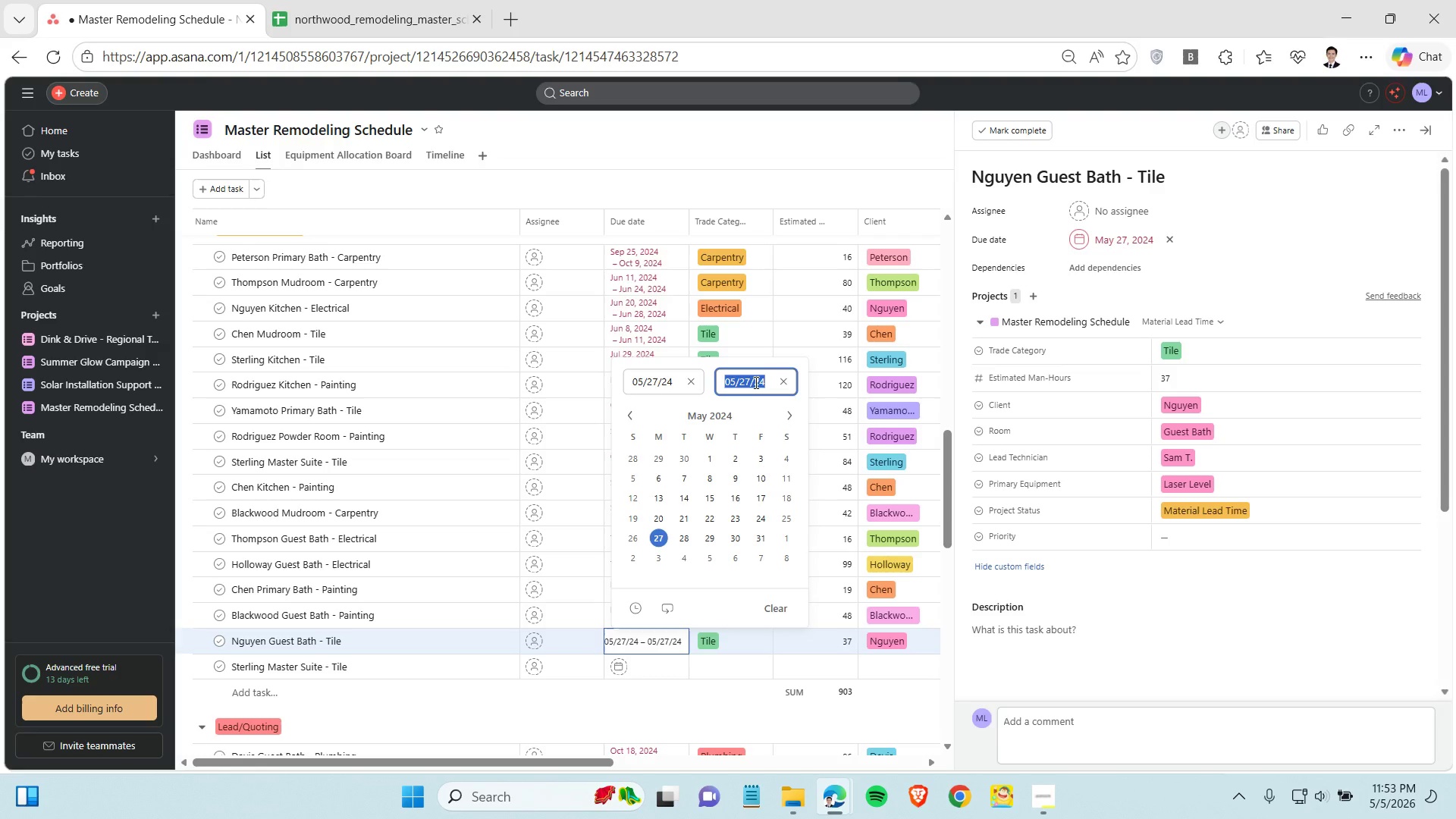 
triple_click([755, 382])
 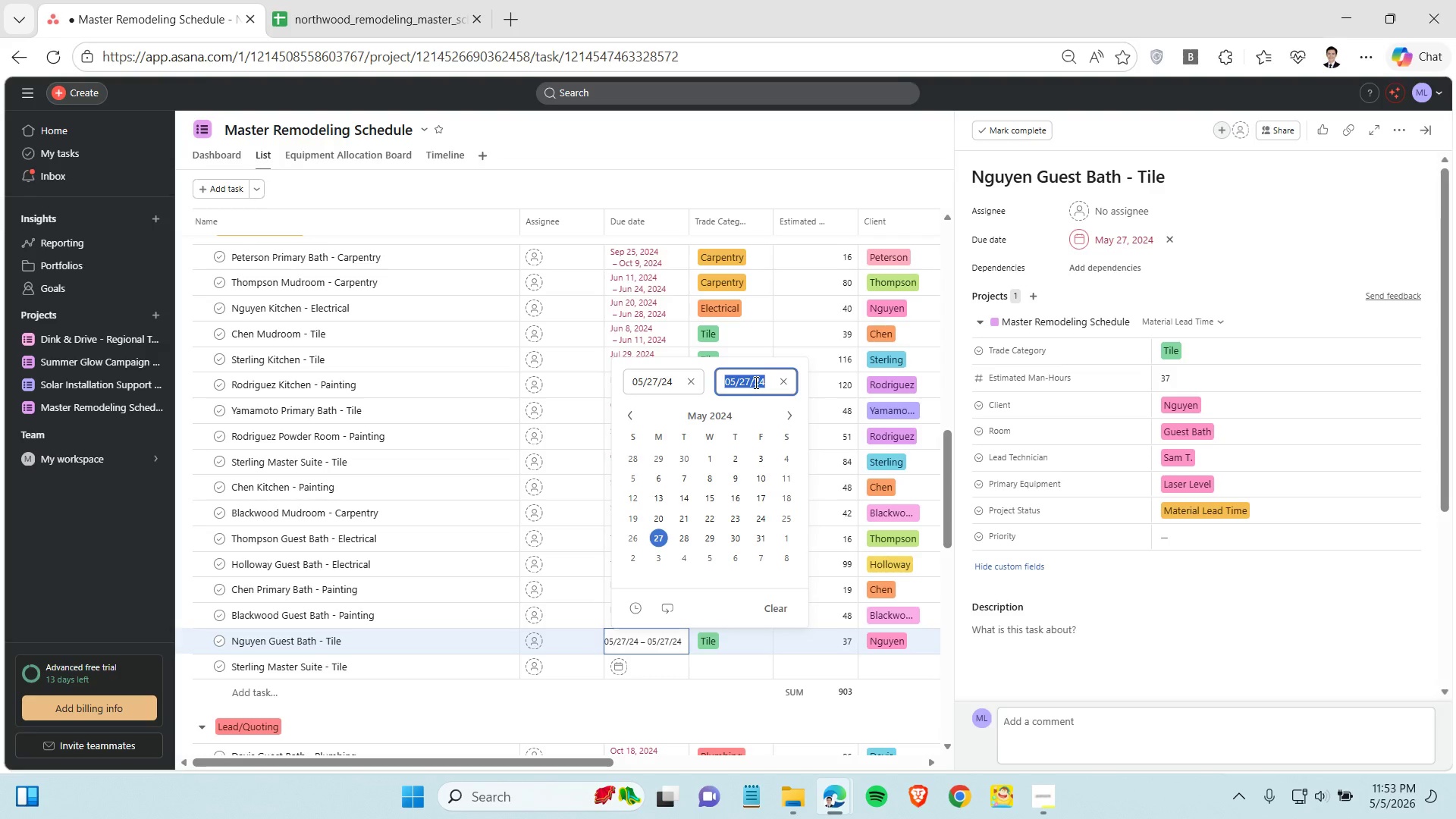 
triple_click([755, 382])
 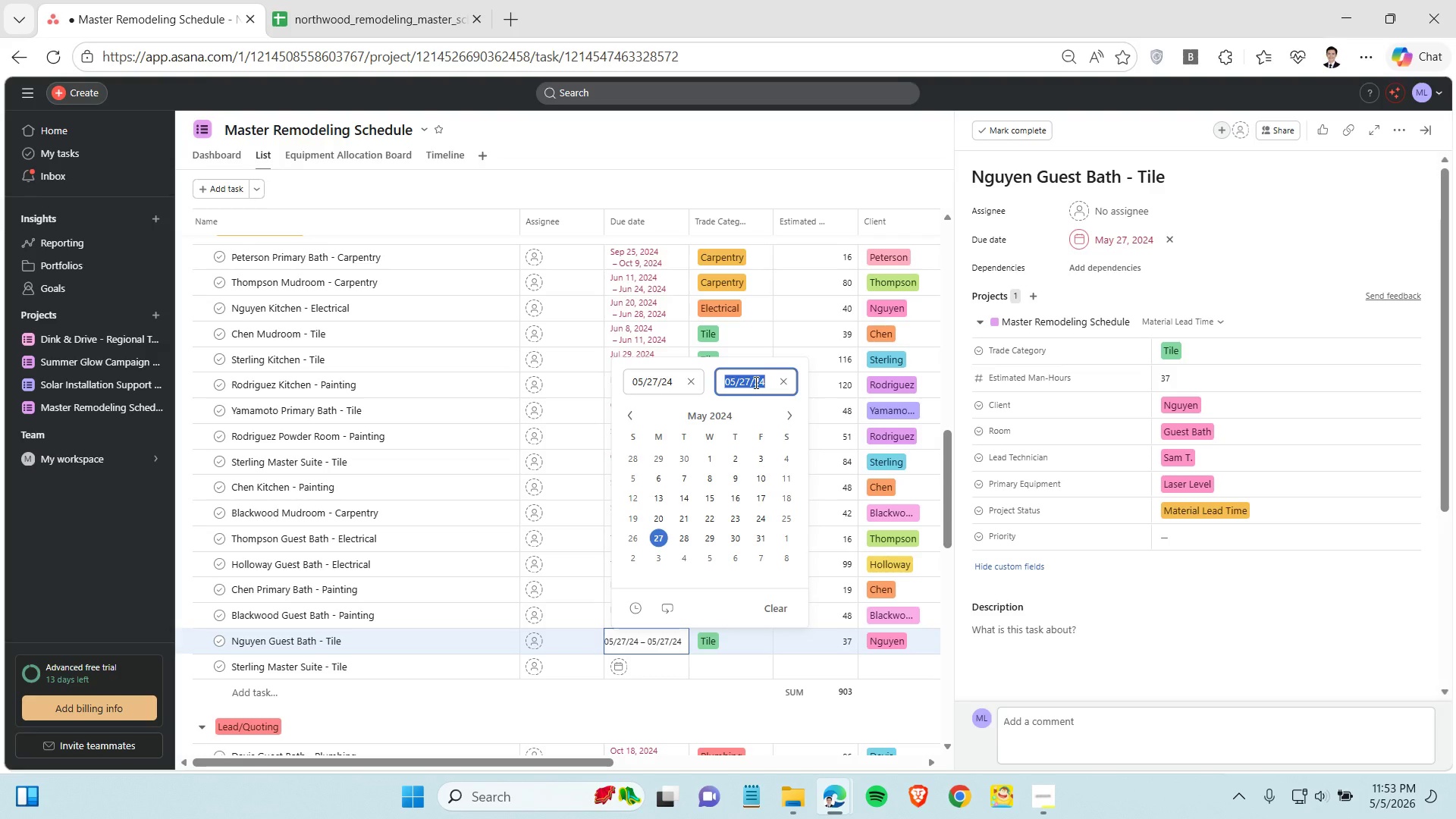 
key(Control+V)
 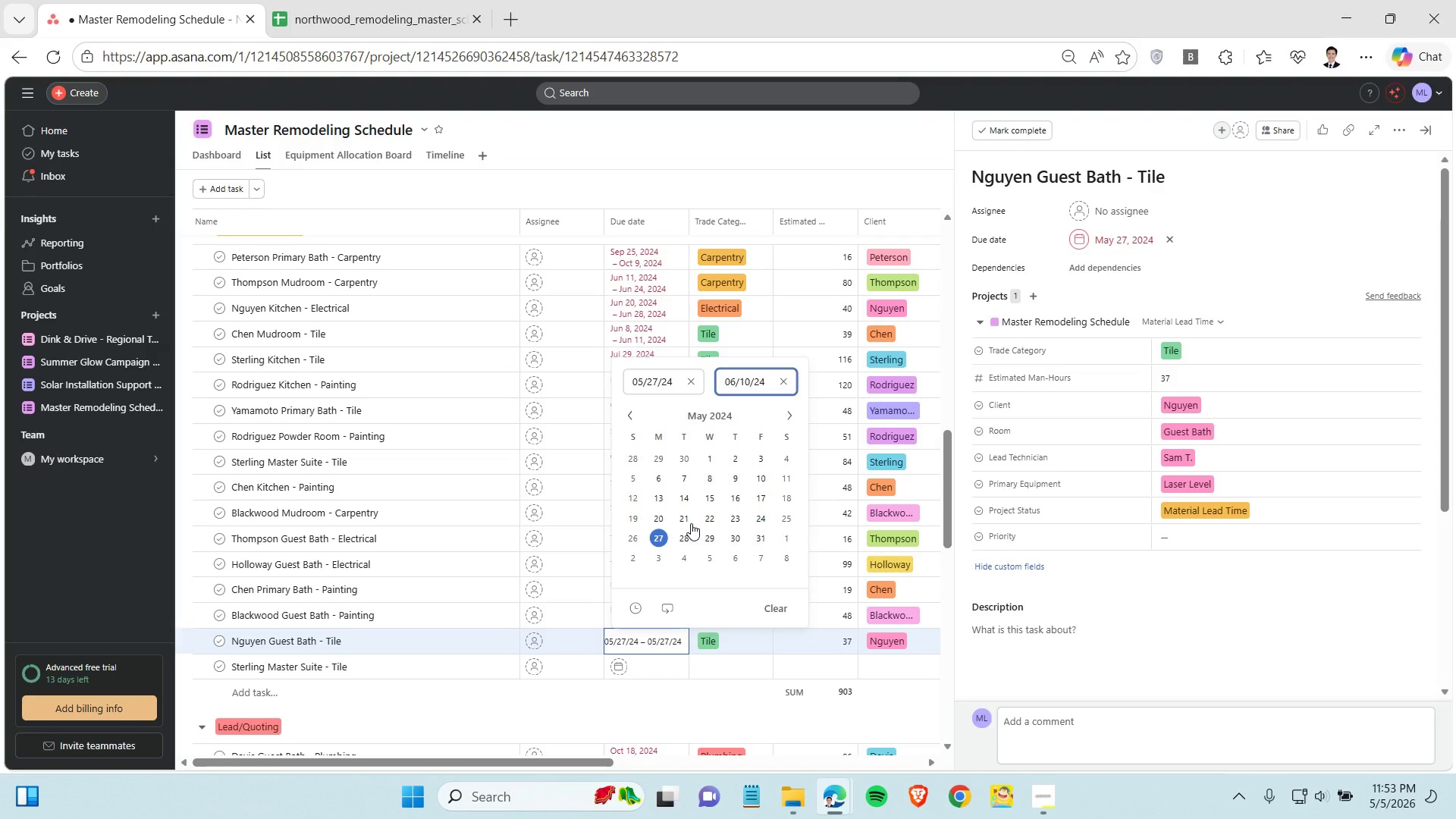 
left_click([629, 702])
 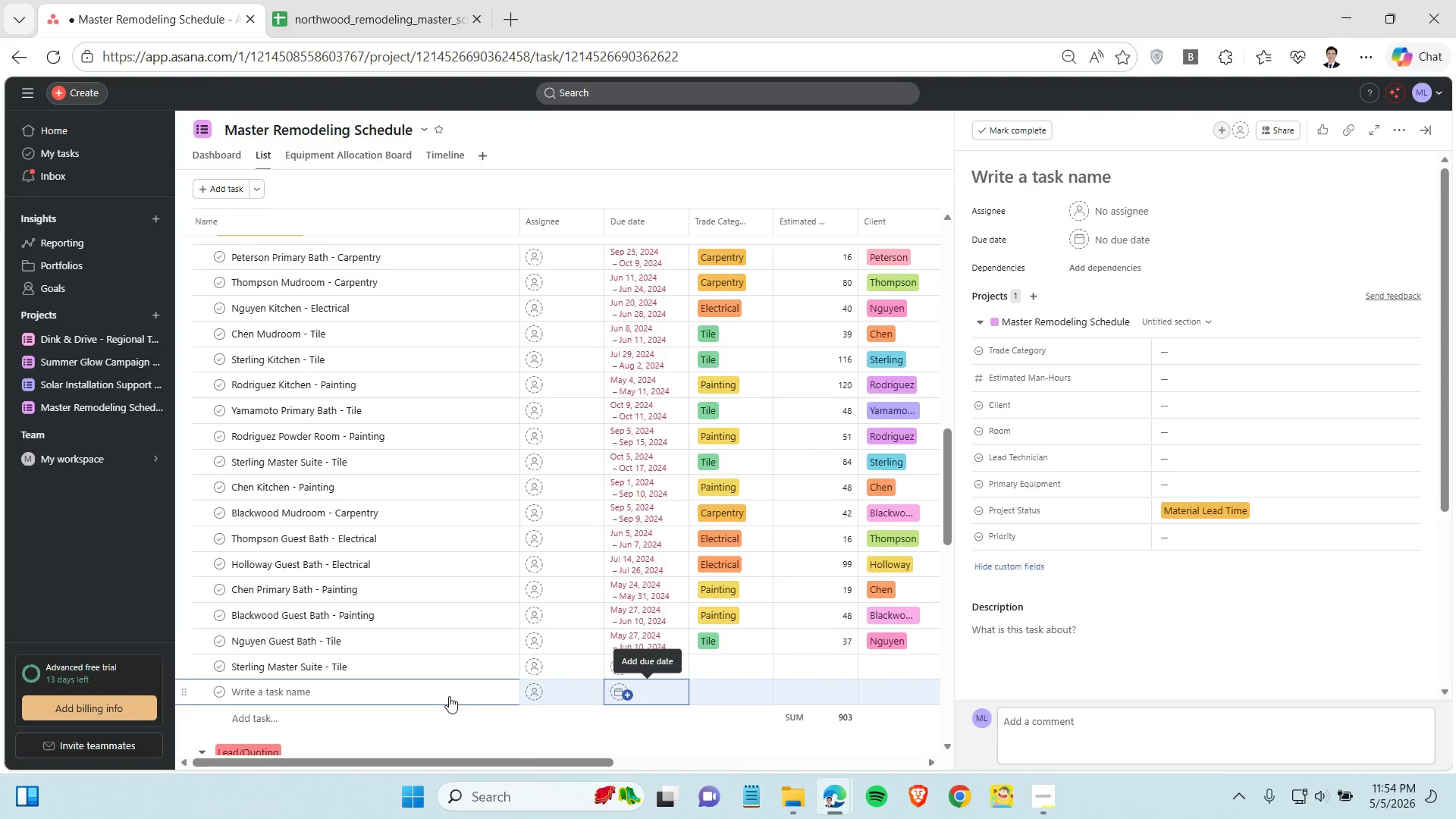 
wait(5.09)
 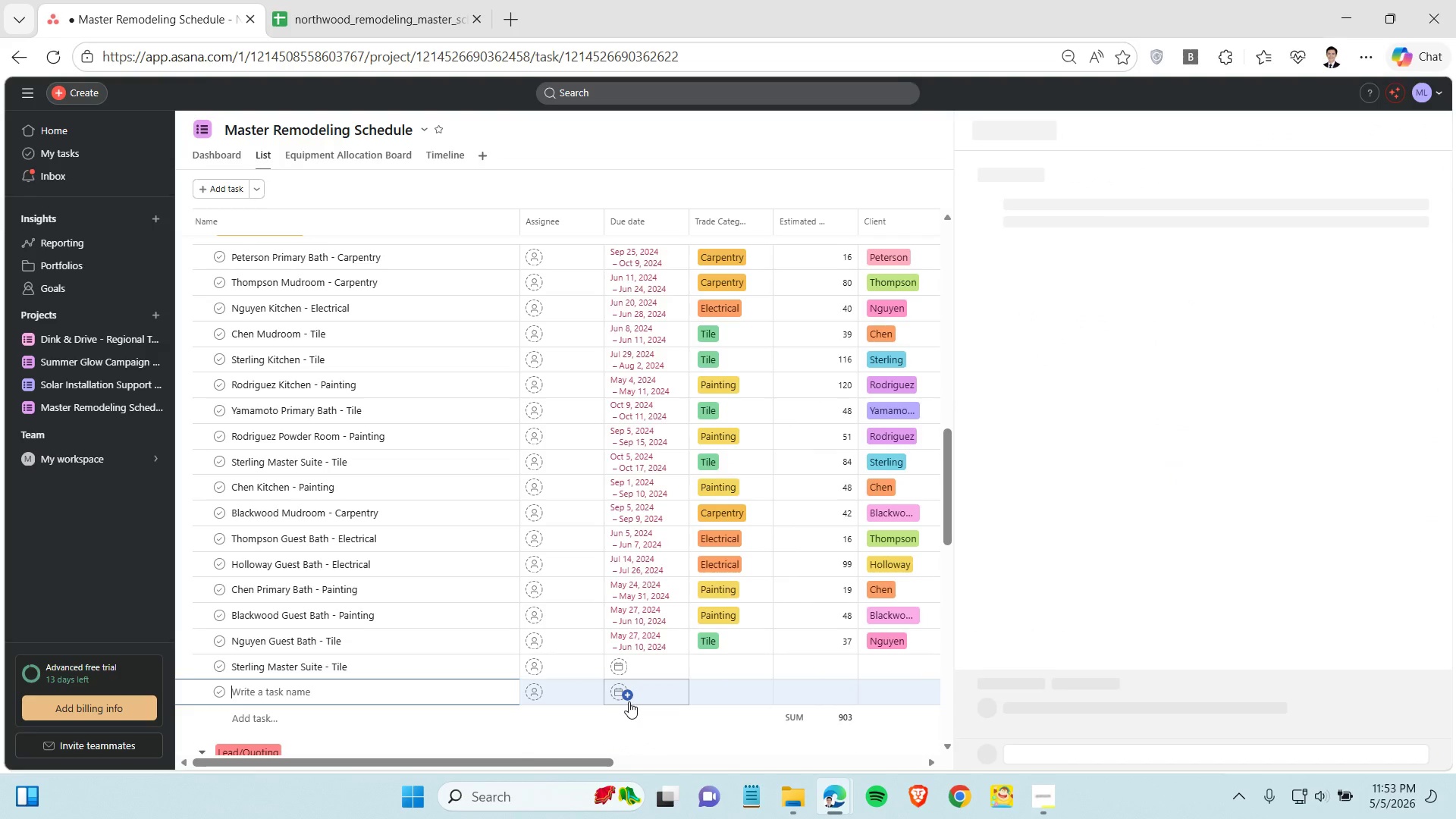 
right_click([190, 699])
 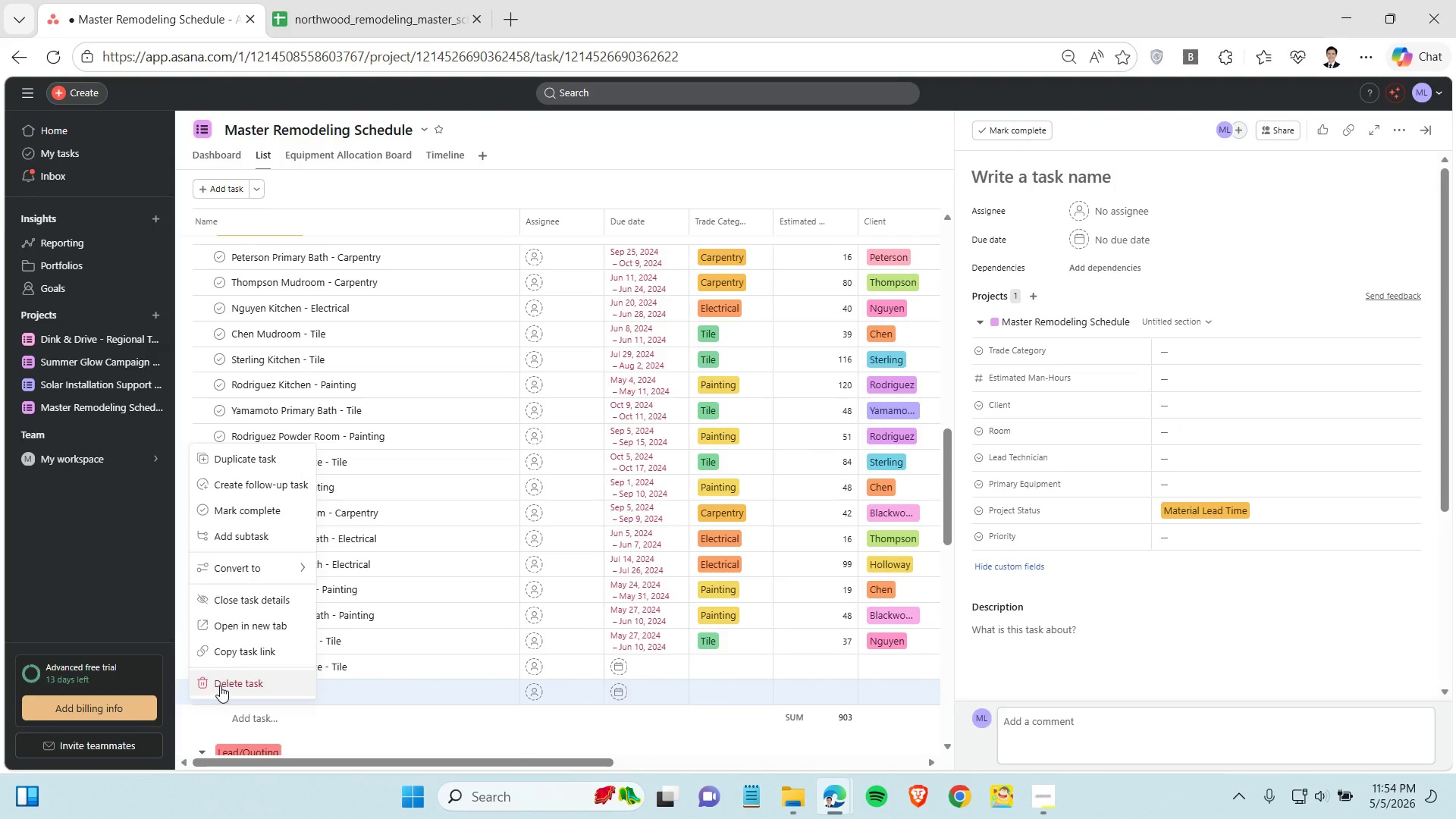 
left_click([221, 686])
 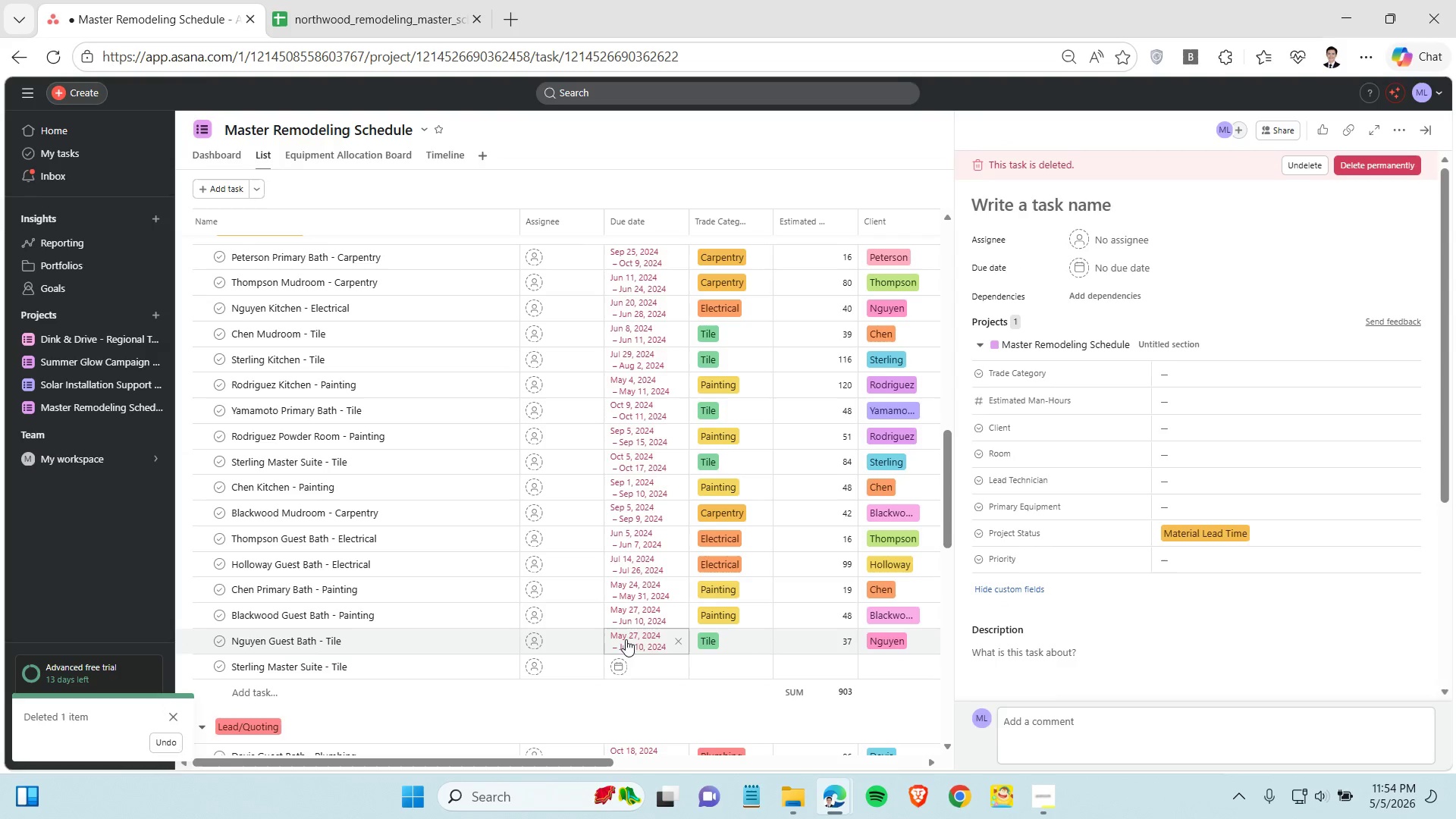 
left_click([620, 670])
 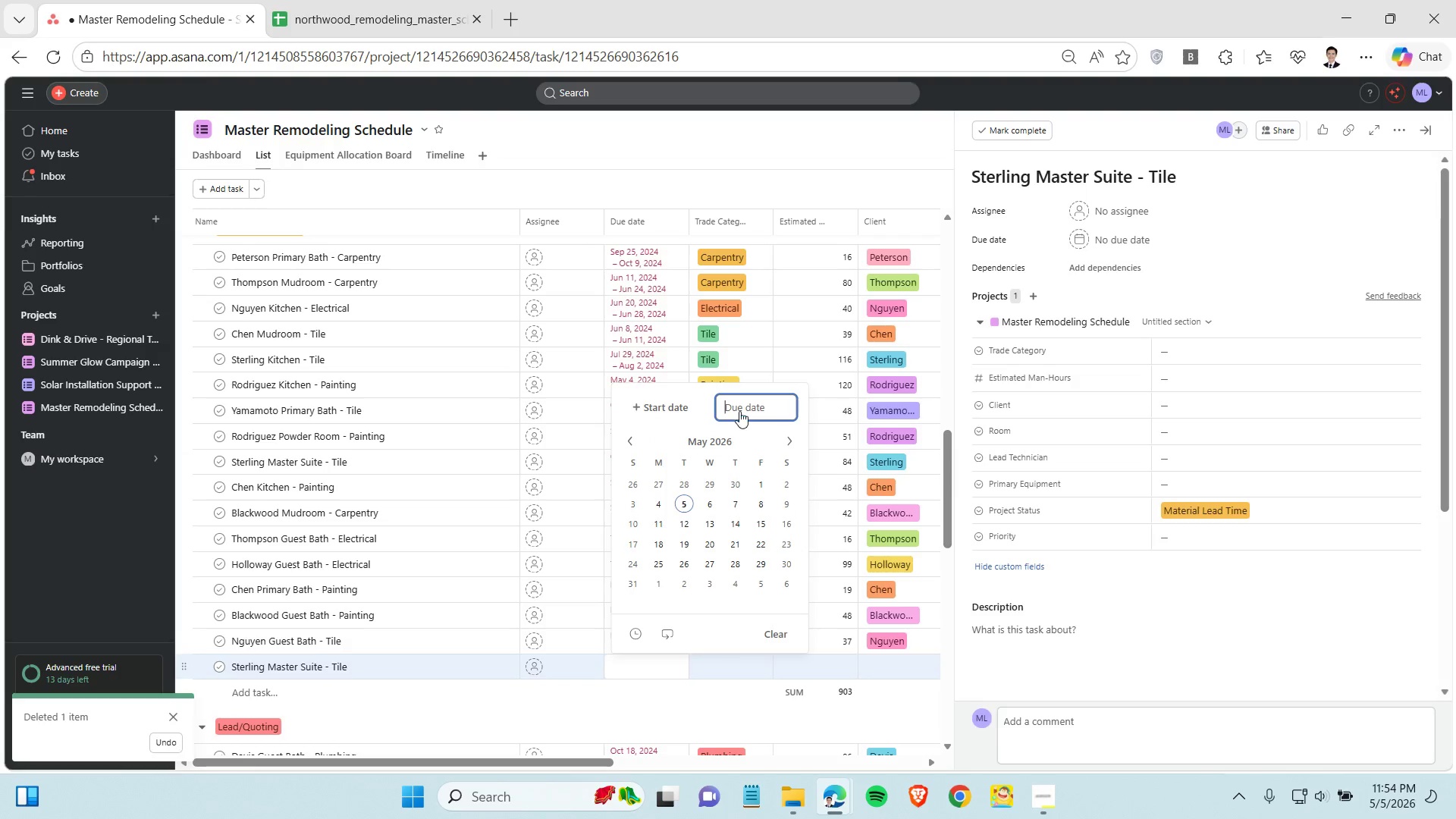 
key(Control+V)
 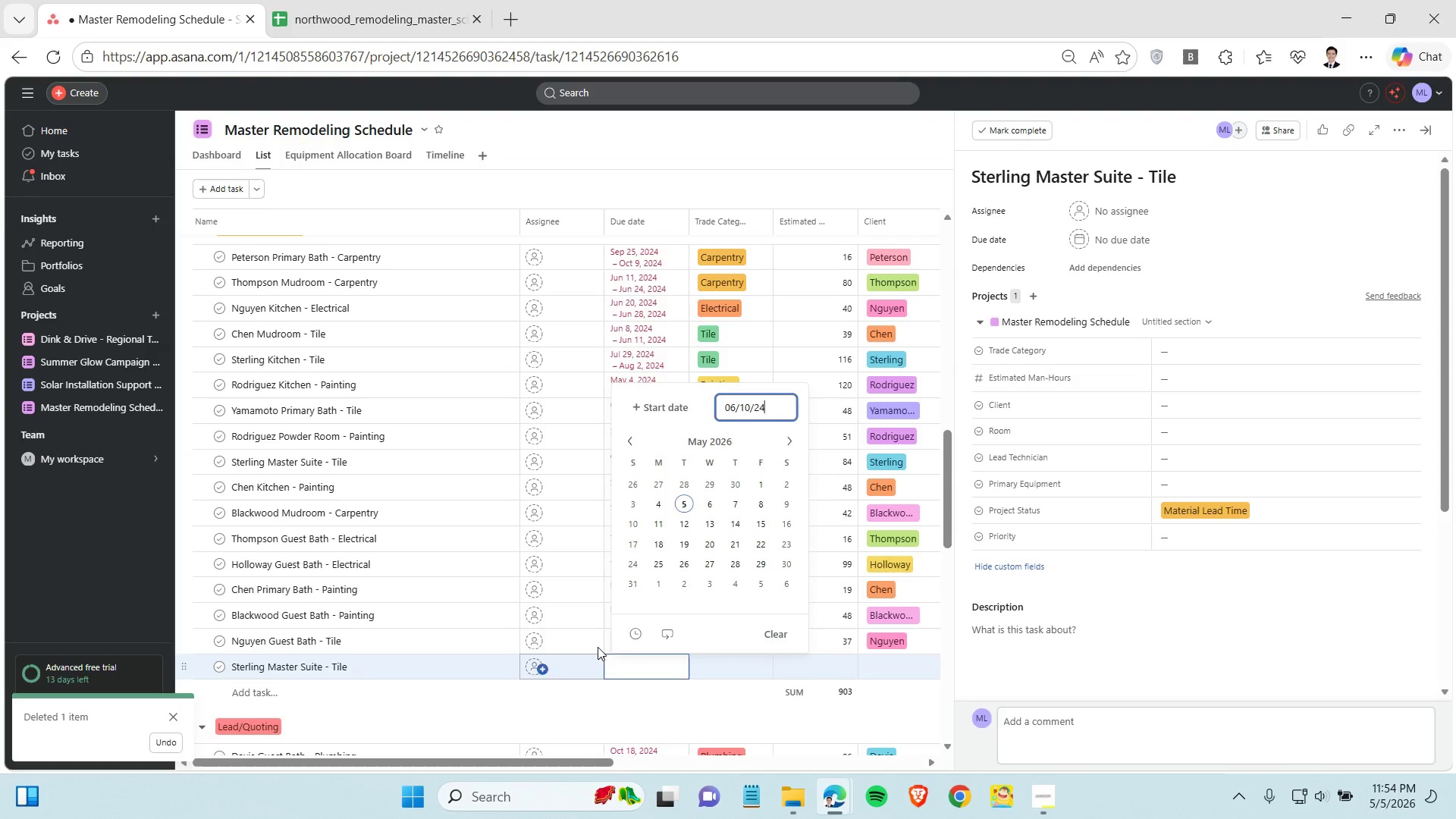 
left_click([581, 645])
 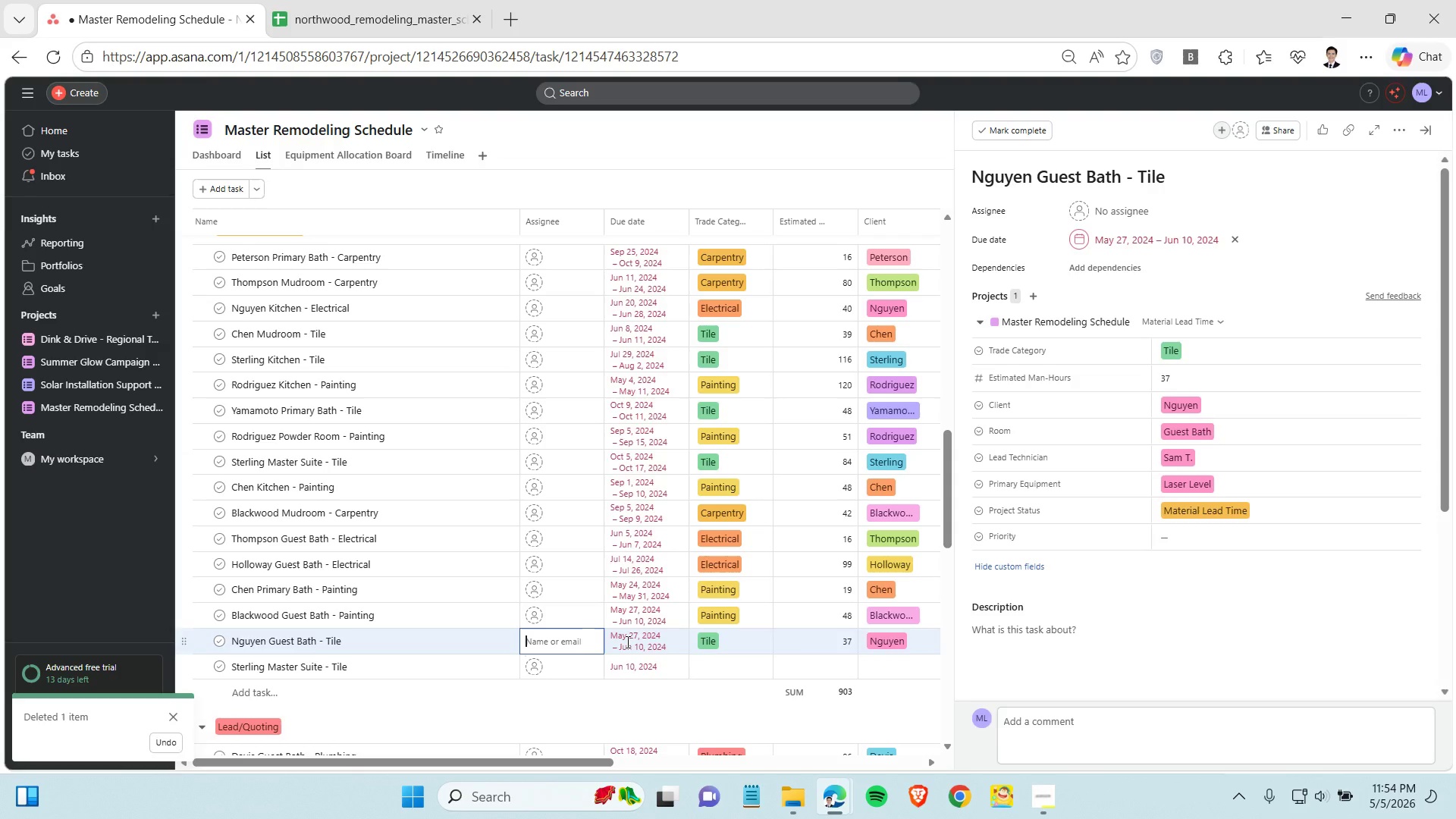 
left_click([626, 635])
 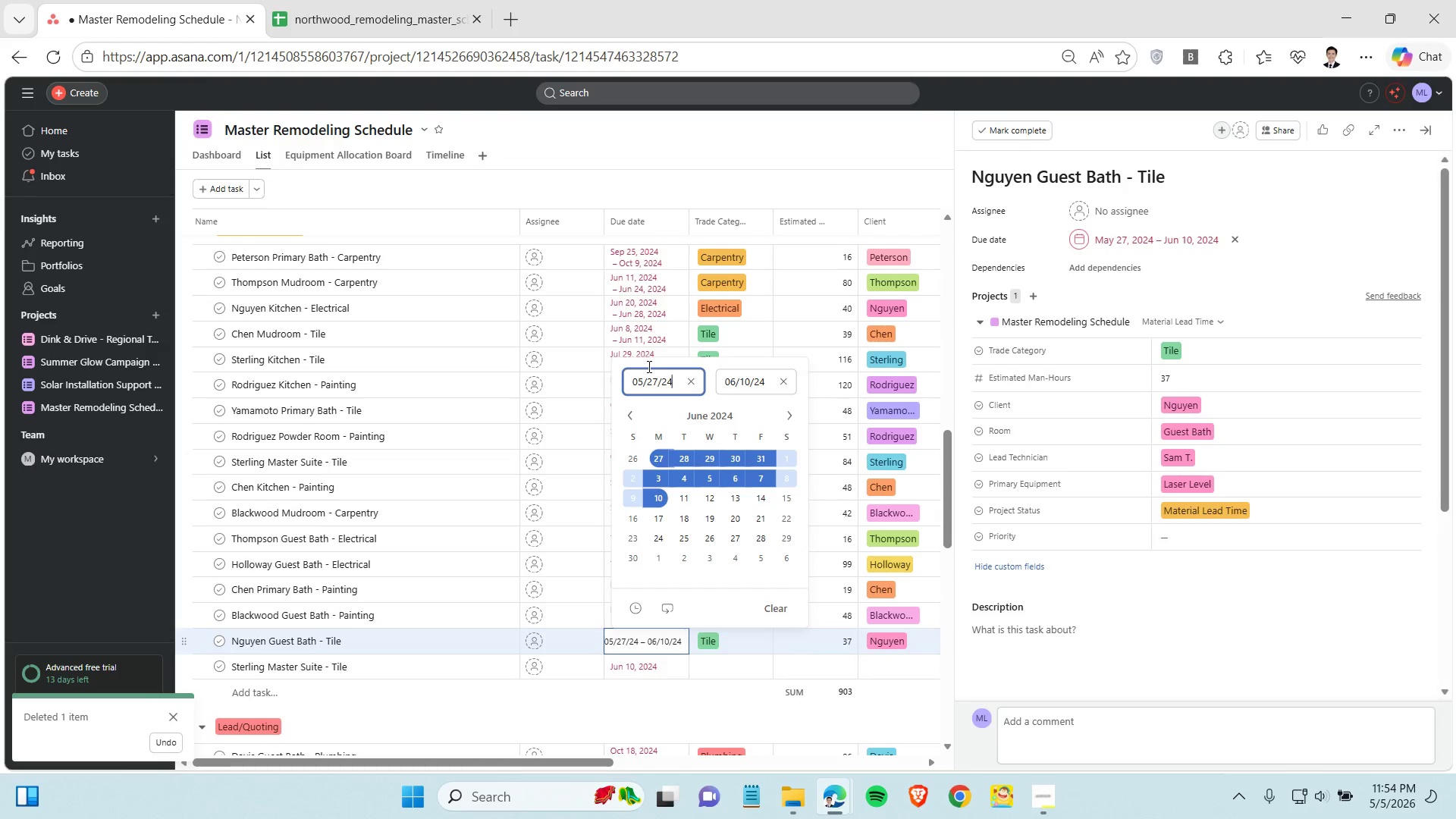 
double_click([654, 381])
 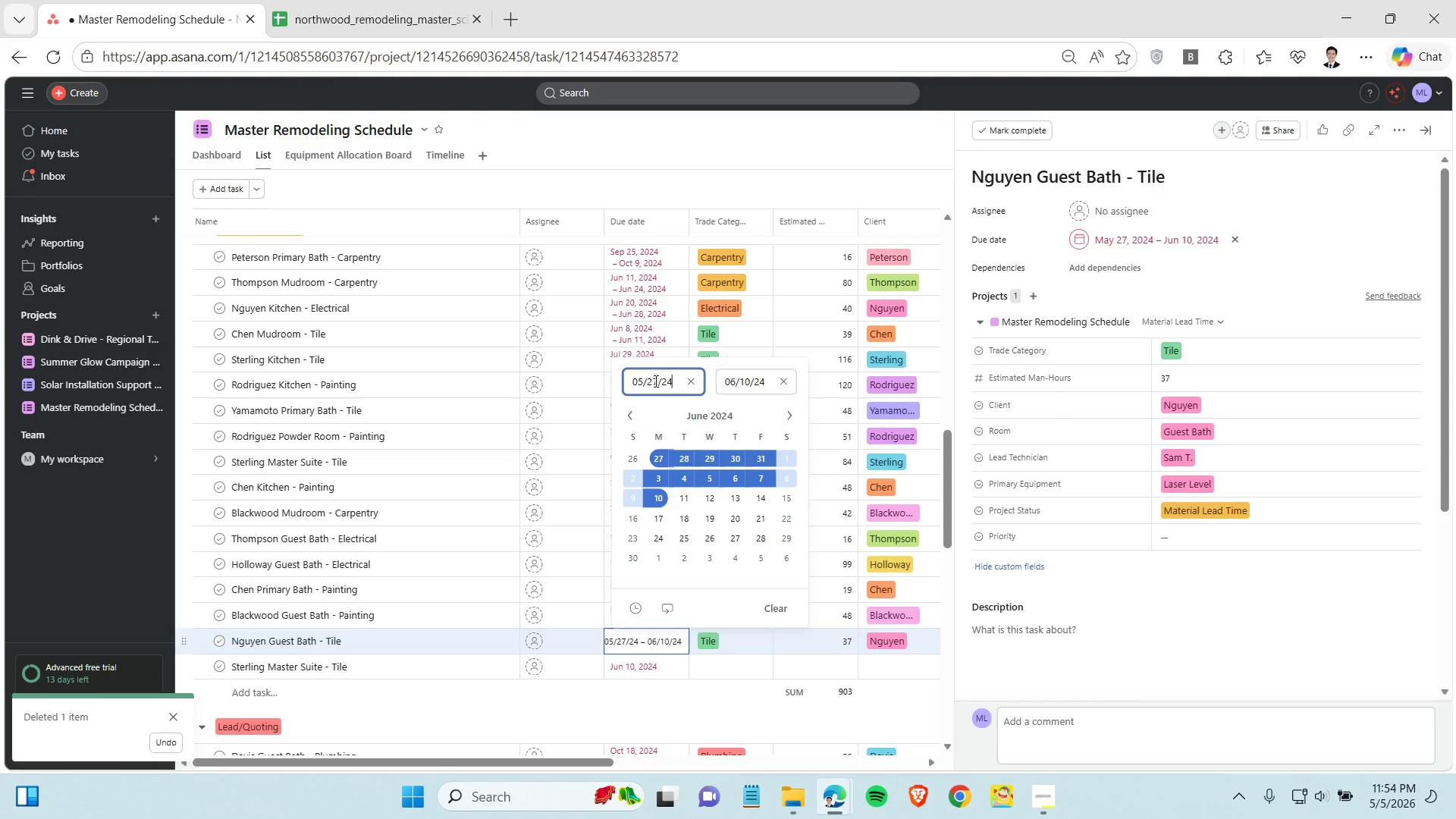 
triple_click([654, 381])
 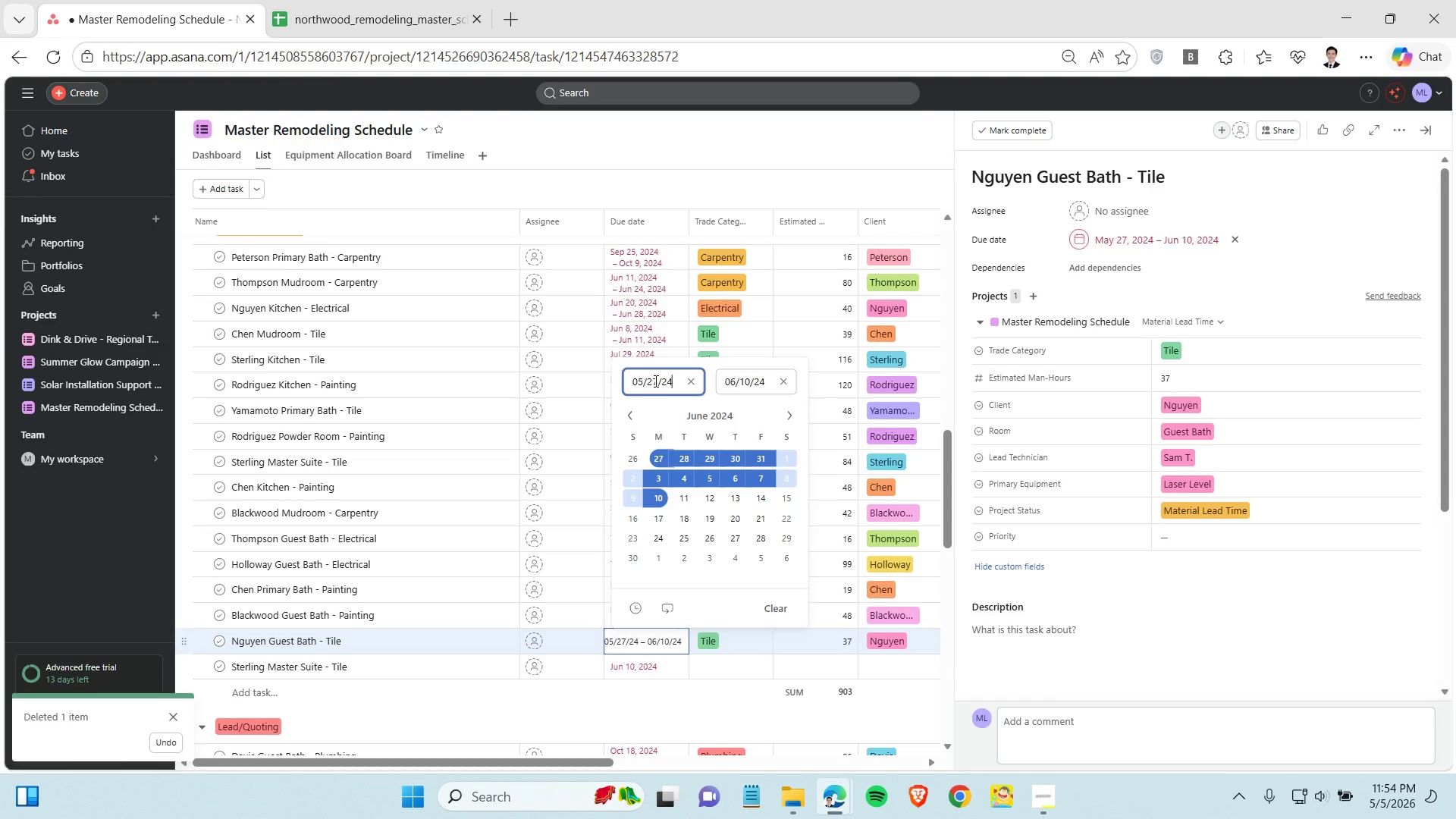 
triple_click([654, 381])
 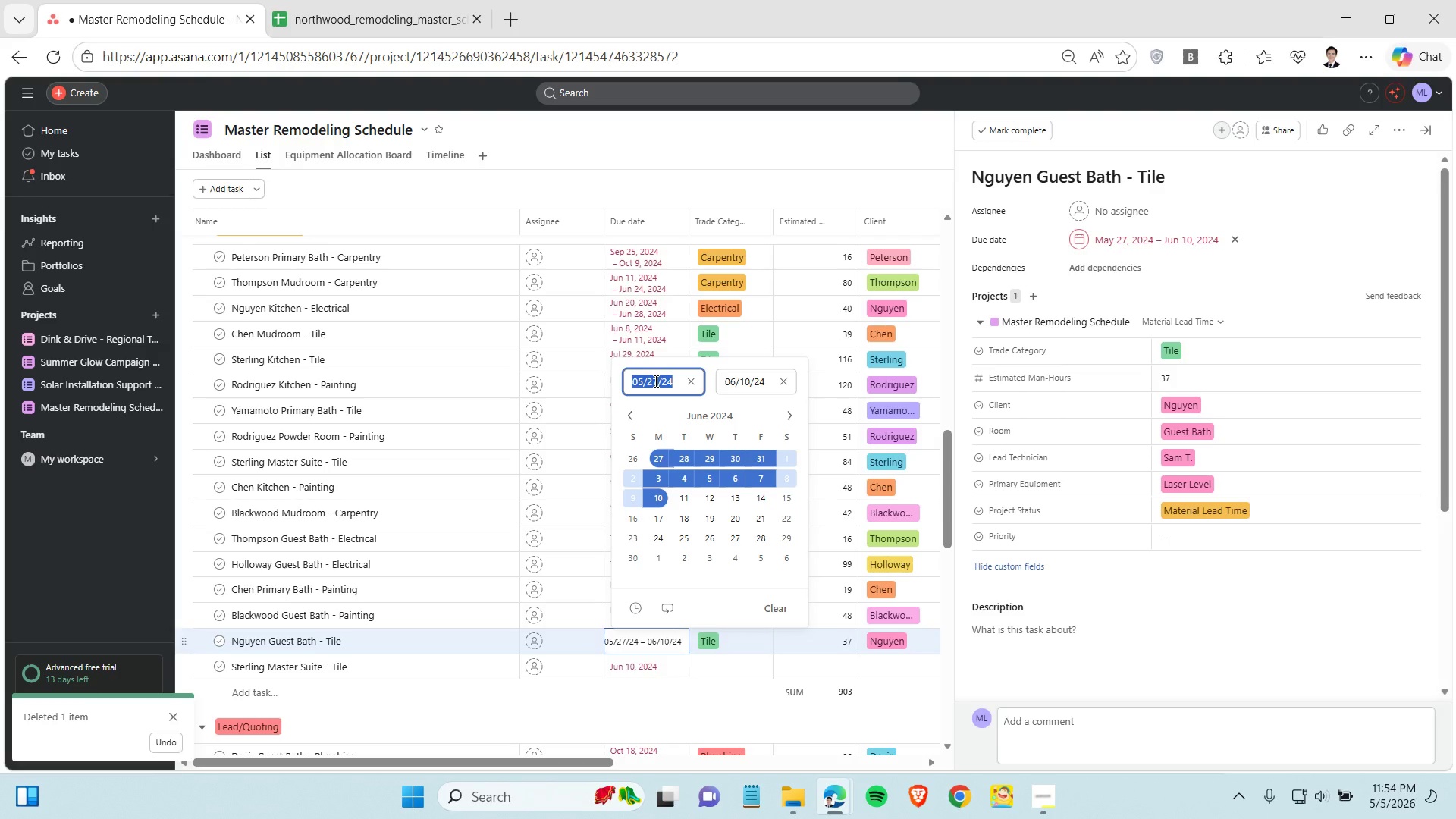 
key(Control+C)
 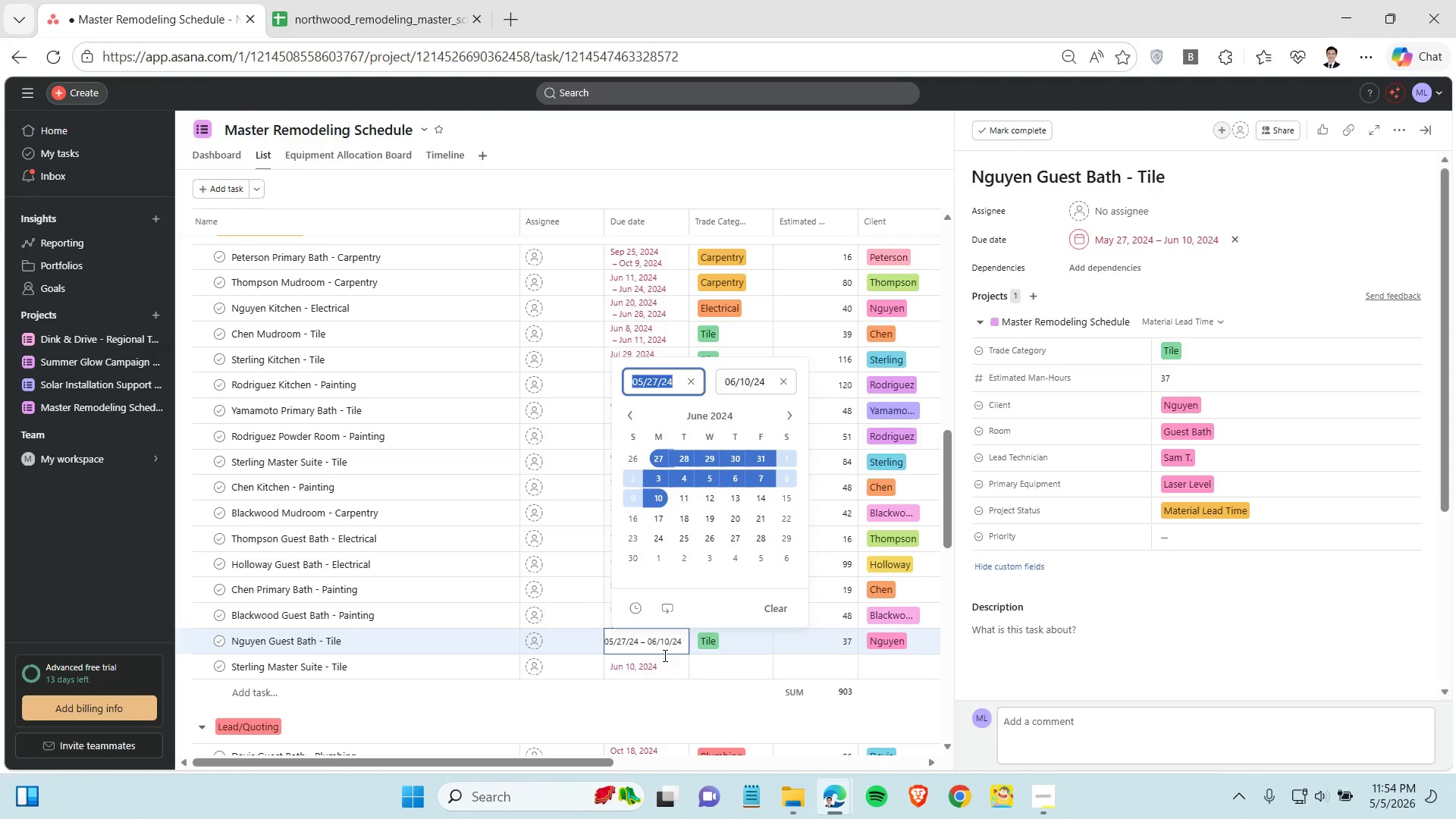 
left_click([639, 665])
 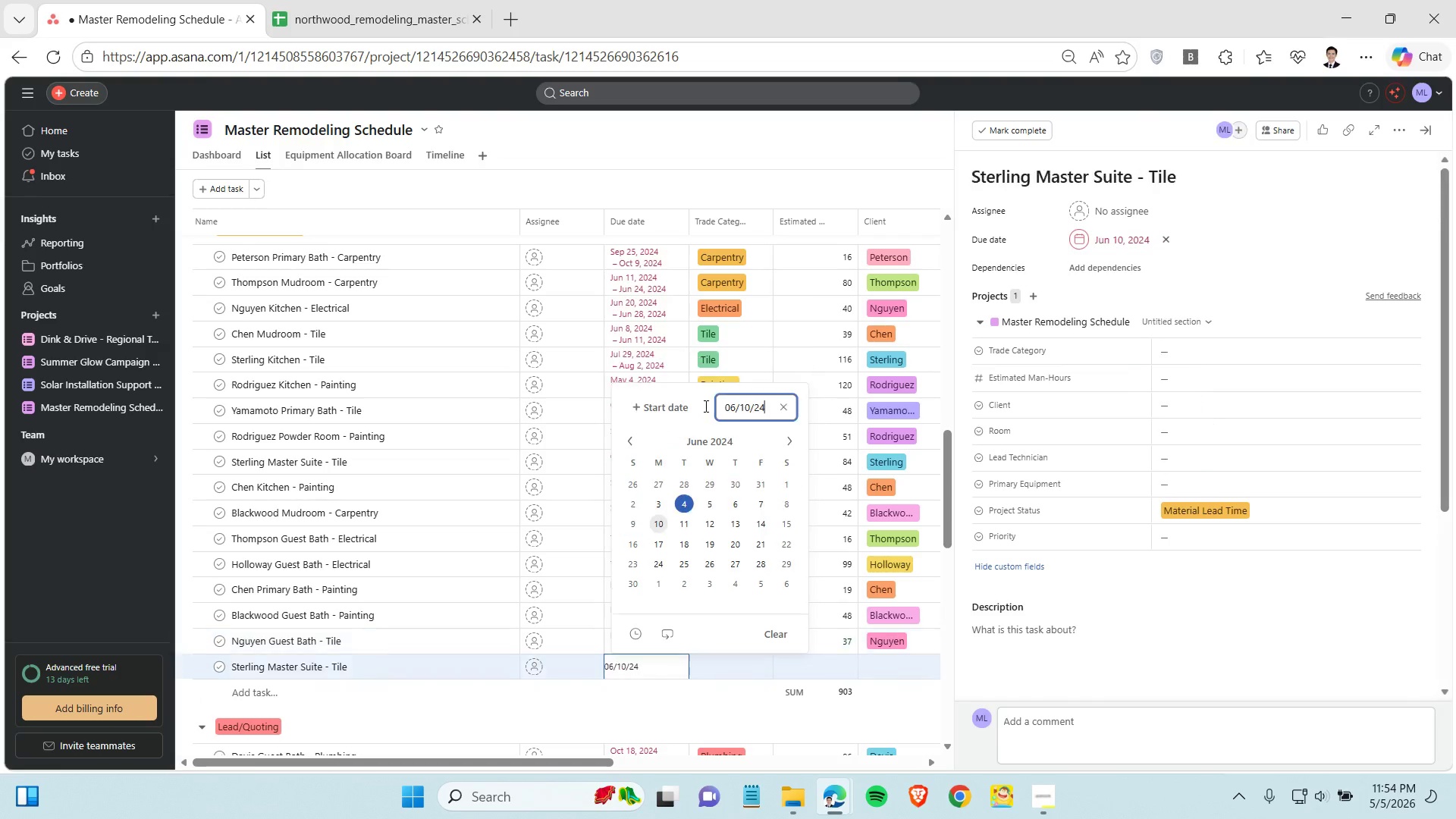 
left_click([666, 406])
 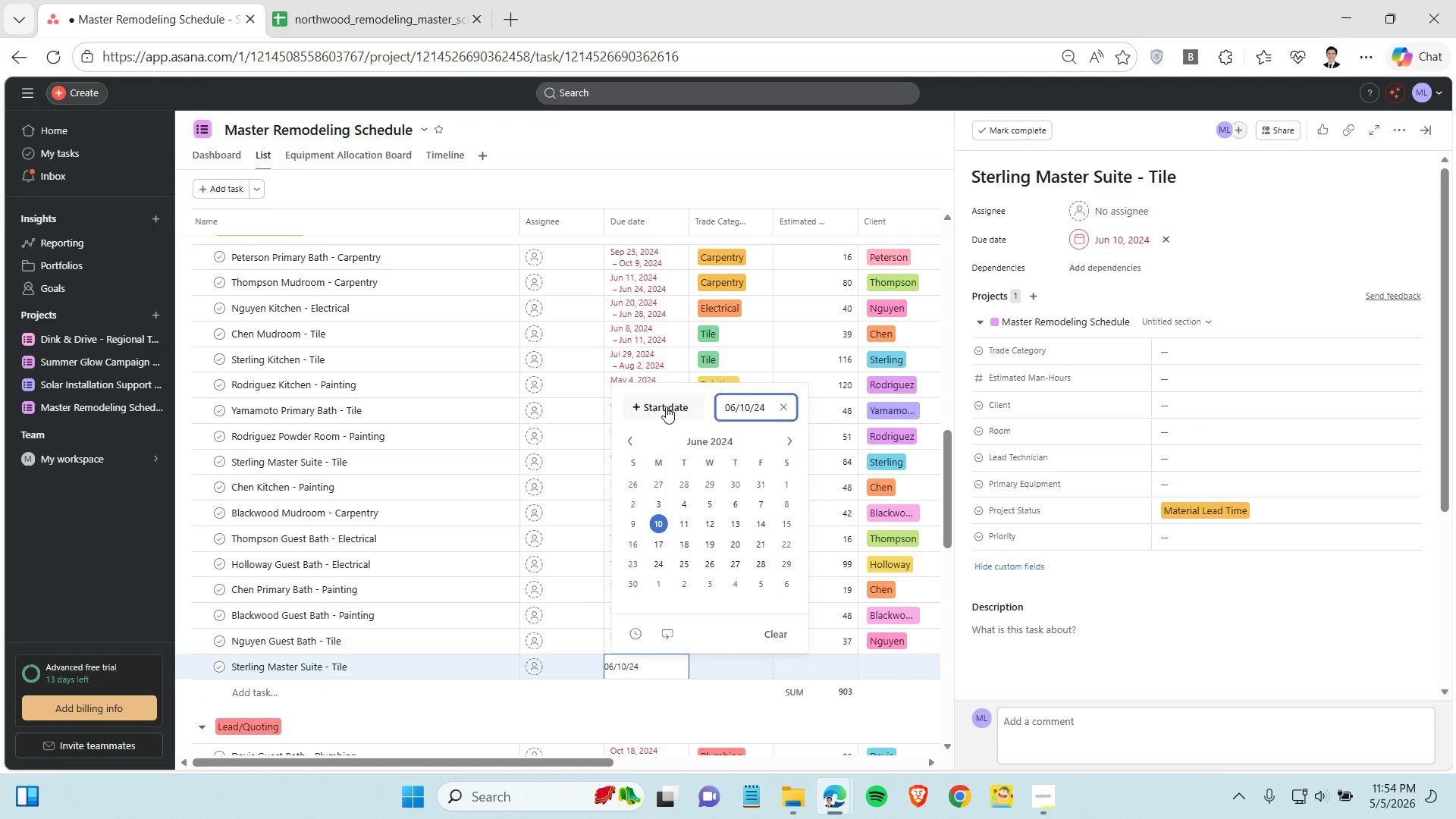 
key(Control+V)
 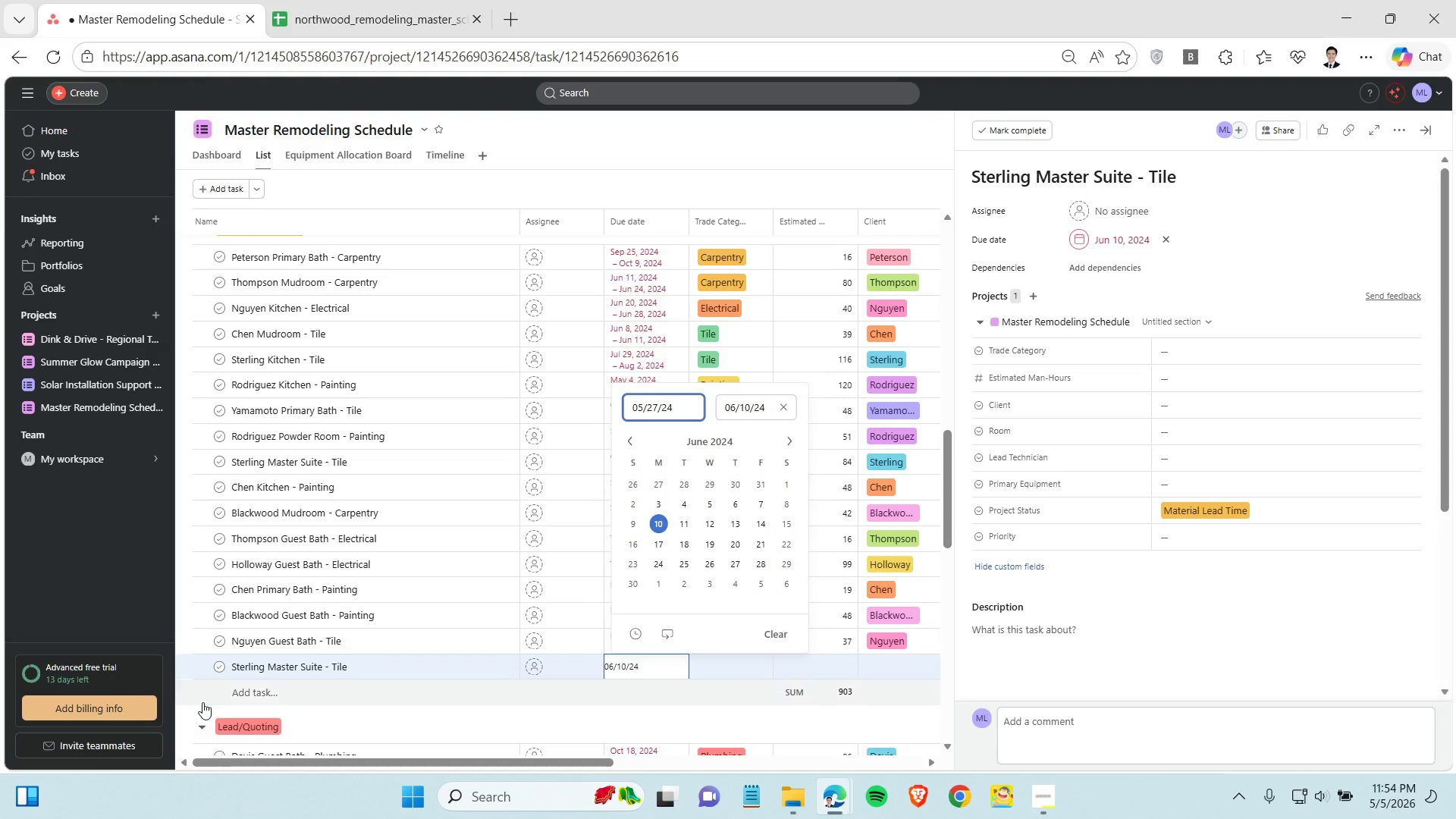 
left_click([200, 711])
 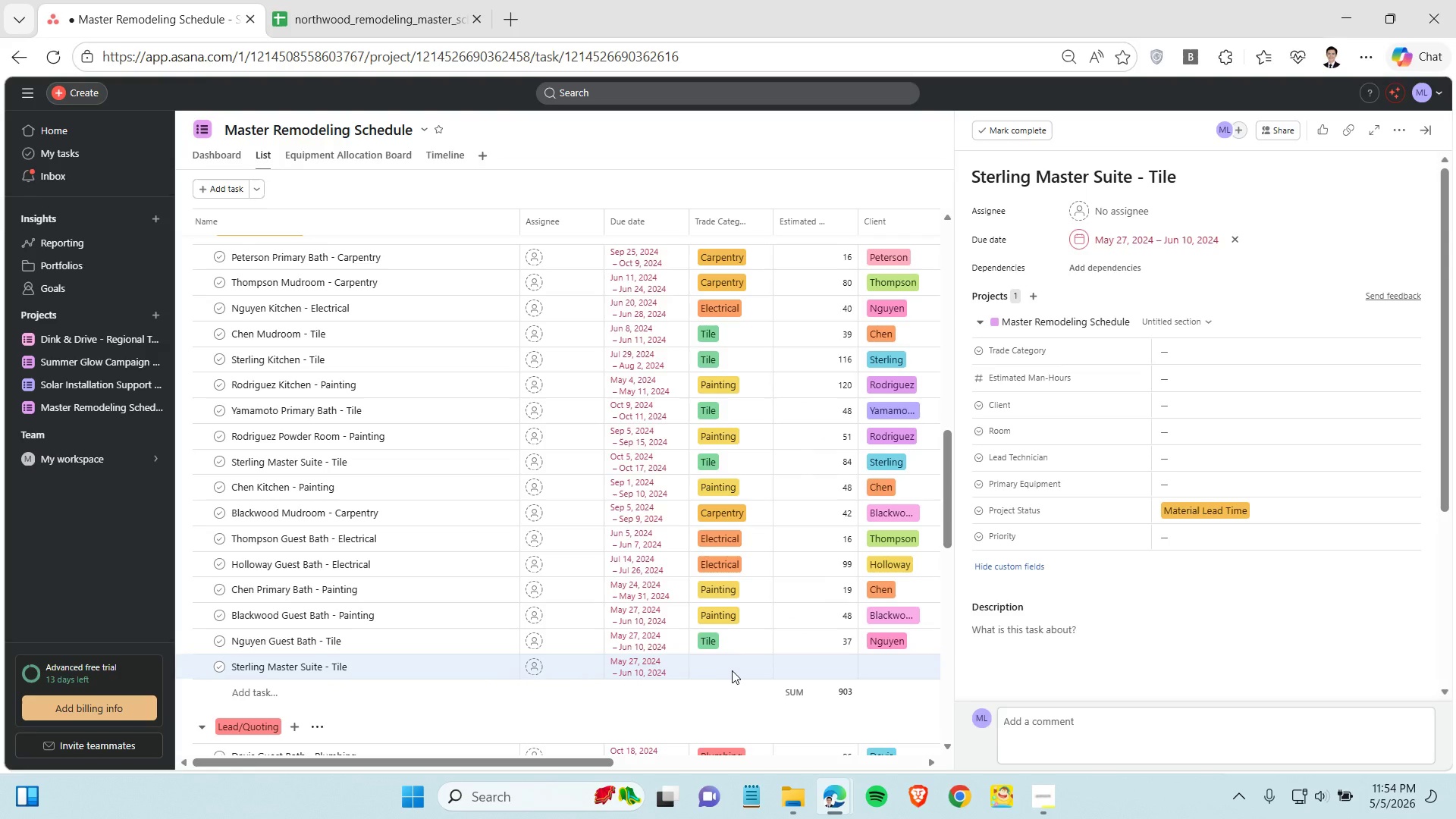 
left_click([743, 667])
 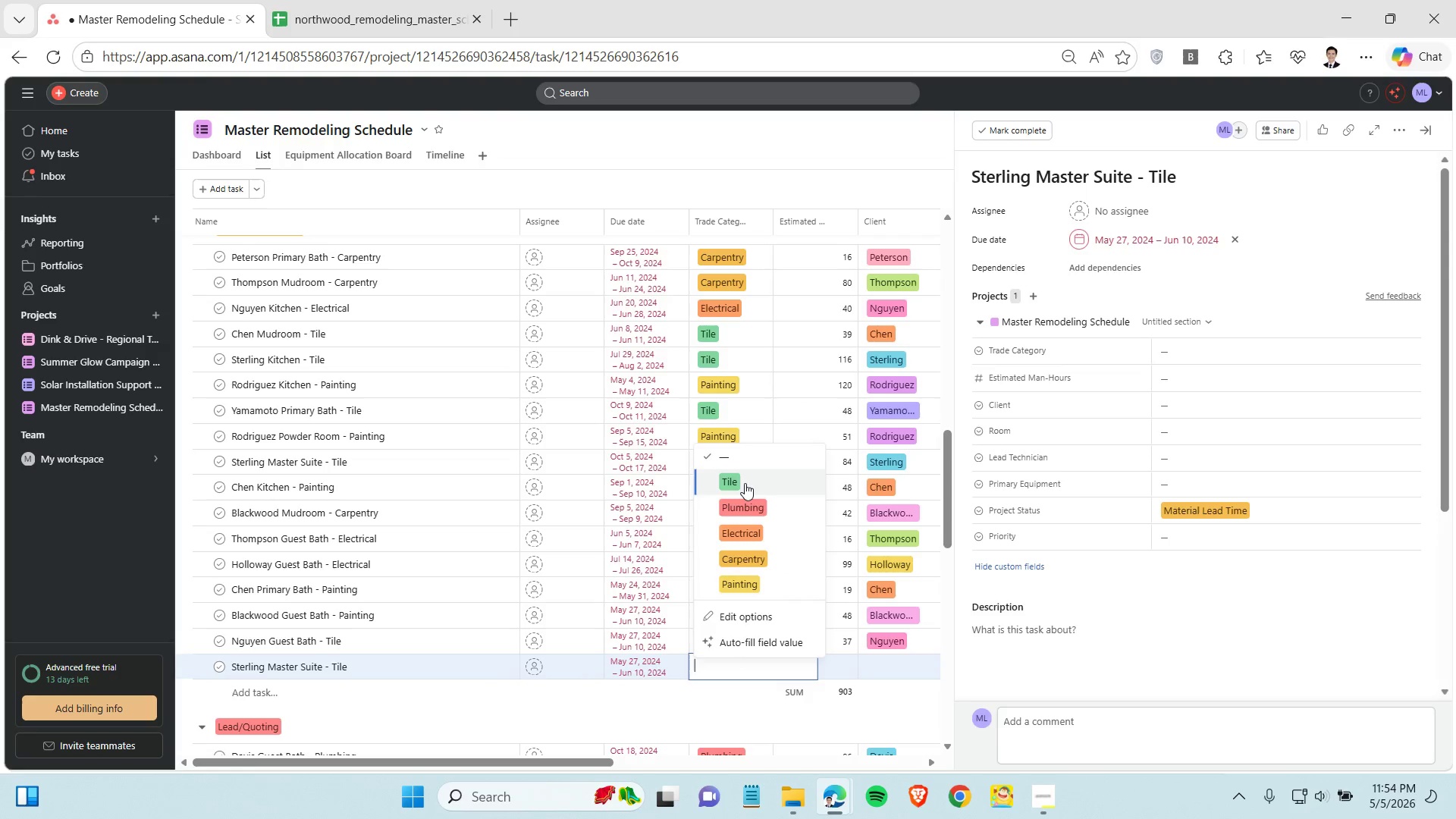 
left_click([745, 483])
 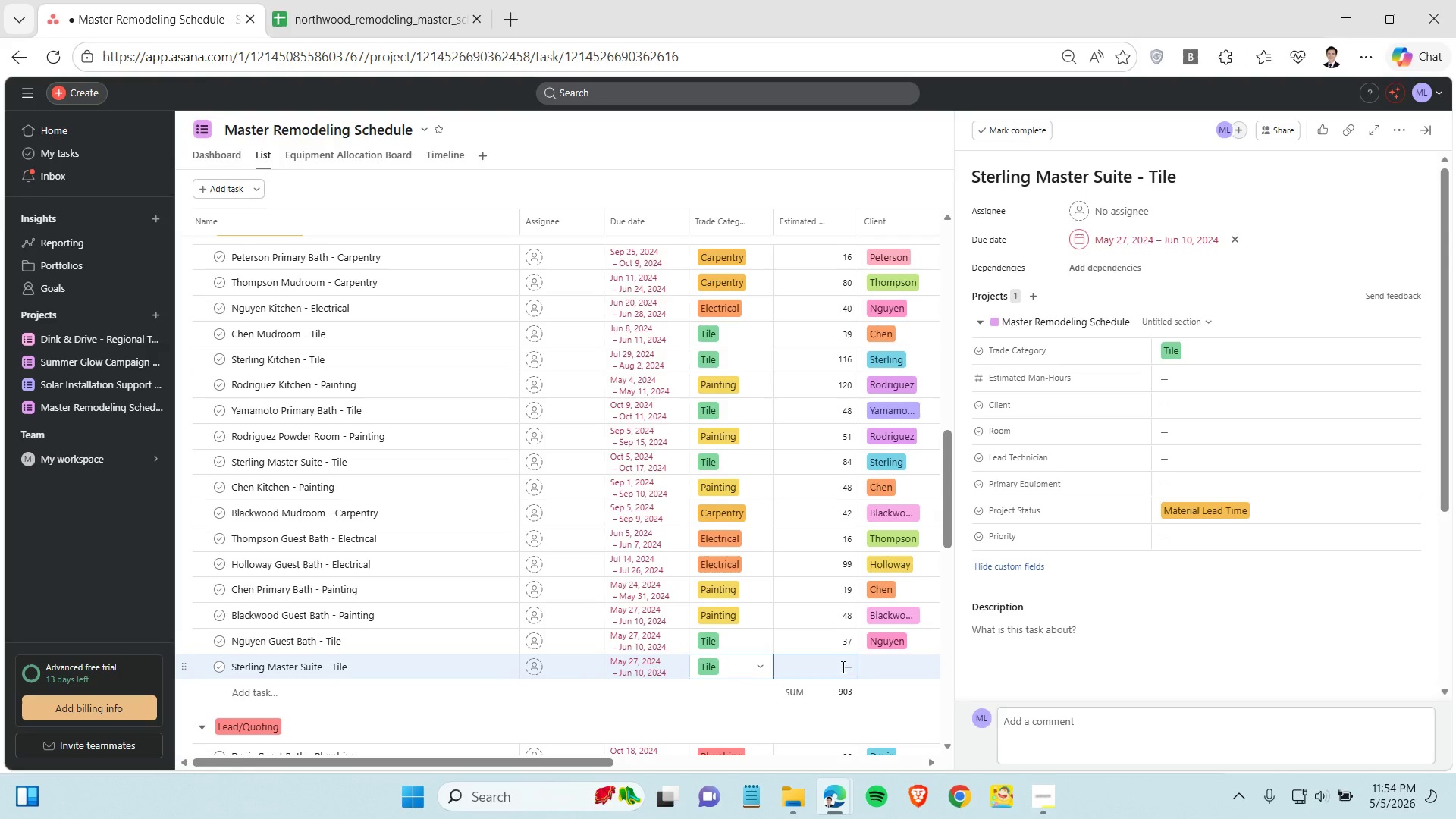 
left_click([842, 667])
 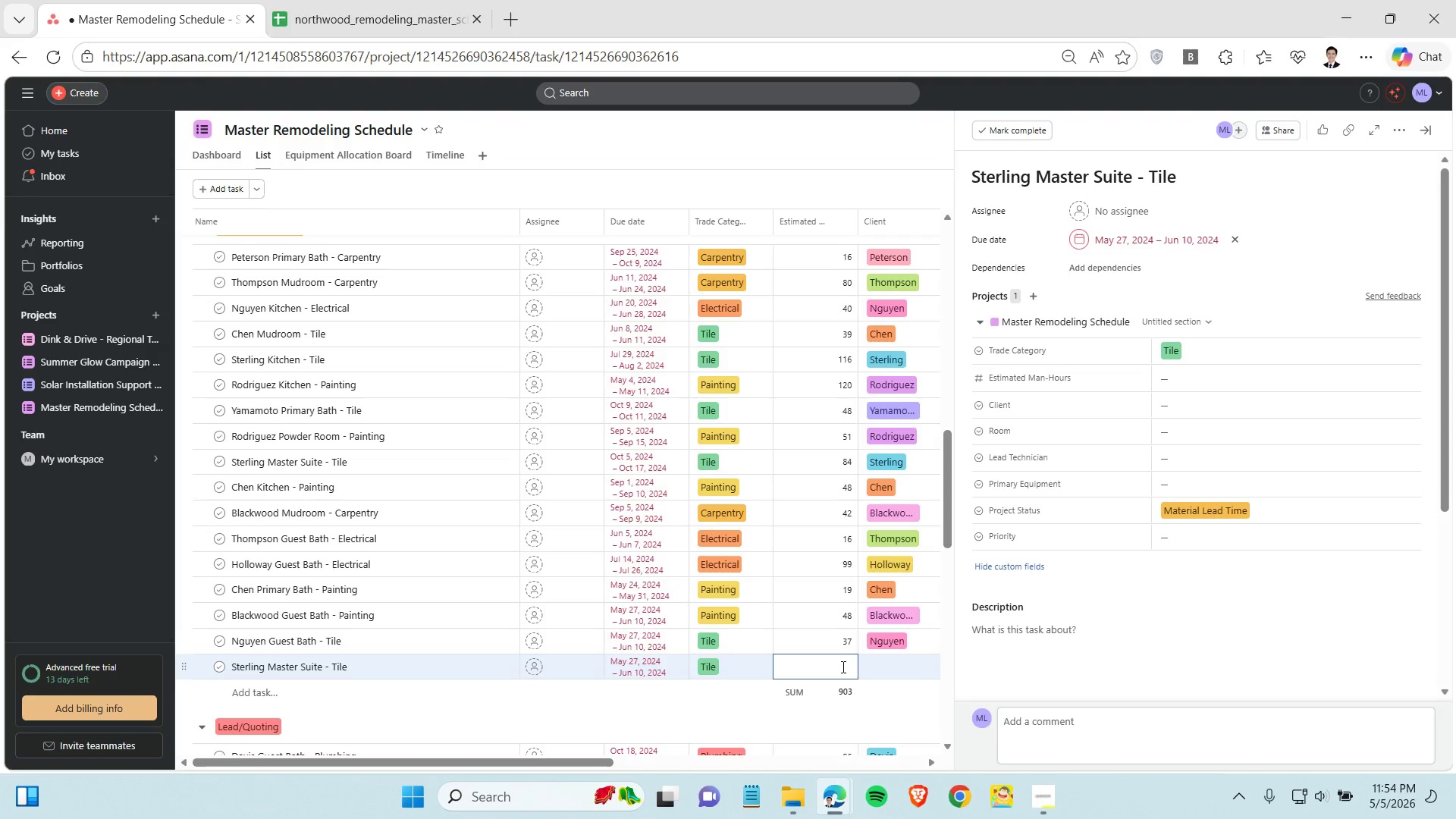 
wait(5.28)
 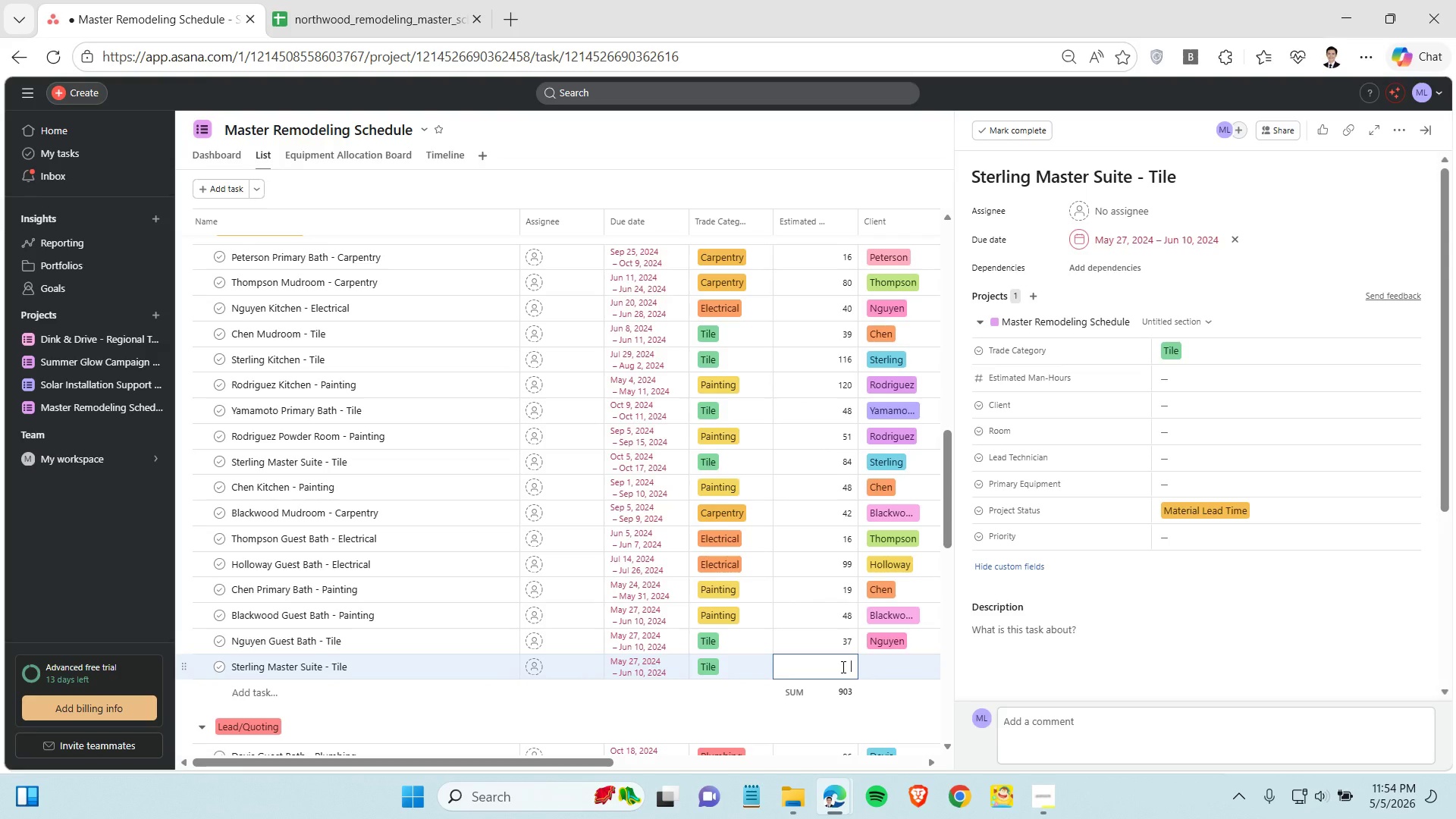 
type(34)
 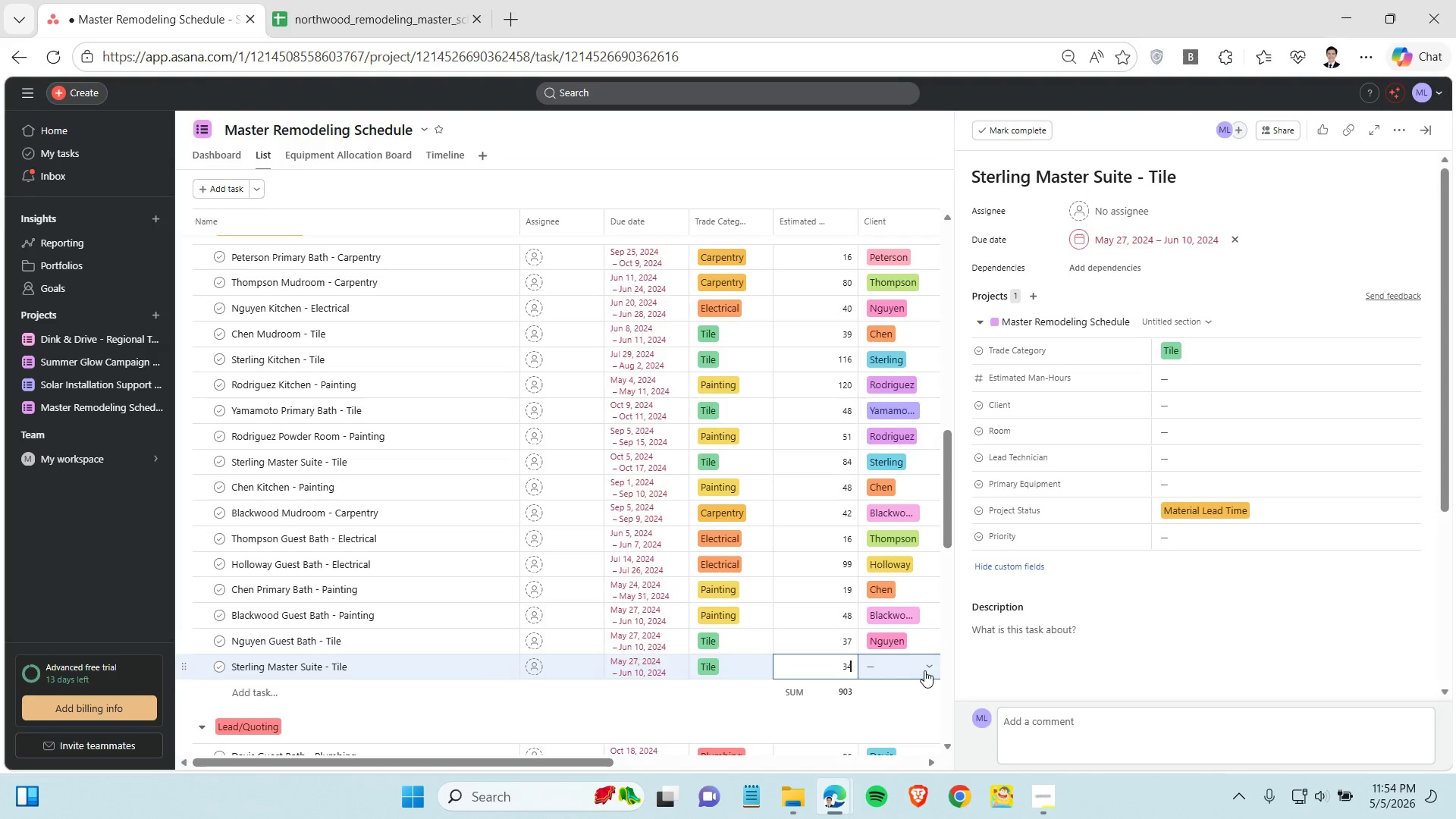 
left_click([929, 667])
 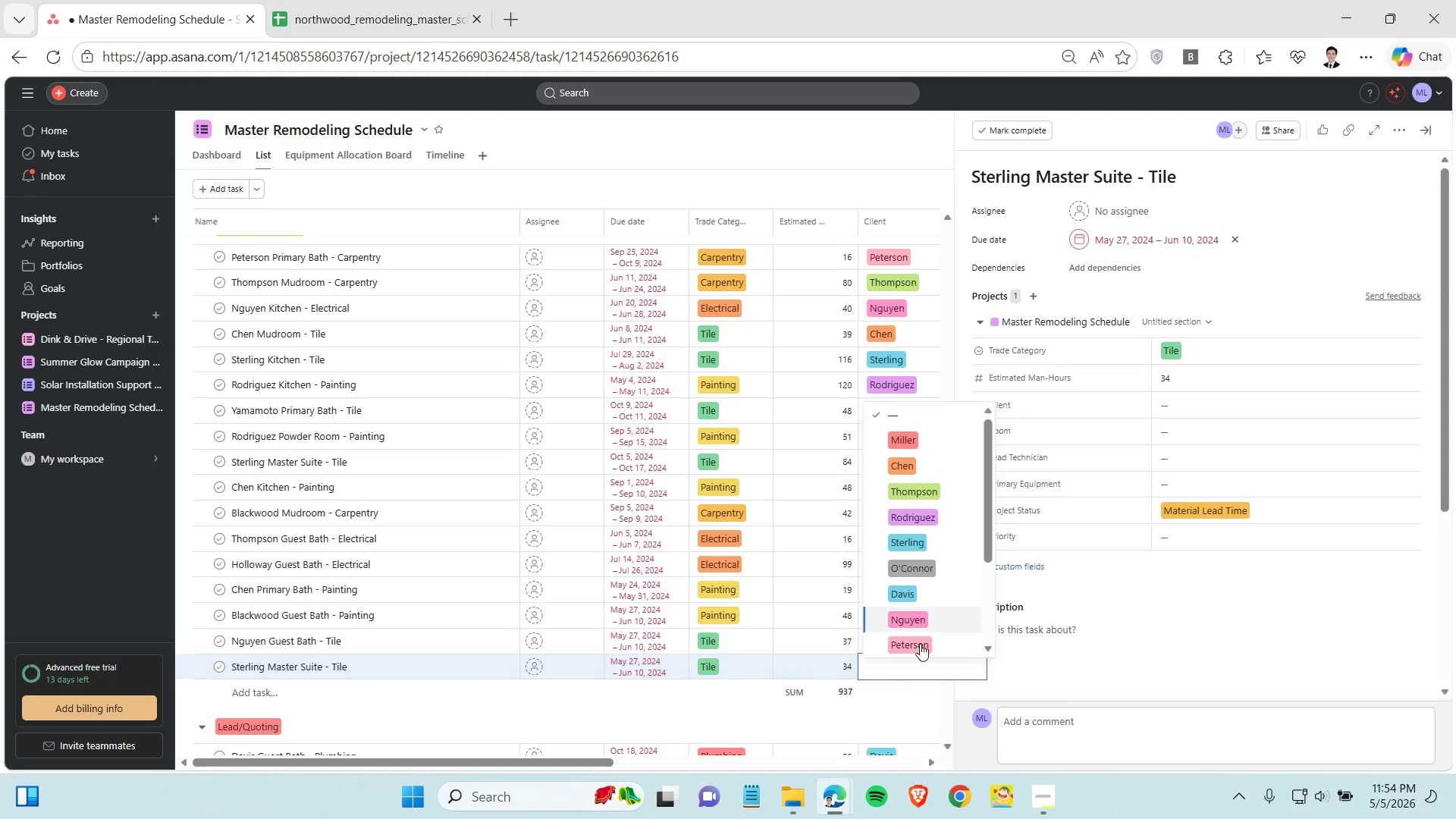 
left_click([918, 649])
 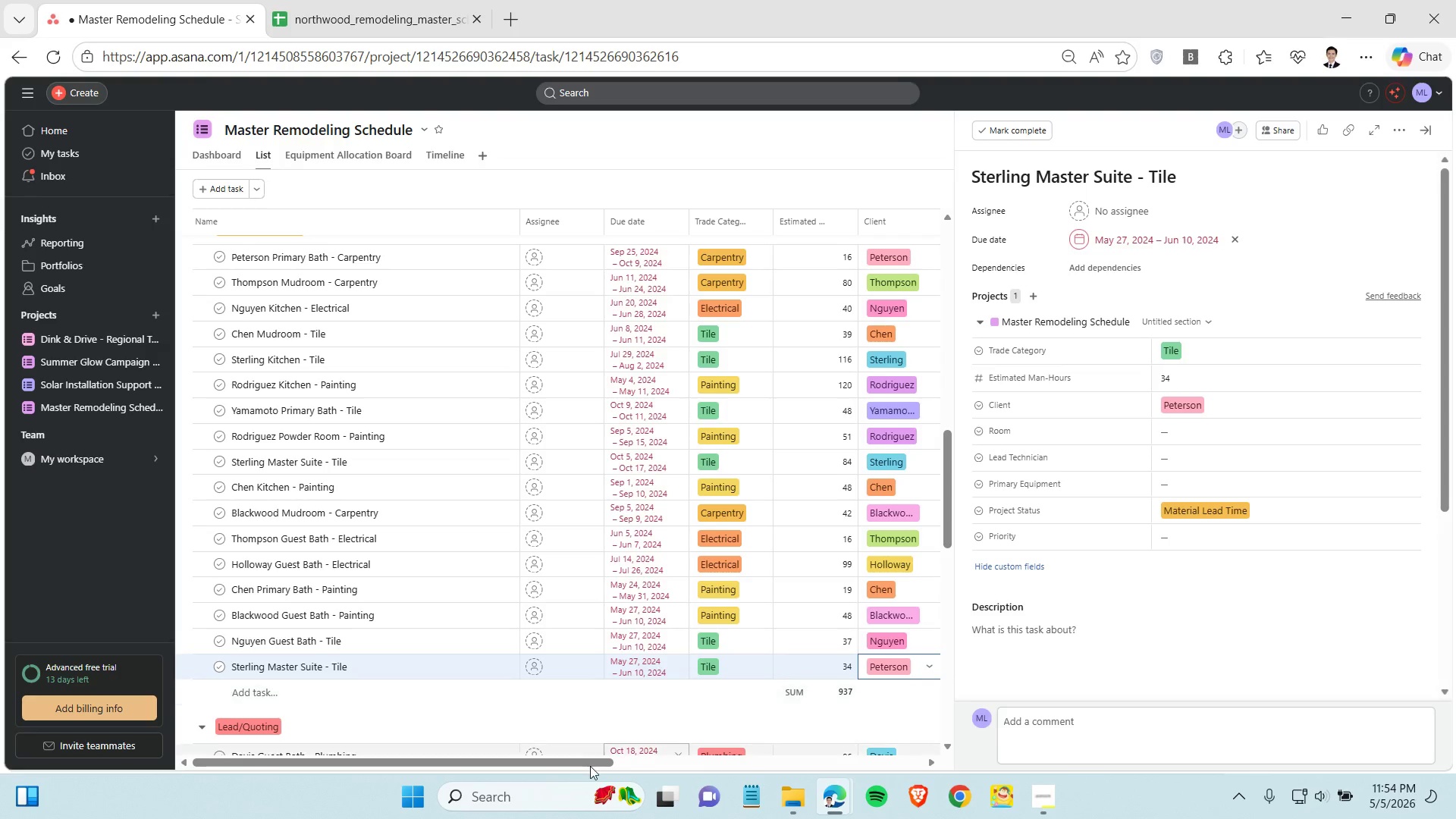 
left_click_drag(start_coordinate=[576, 765], to_coordinate=[726, 765])
 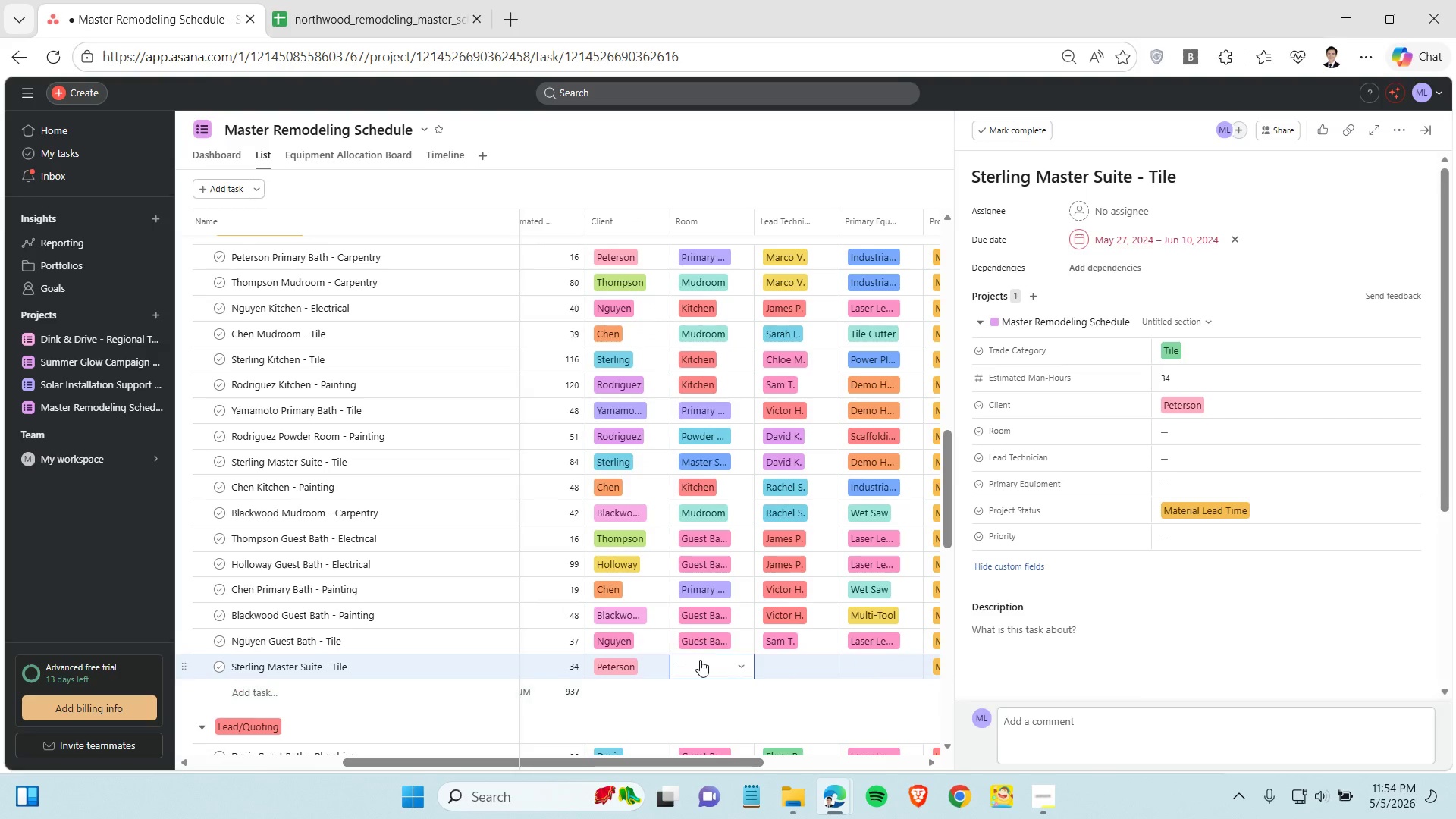 
left_click([700, 660])
 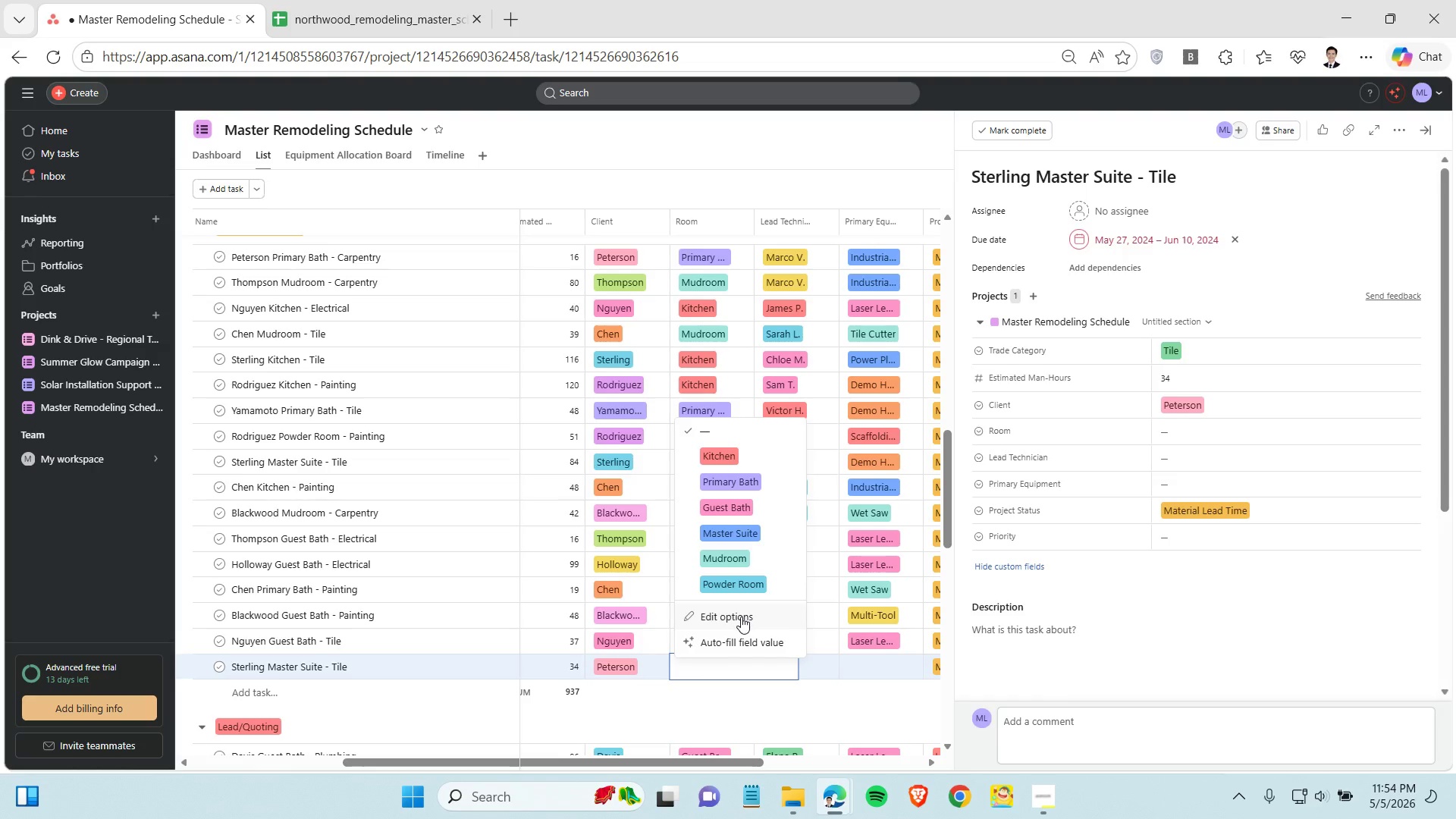 
left_click([745, 577])
 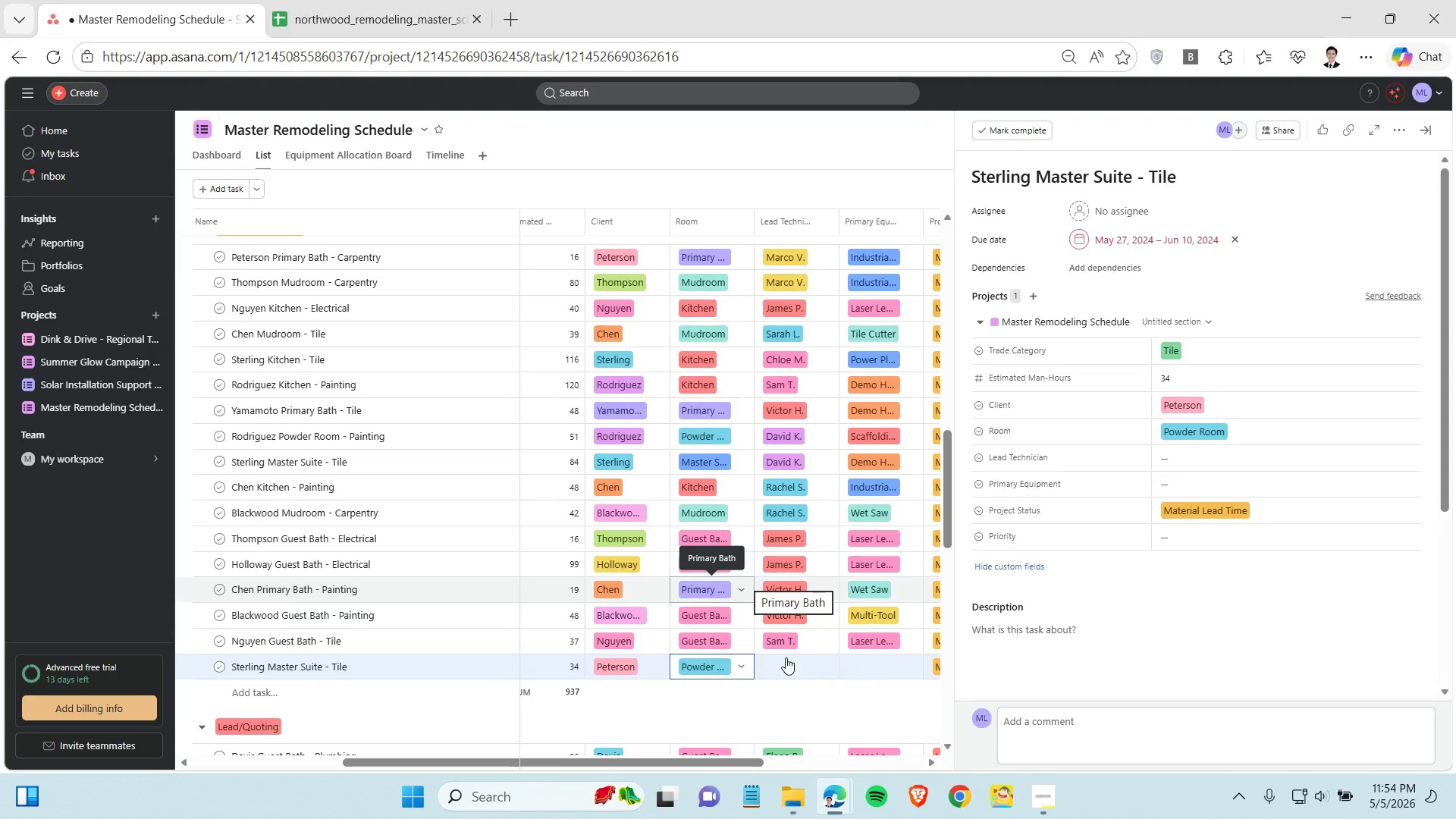 
left_click([792, 664])
 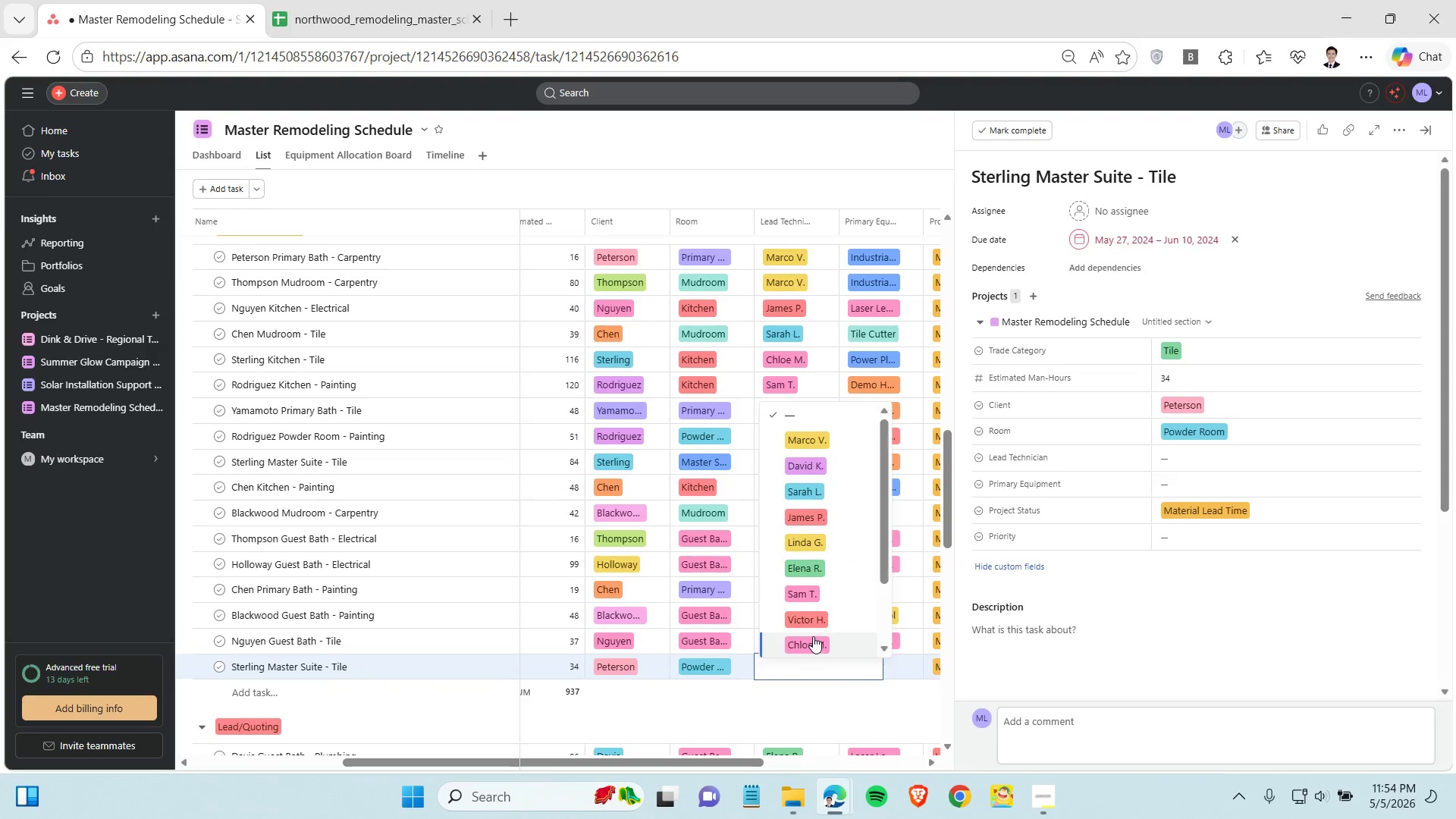 
left_click([813, 636])
 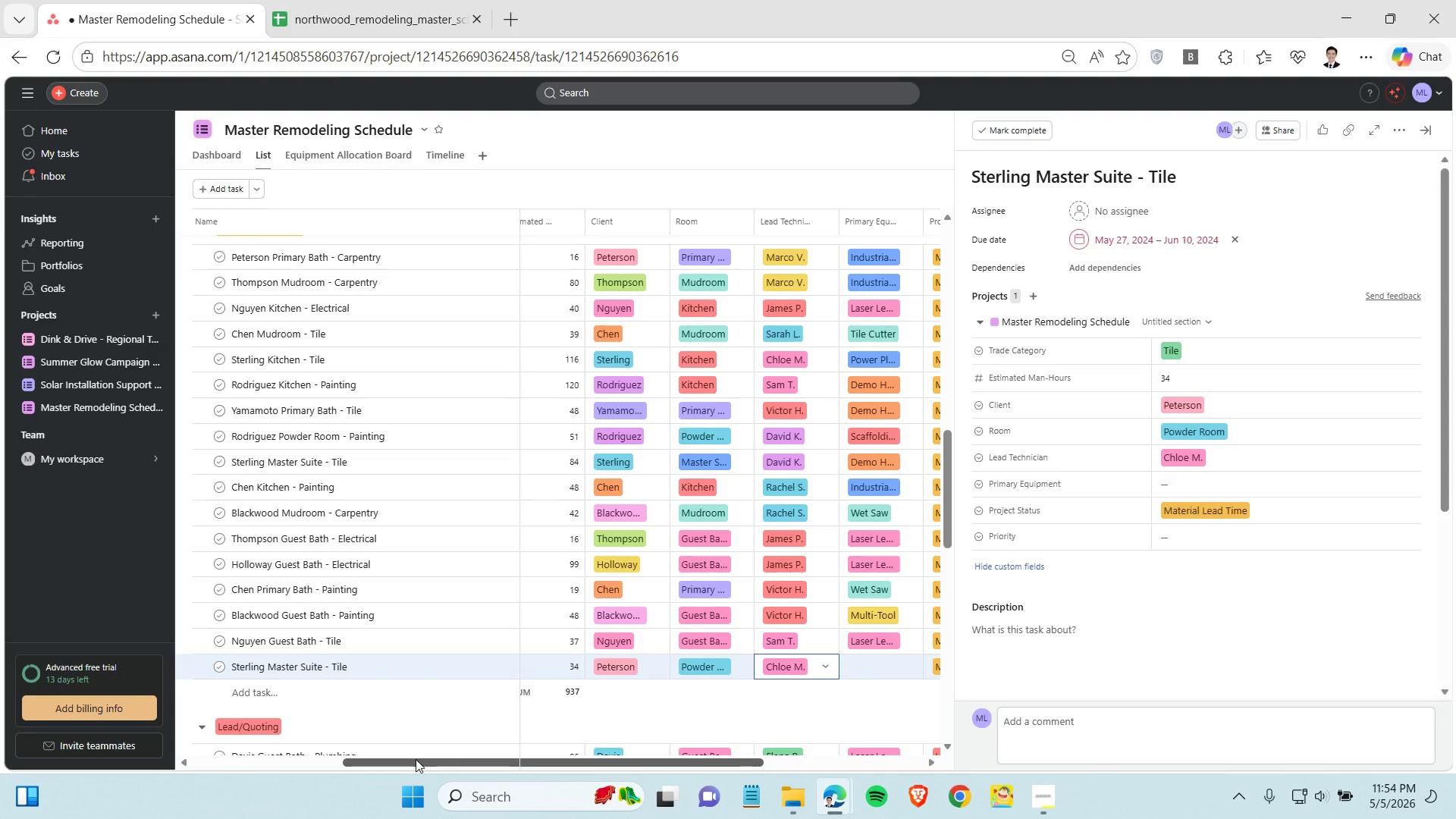 
left_click_drag(start_coordinate=[416, 759], to_coordinate=[582, 764])
 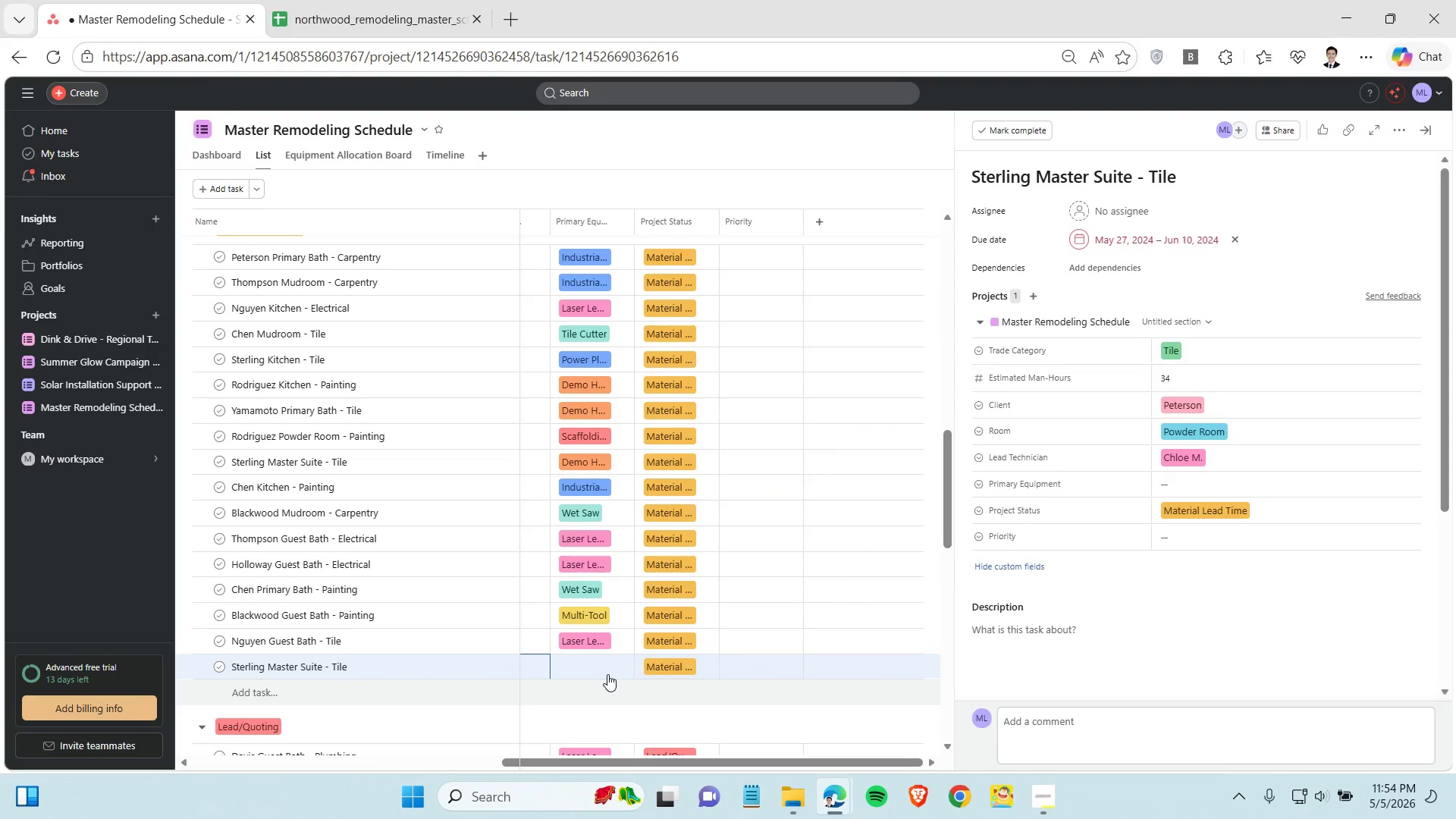 
left_click([606, 672])
 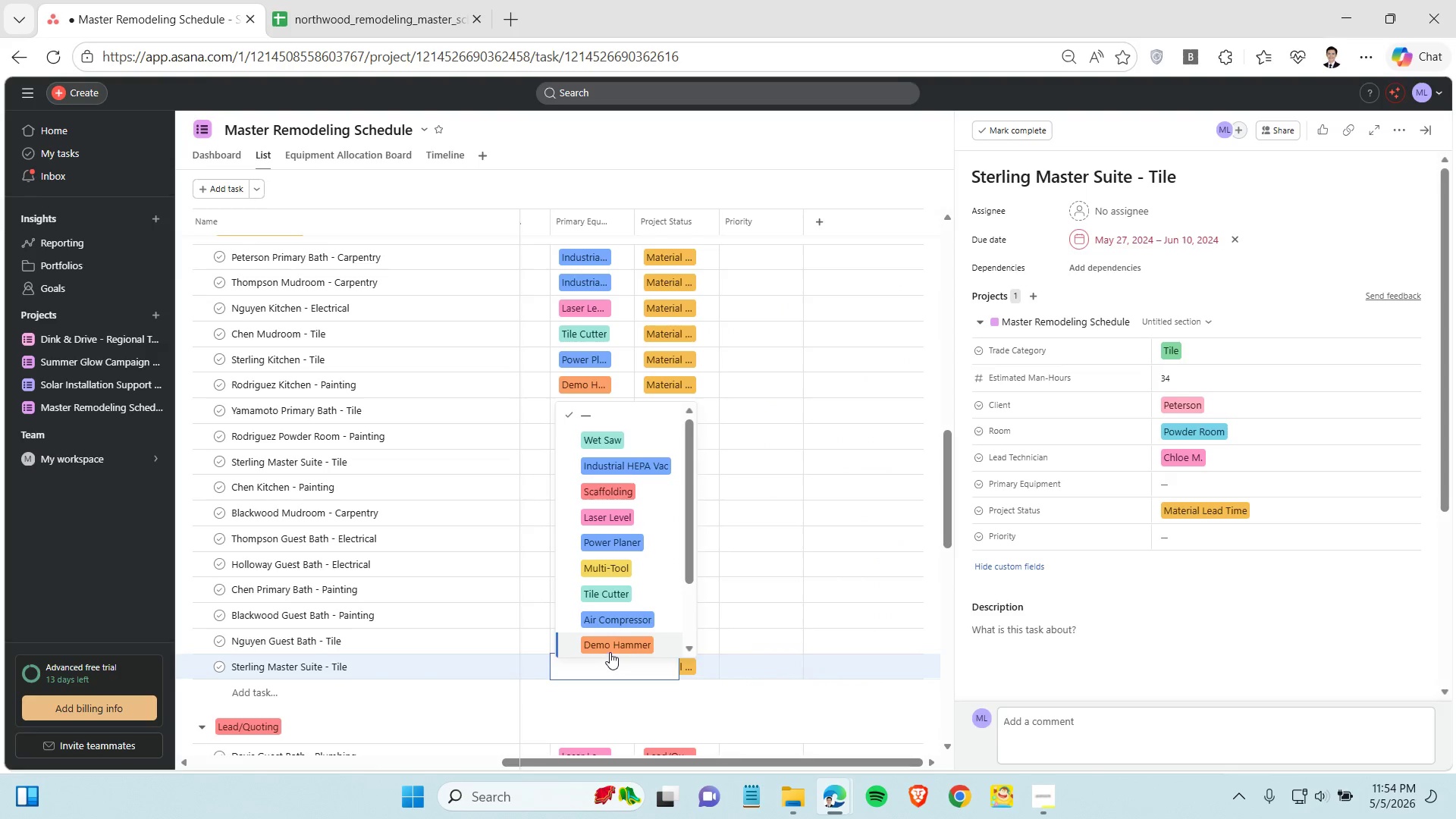 
mouse_move([626, 654])
 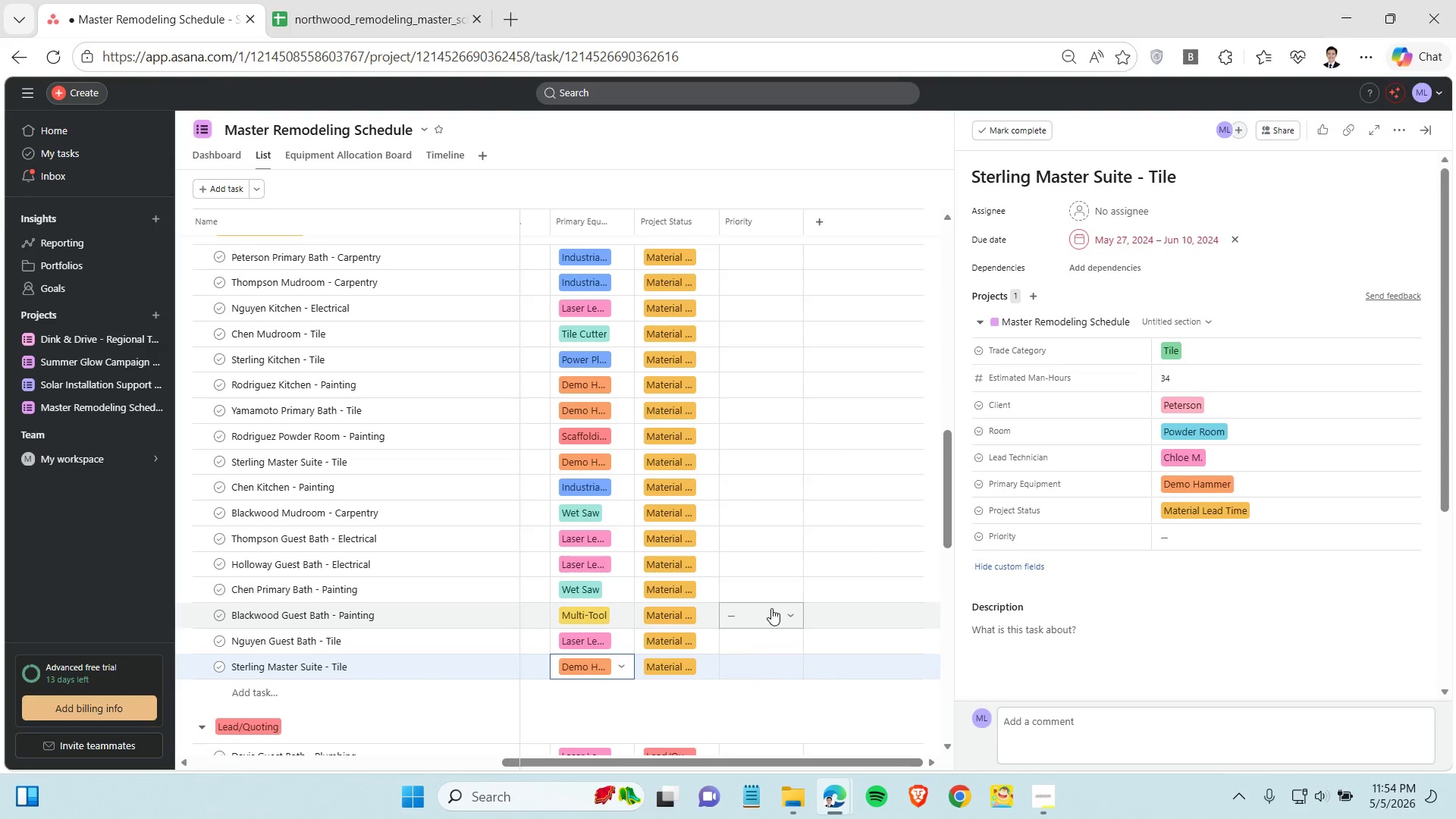 
left_click([771, 608])
 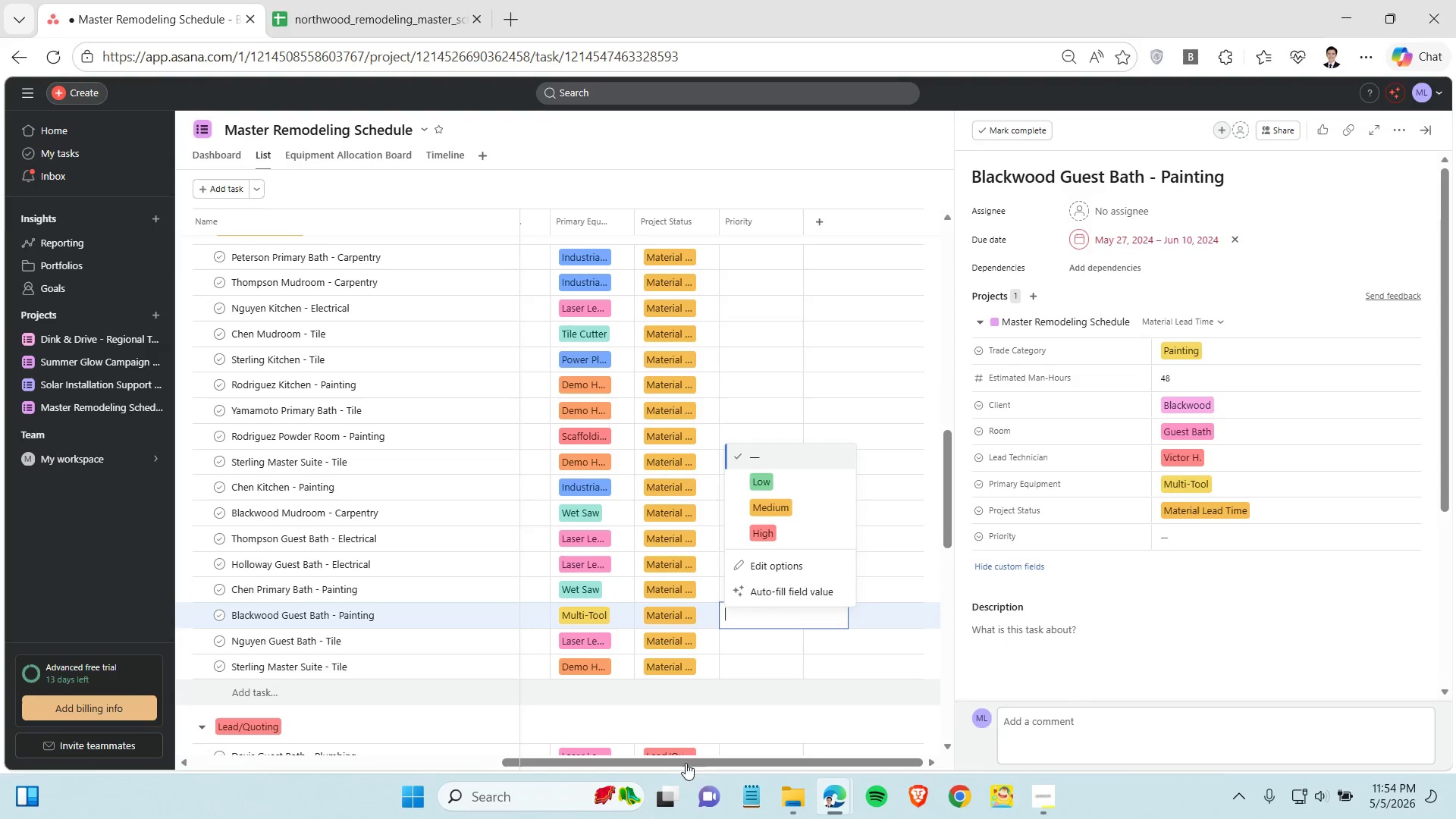 
left_click_drag(start_coordinate=[664, 761], to_coordinate=[489, 766])
 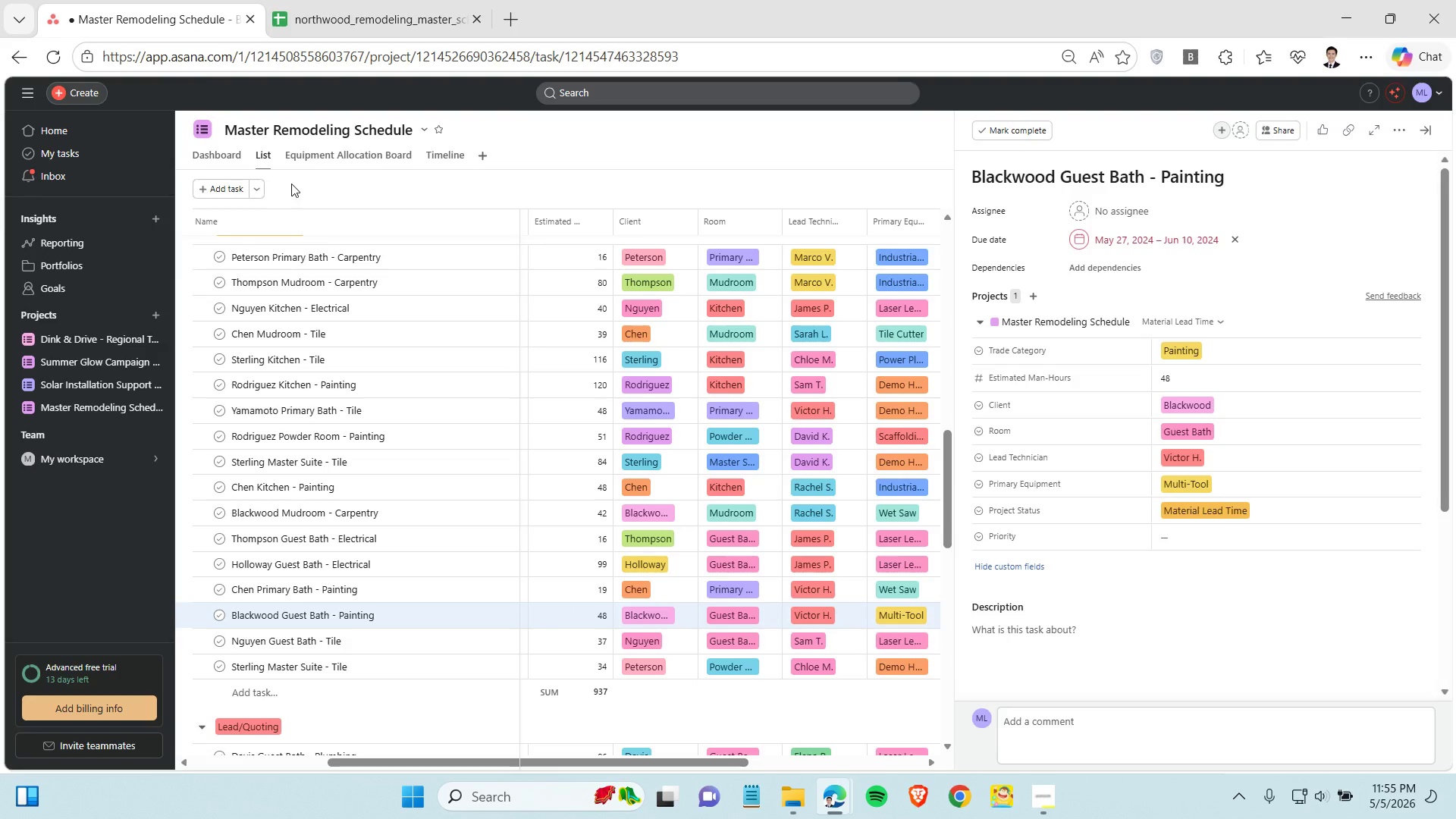 
left_click([306, 153])
 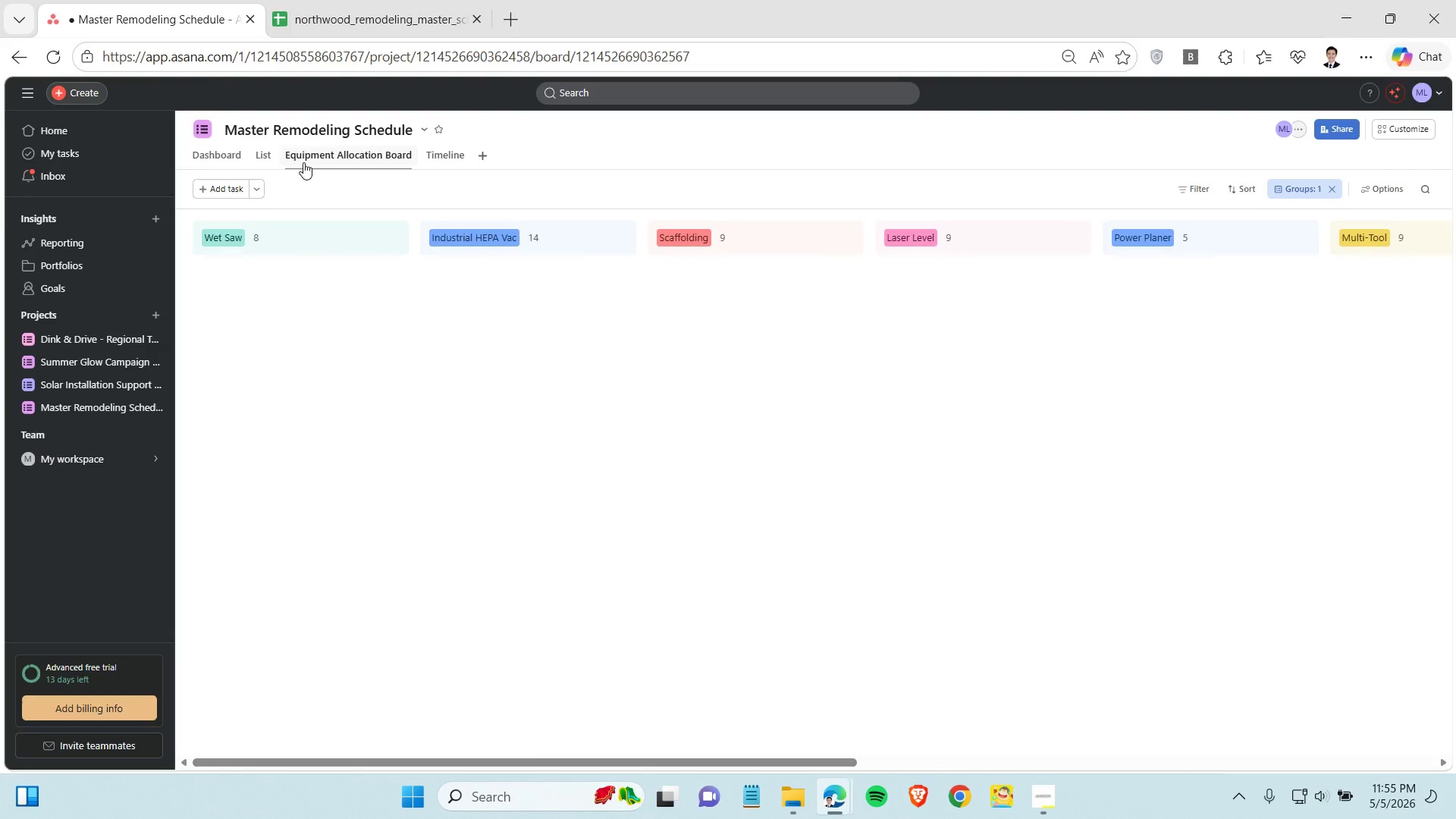 
wait(7.0)
 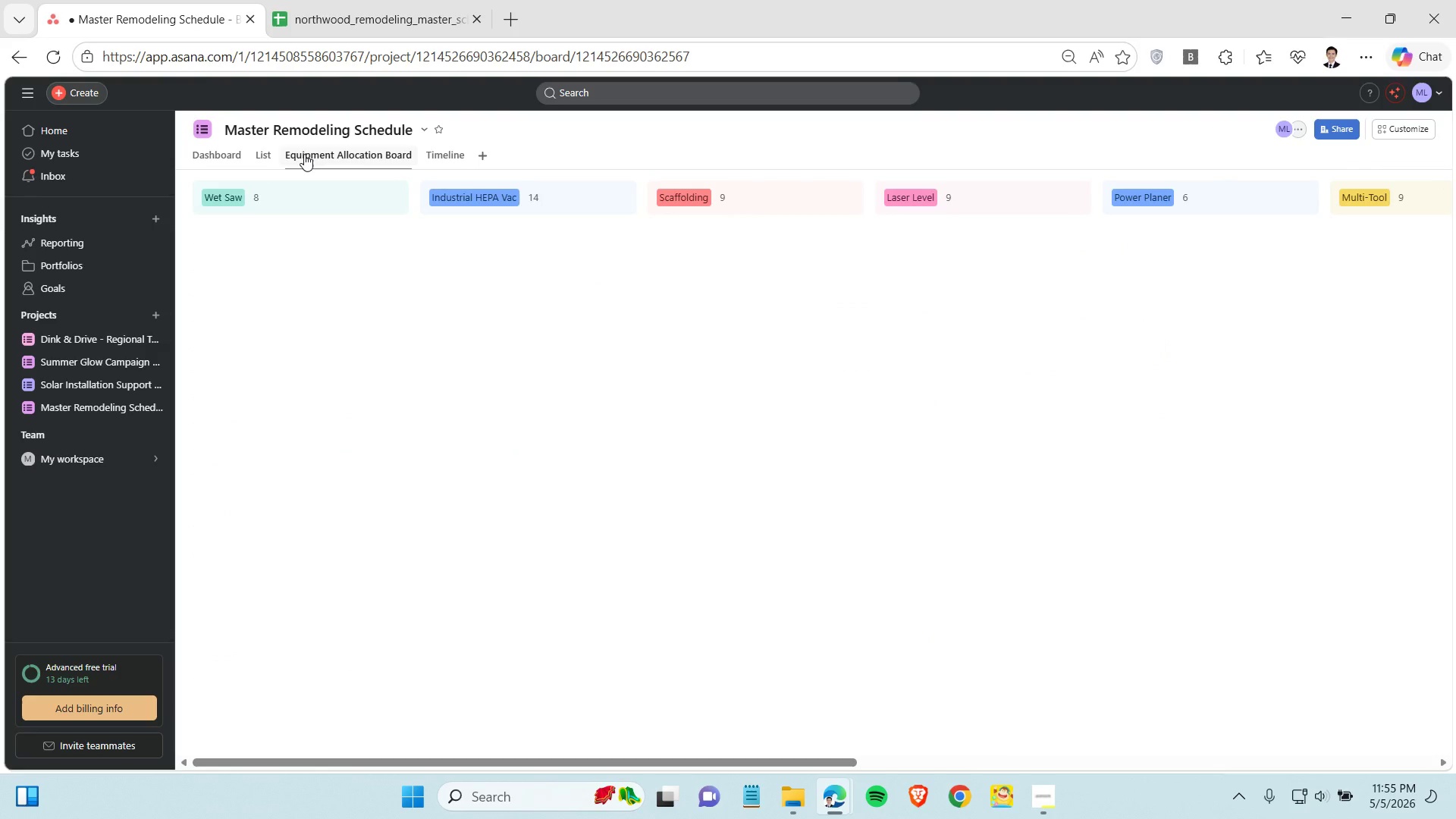 
scroll: coordinate [461, 399], scroll_direction: up, amount: 3.0
 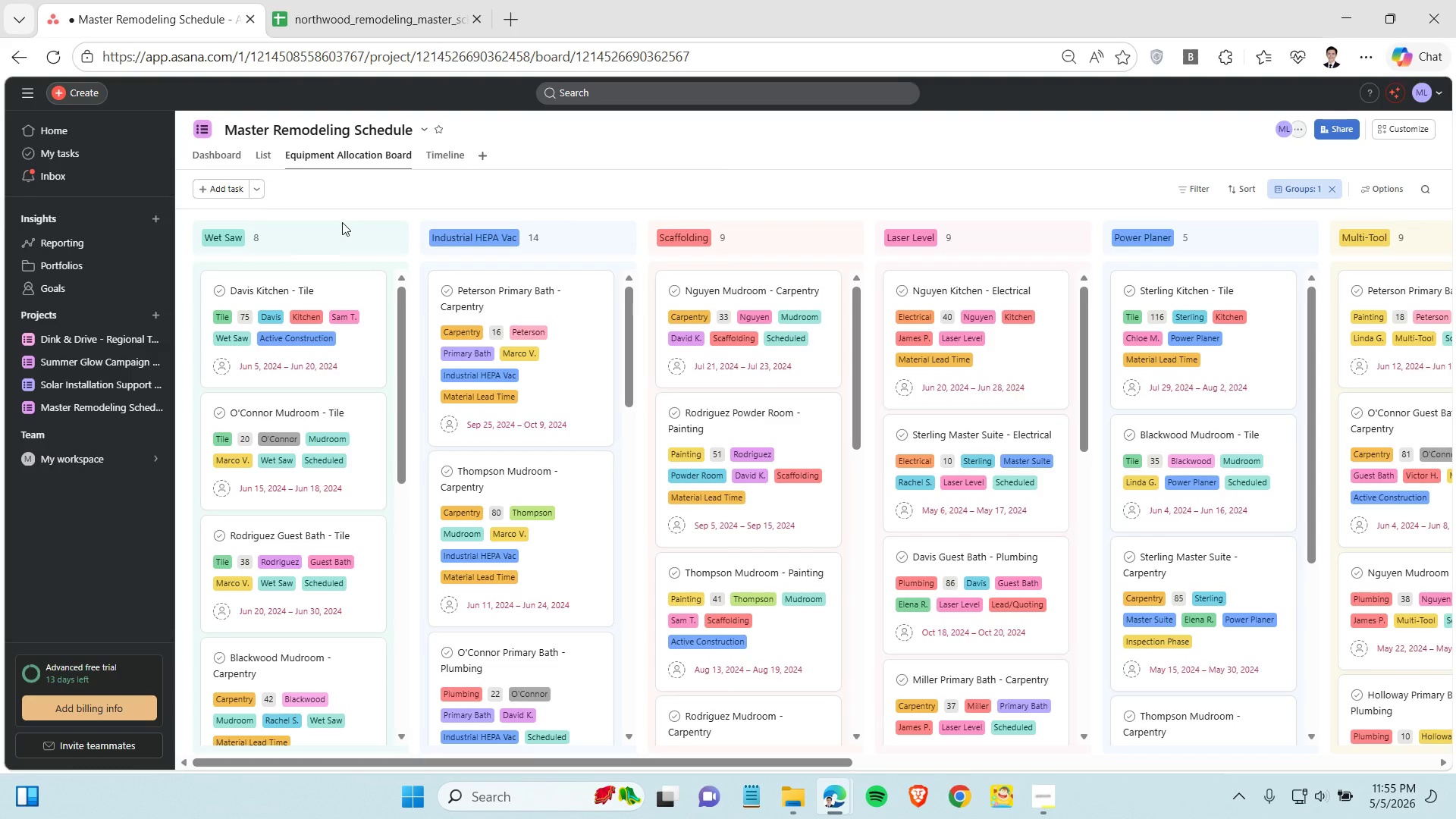 
left_click([258, 158])
 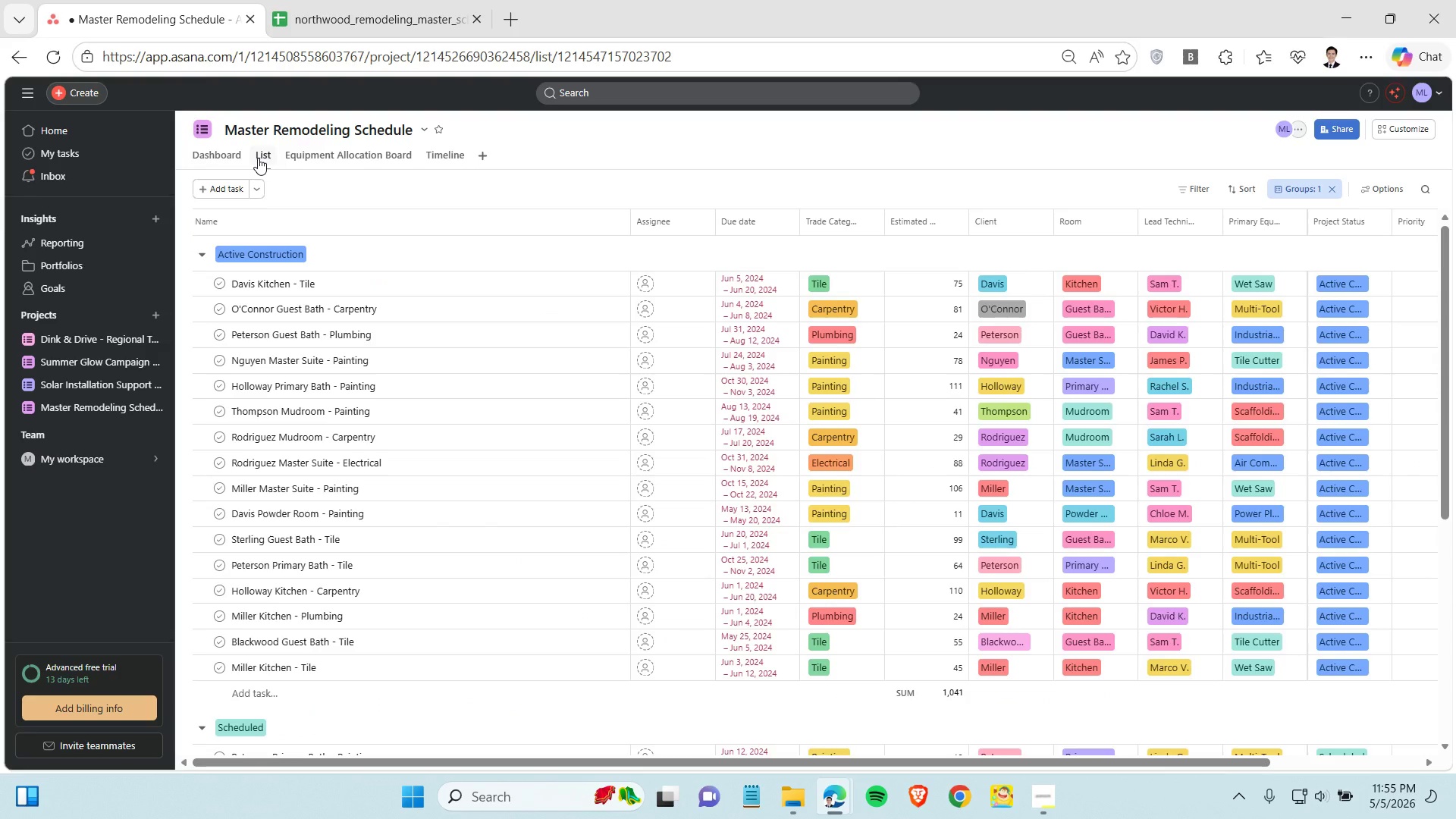 
left_click([225, 160])
 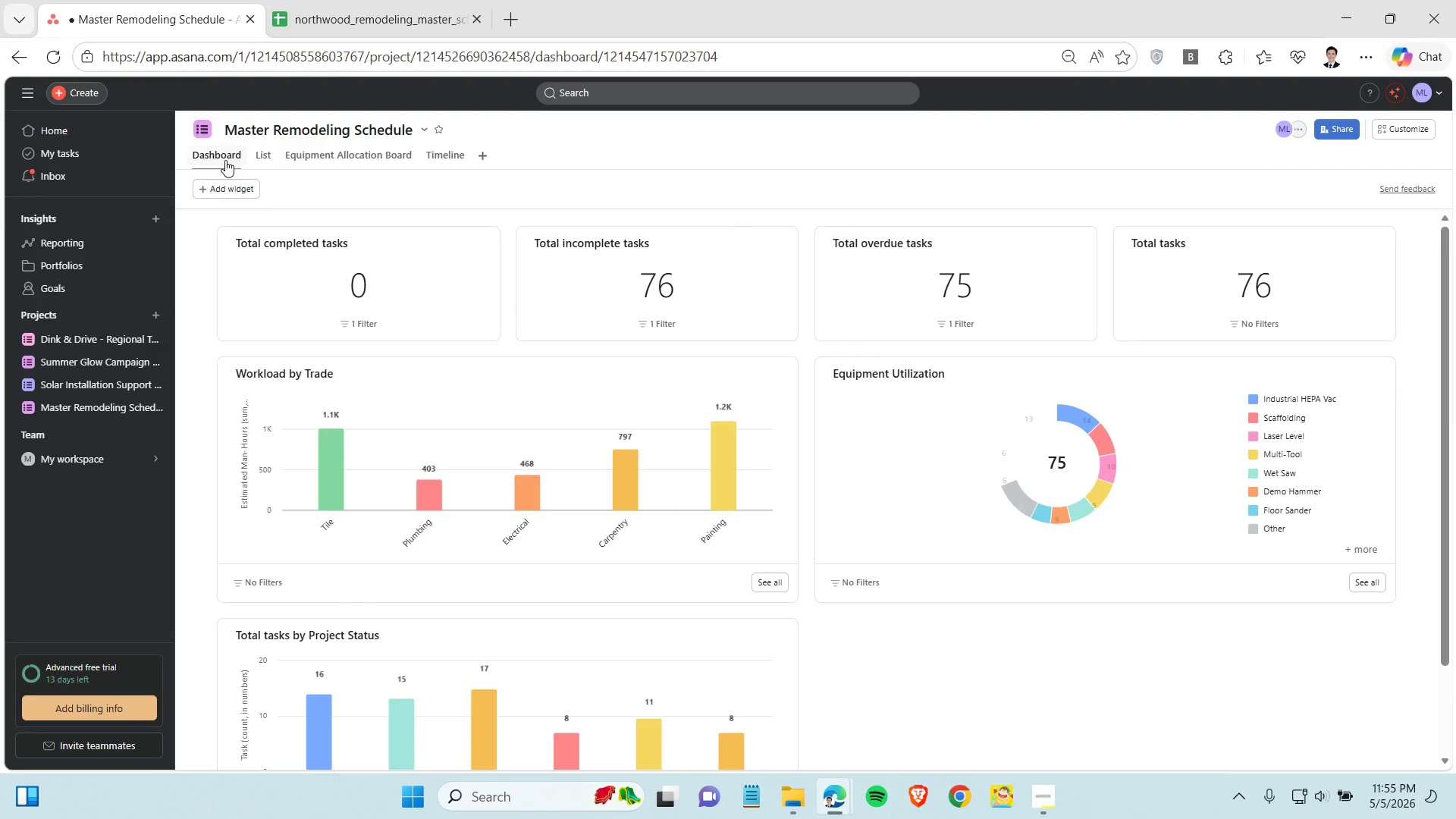 
scroll: coordinate [629, 453], scroll_direction: down, amount: 2.0
 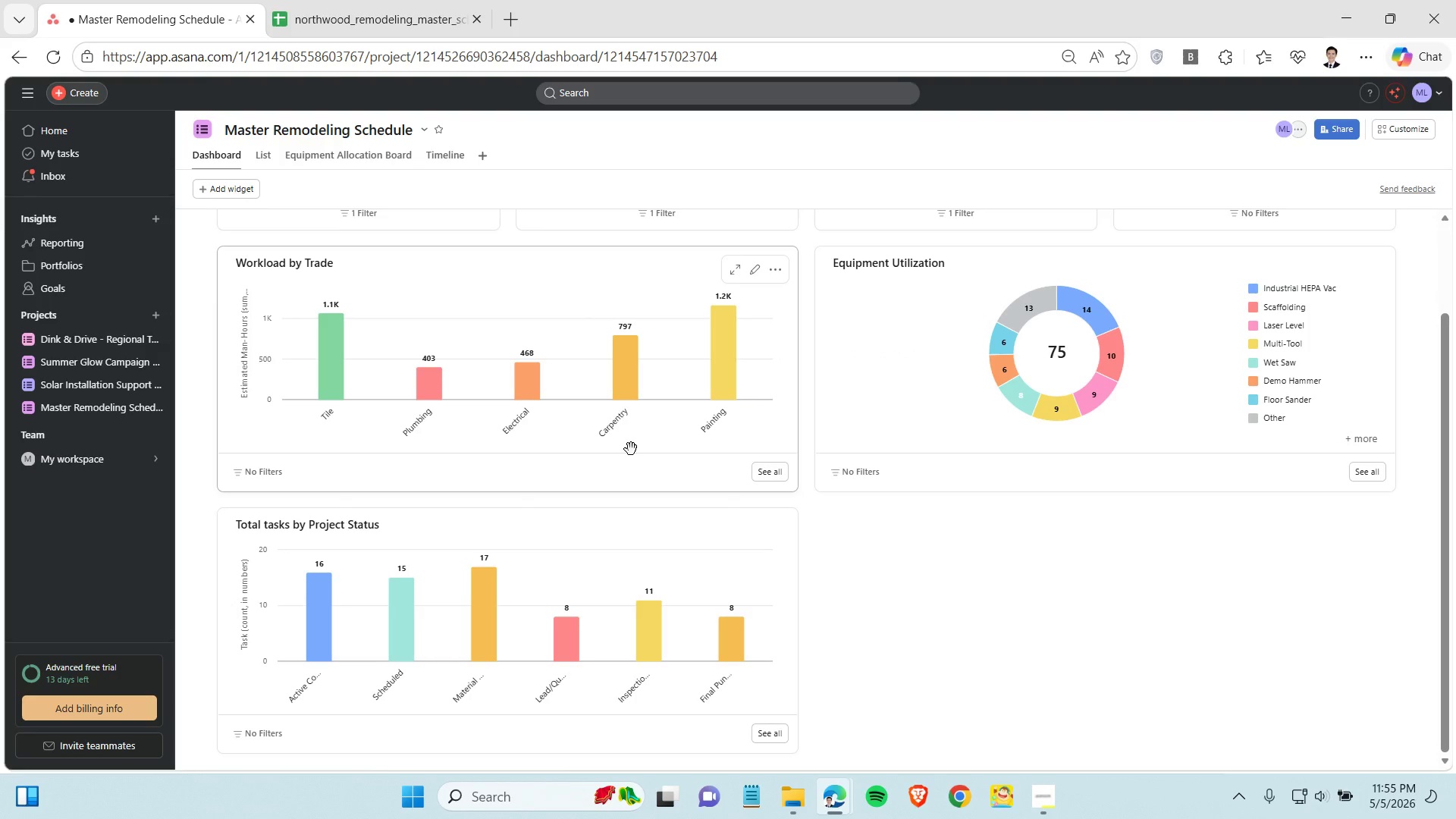 
hold_key(key=ControlLeft, duration=0.98)
scroll: coordinate [631, 449], scroll_direction: up, amount: 1.0
 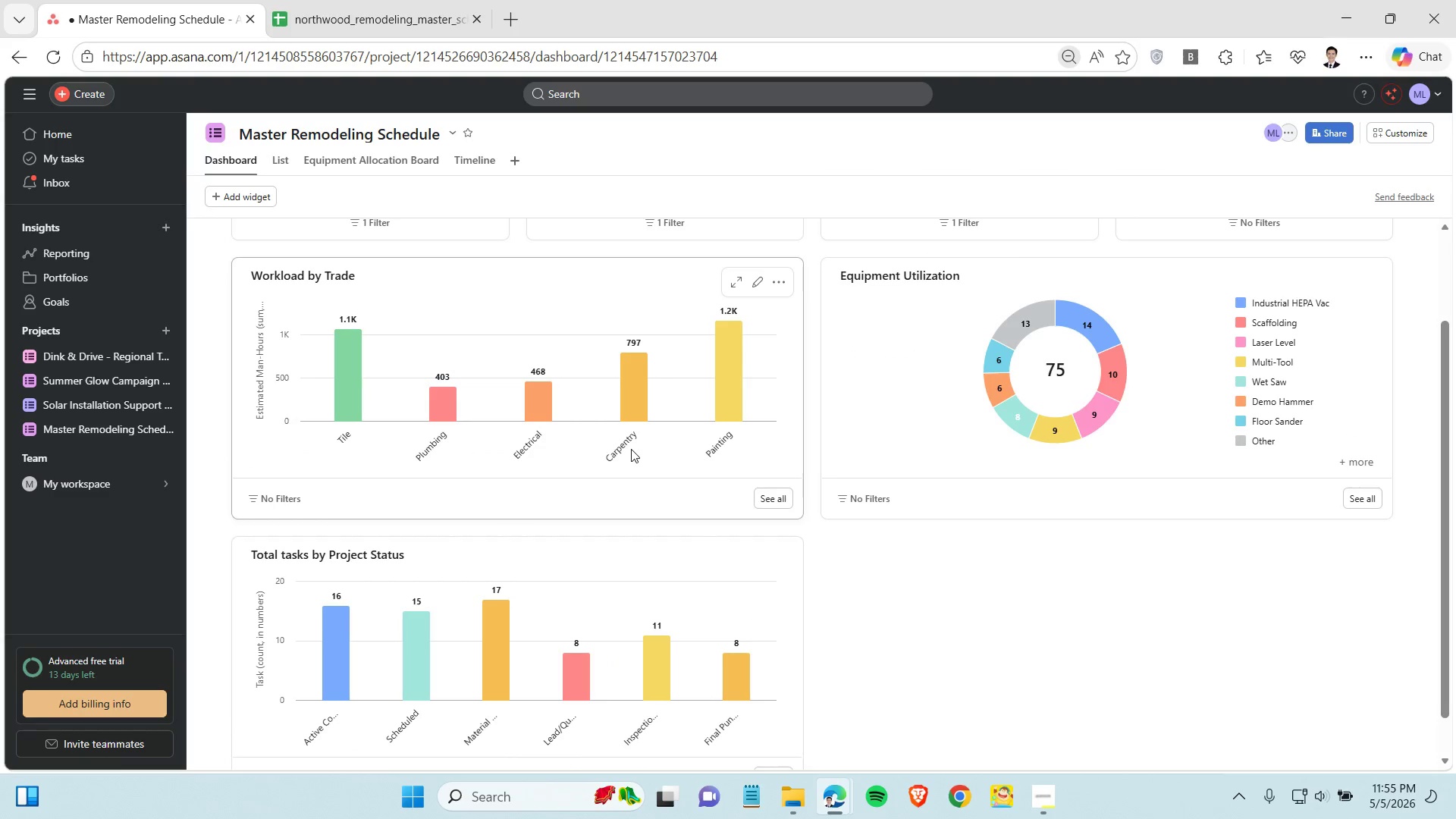 
hold_key(key=ControlLeft, duration=1.52)
scroll: coordinate [632, 449], scroll_direction: down, amount: 1.0
 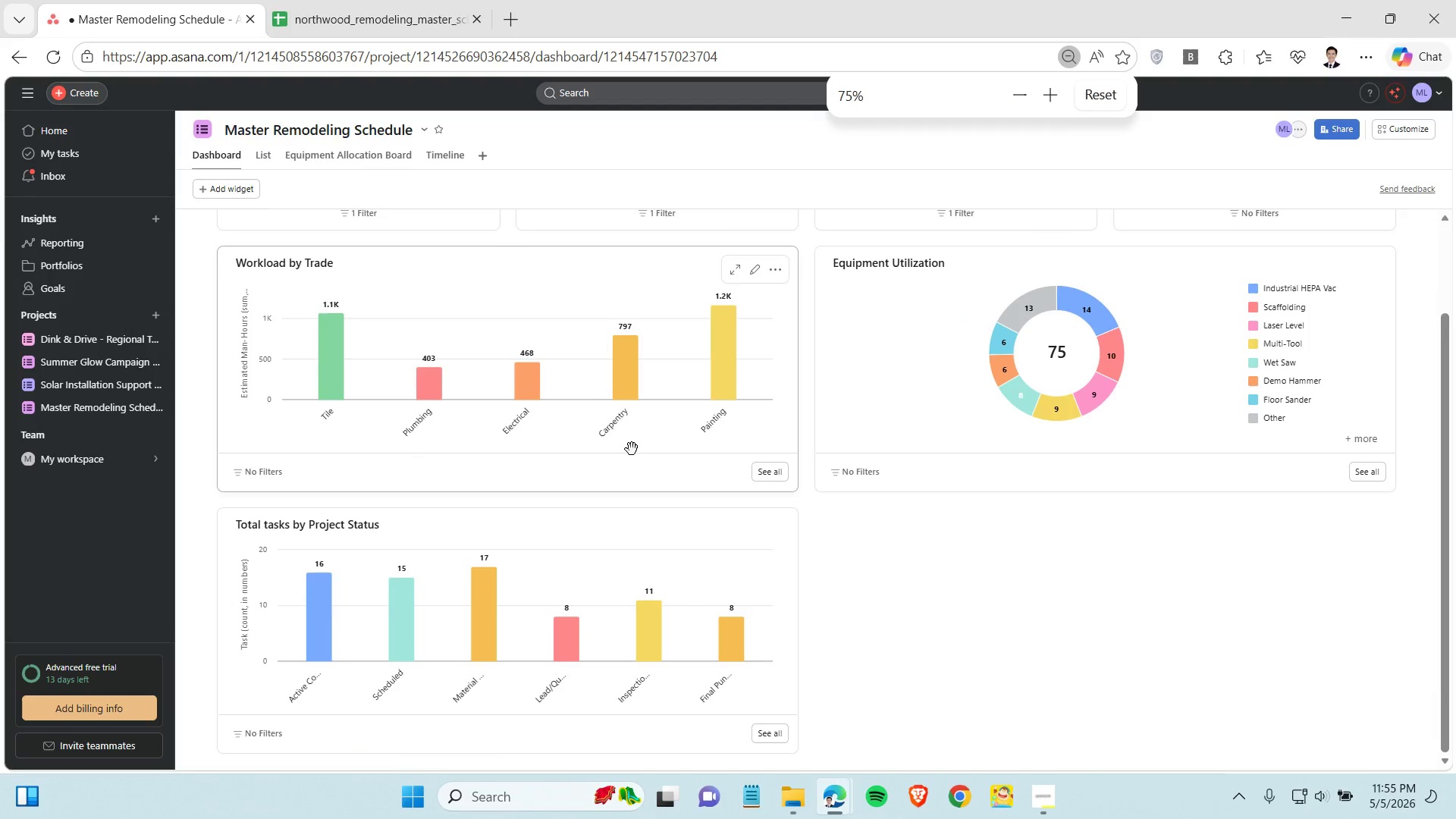 
hold_key(key=ControlLeft, duration=1.52)
scroll: coordinate [632, 450], scroll_direction: down, amount: 1.0
 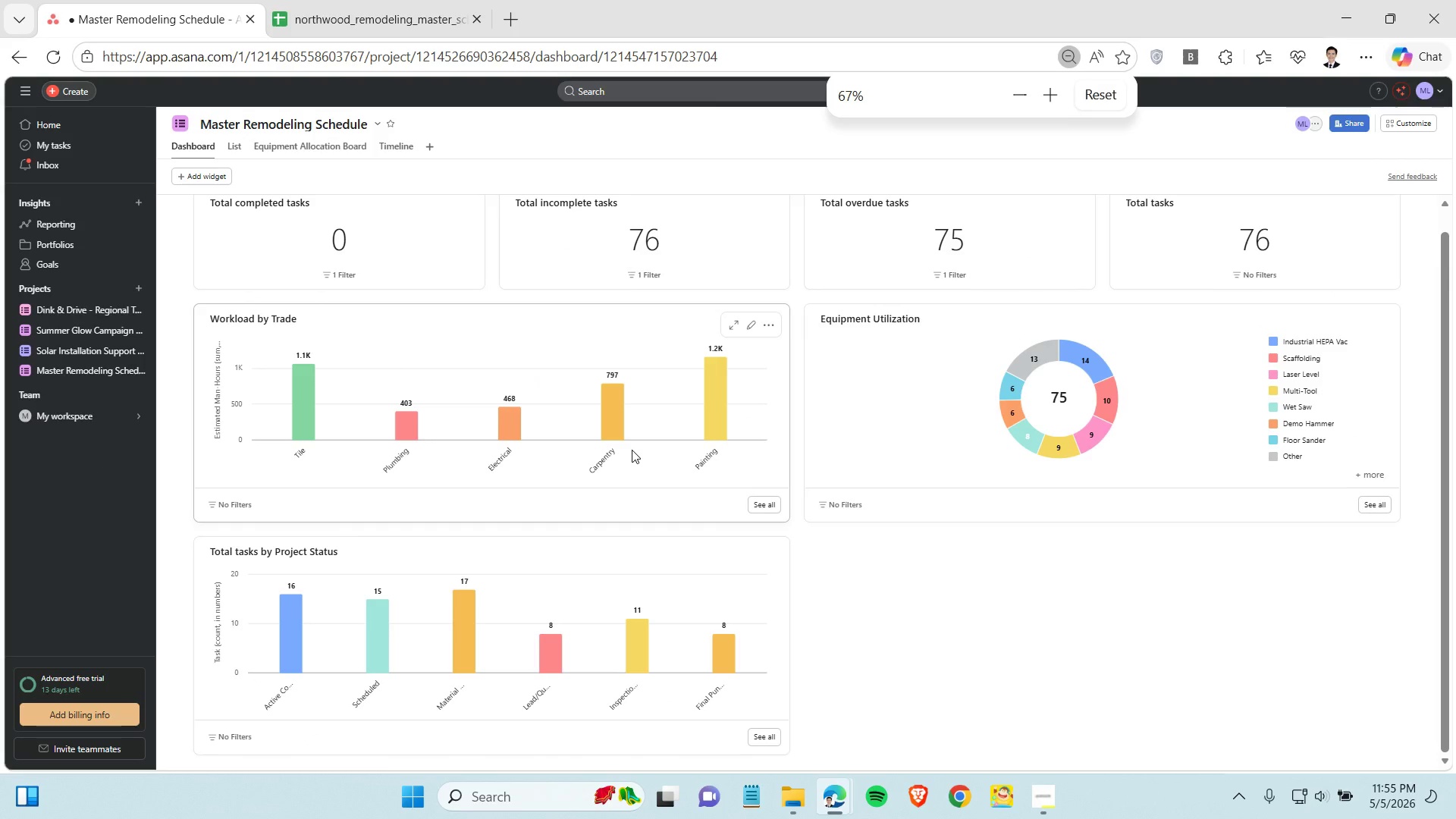 
hold_key(key=ControlLeft, duration=1.53)
scroll: coordinate [632, 450], scroll_direction: up, amount: 1.0
 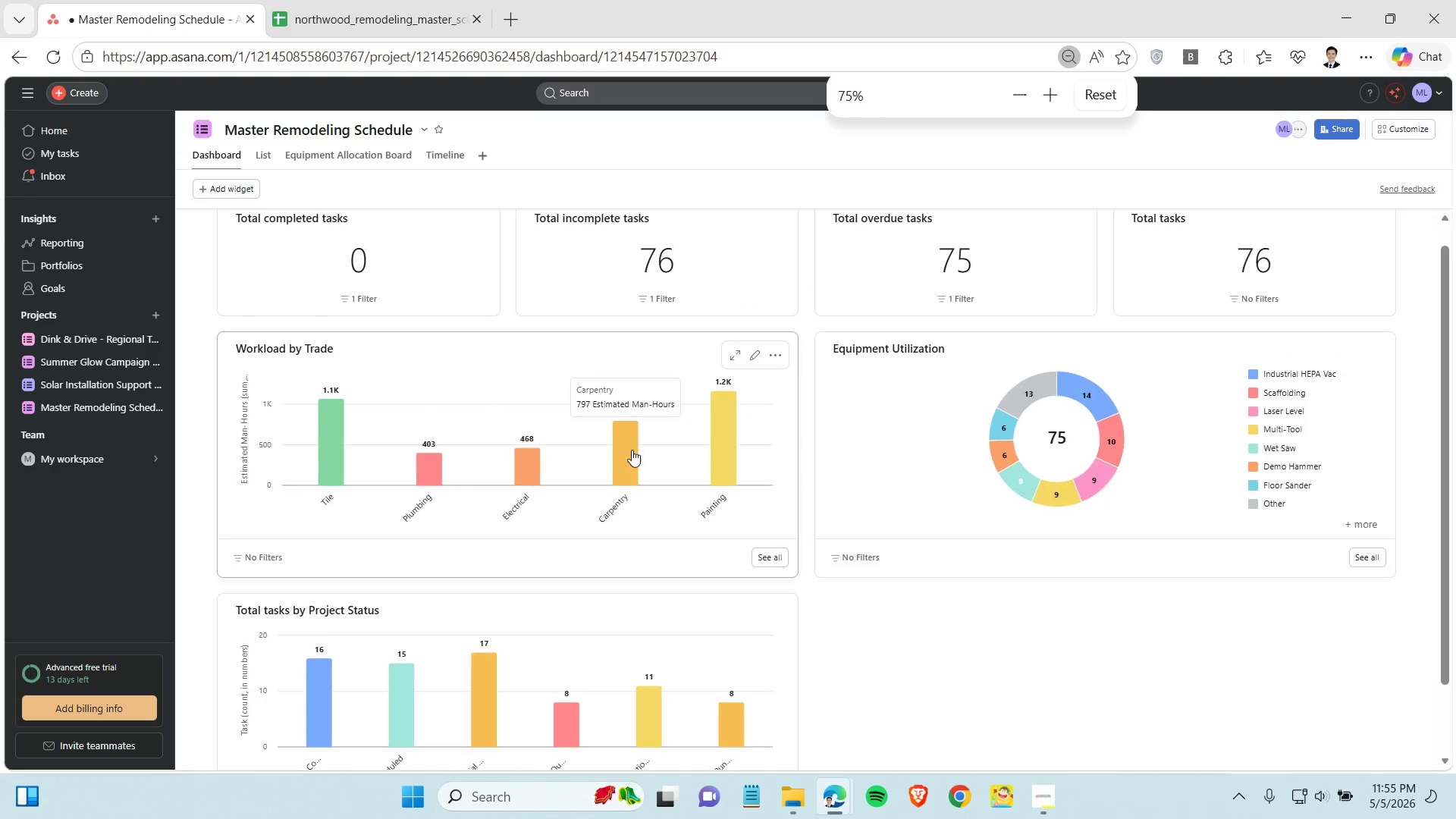 
hold_key(key=ControlLeft, duration=0.98)
scroll: coordinate [632, 450], scroll_direction: up, amount: 1.0
 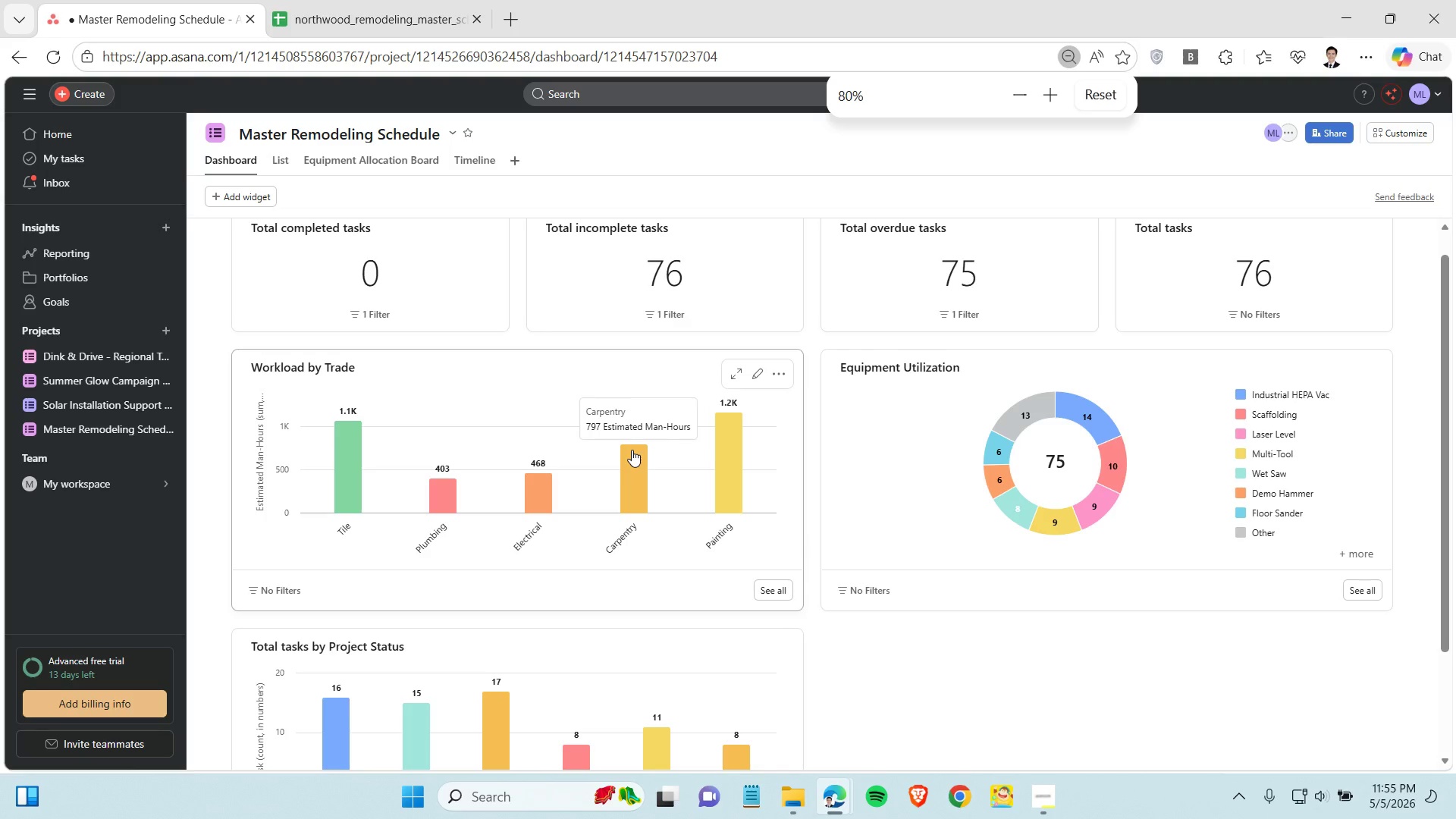 
scroll: coordinate [633, 453], scroll_direction: down, amount: 2.0
 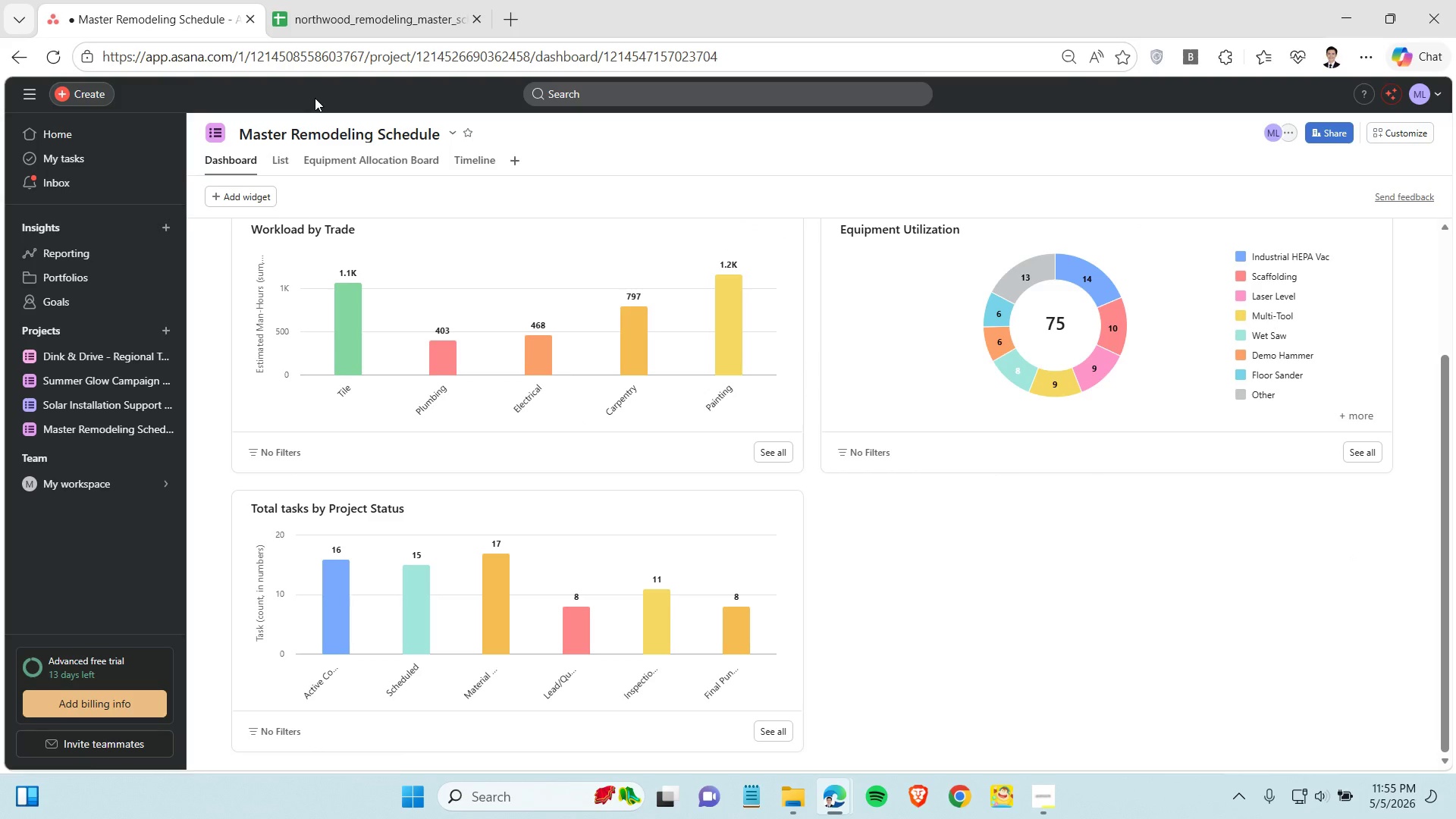 
left_click([328, 15])
 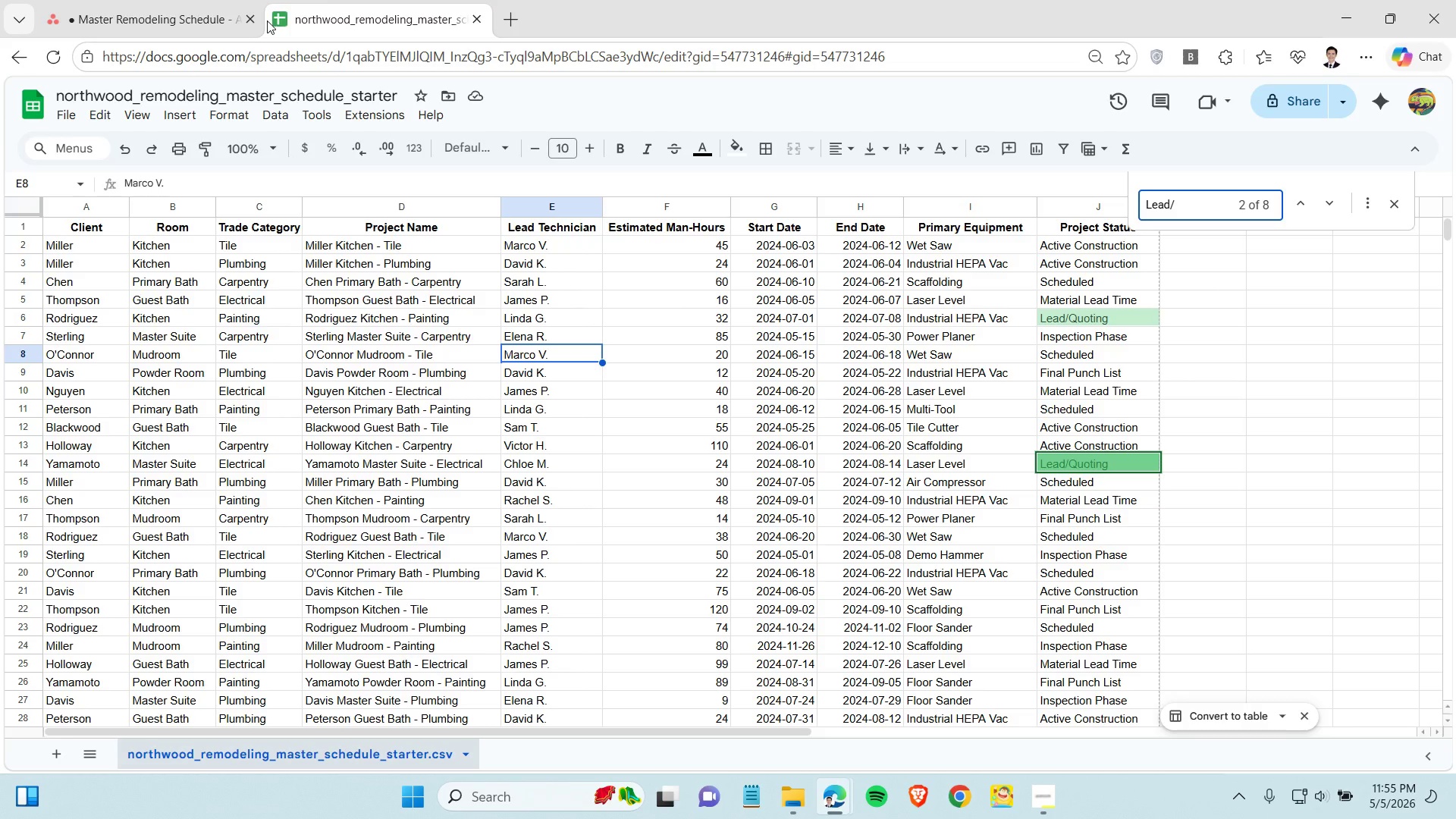 
left_click([186, 20])
 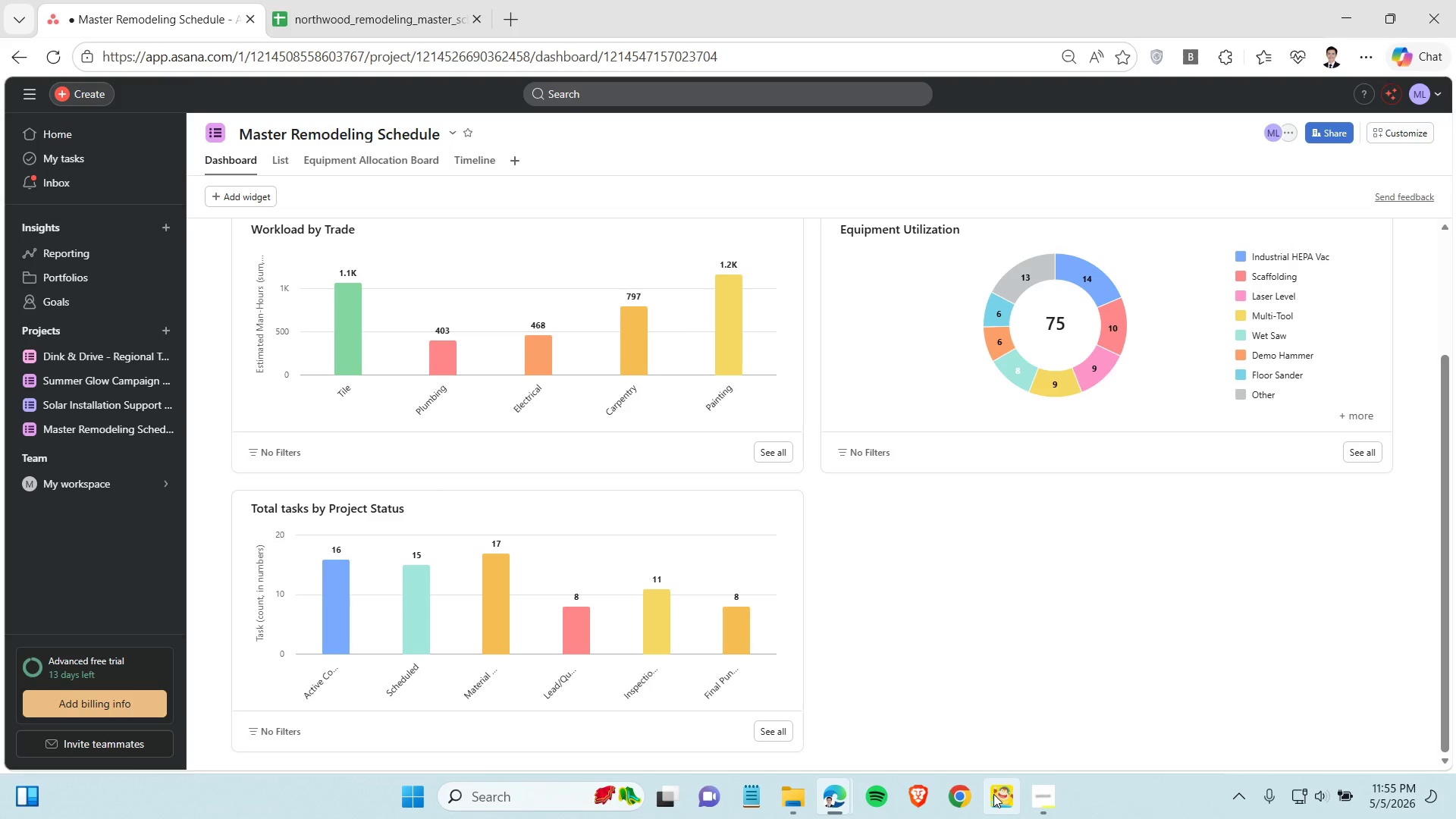 
left_click([1046, 788])